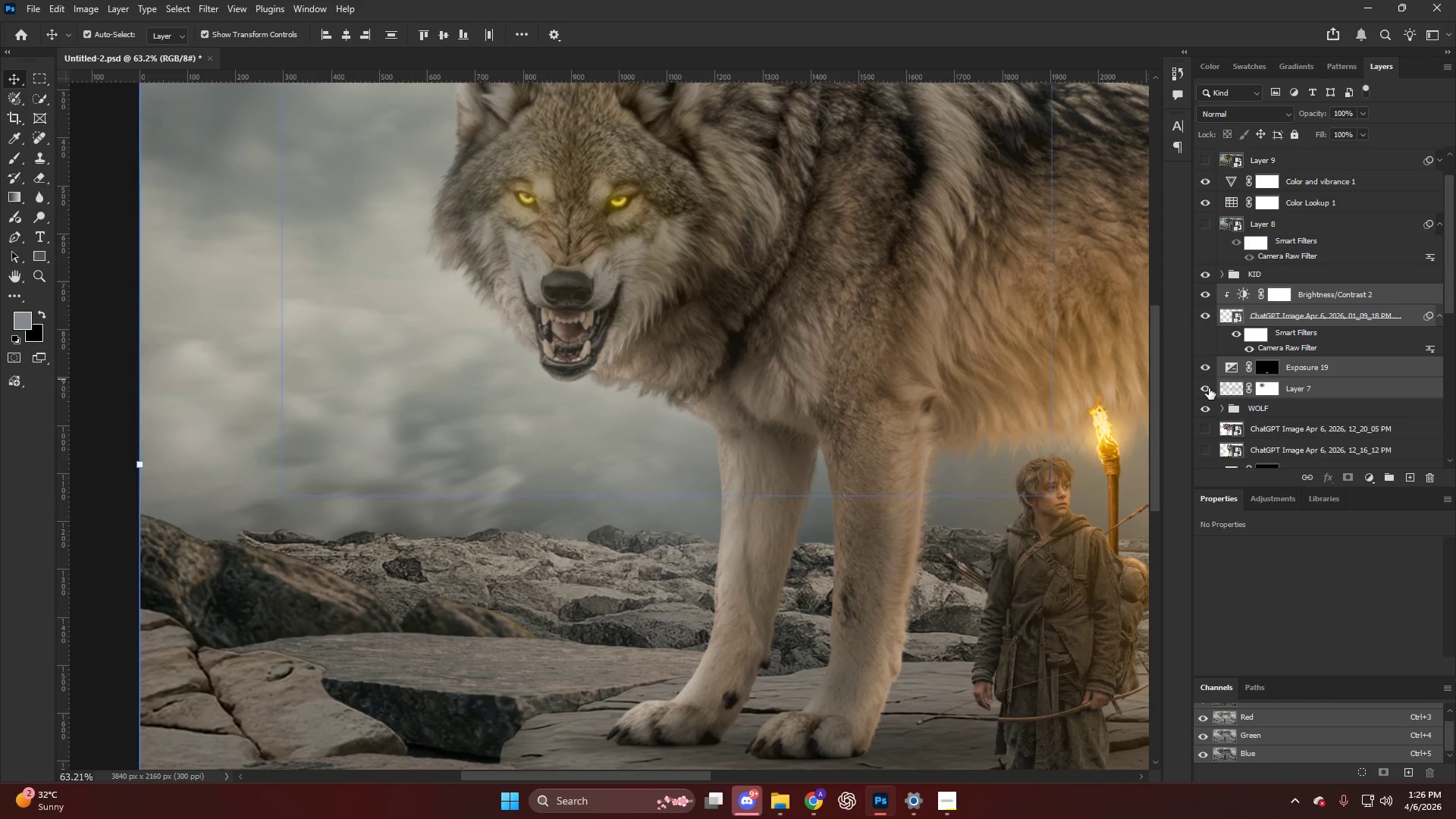 
left_click([1205, 388])
 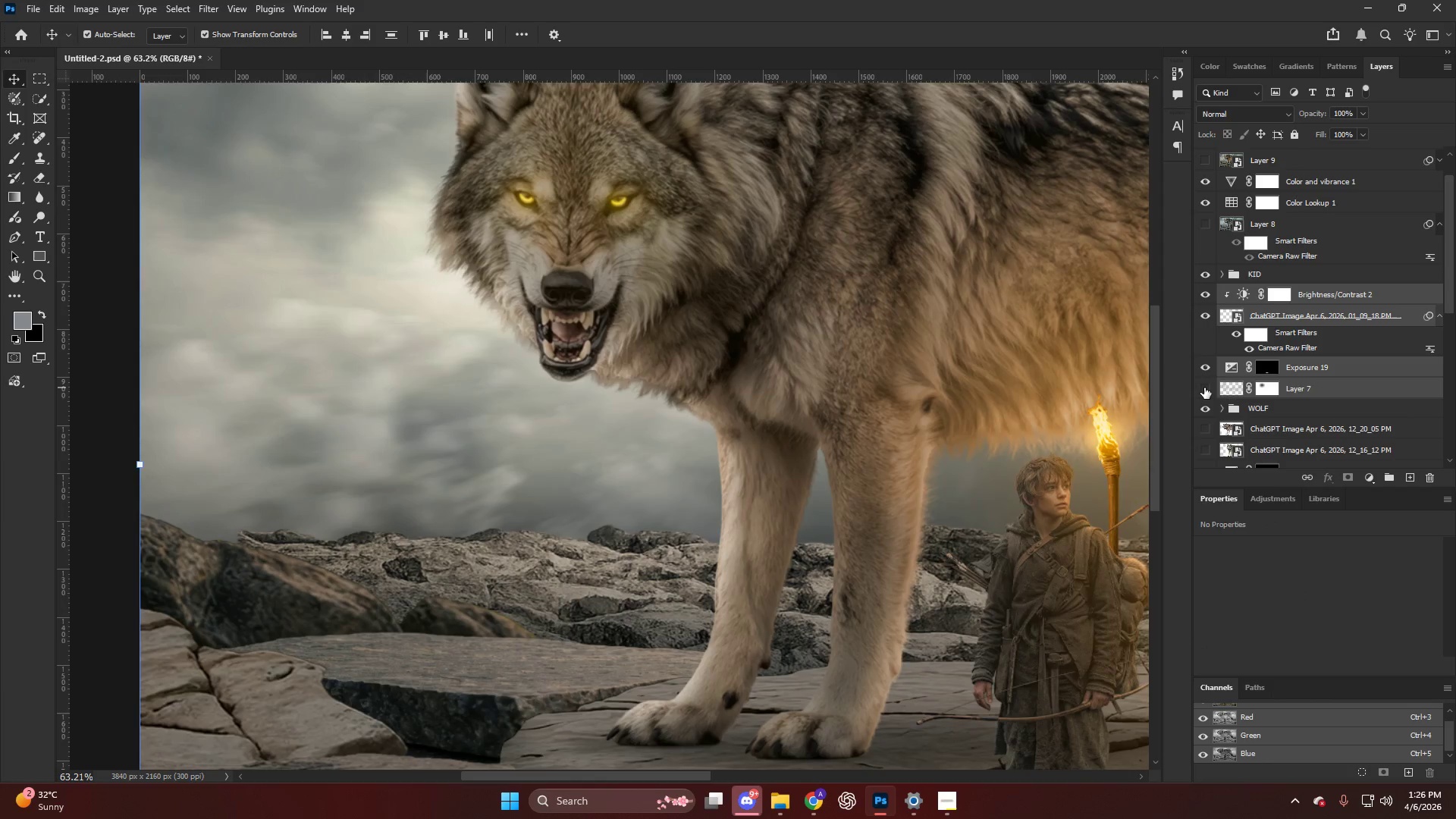 
left_click([1204, 388])
 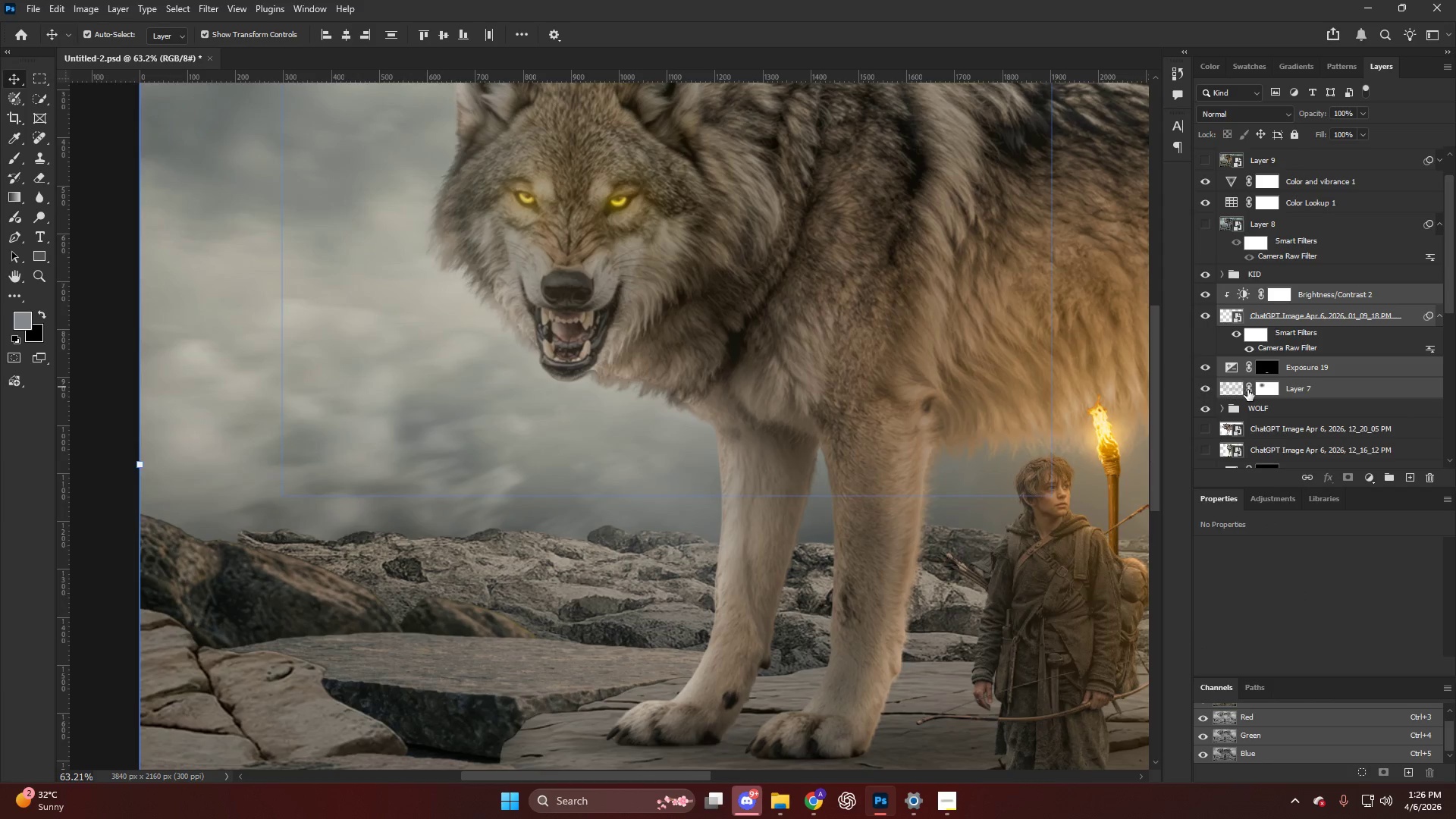 
left_click([1361, 391])
 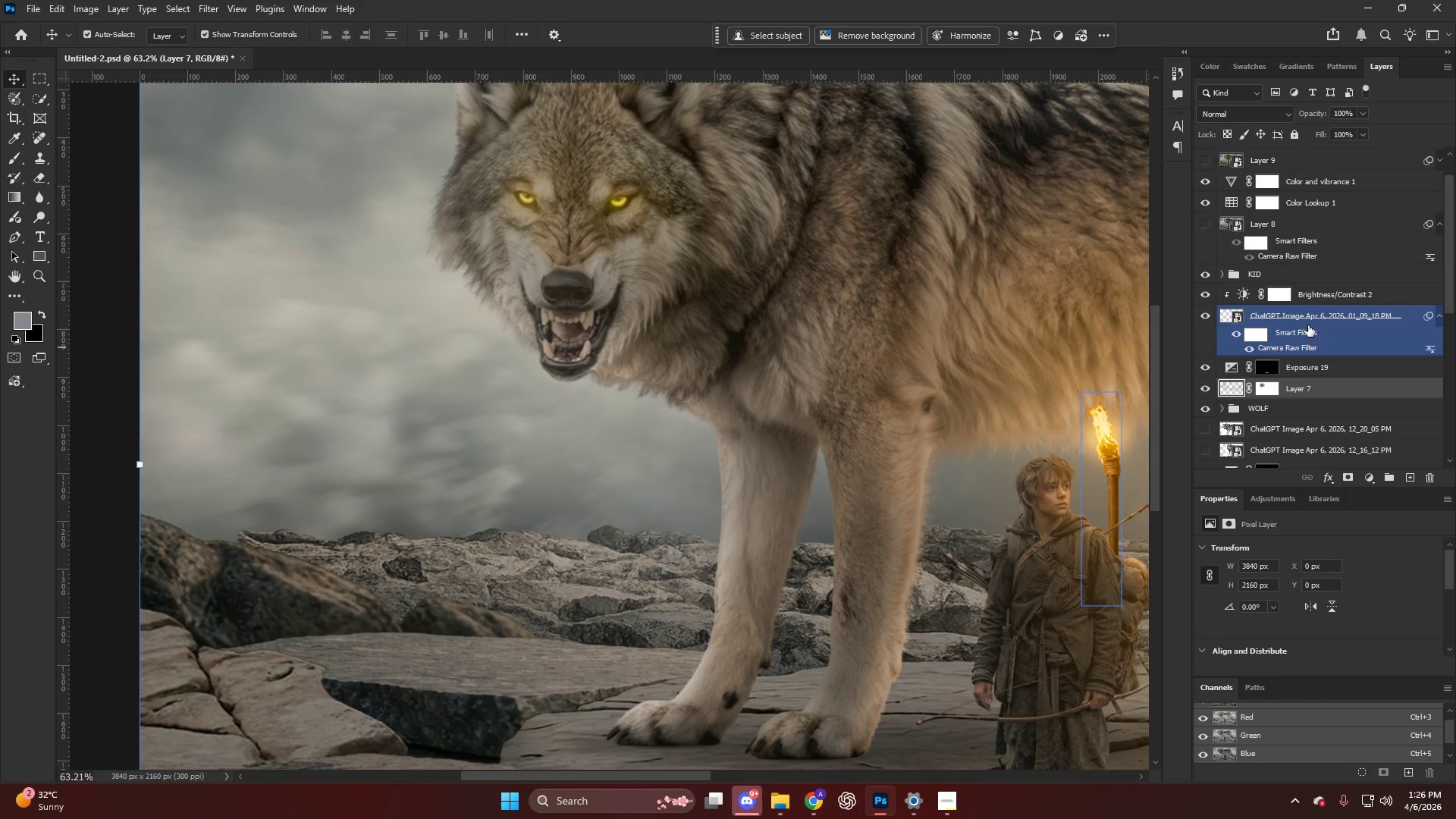 
key(Alt+AltLeft)
 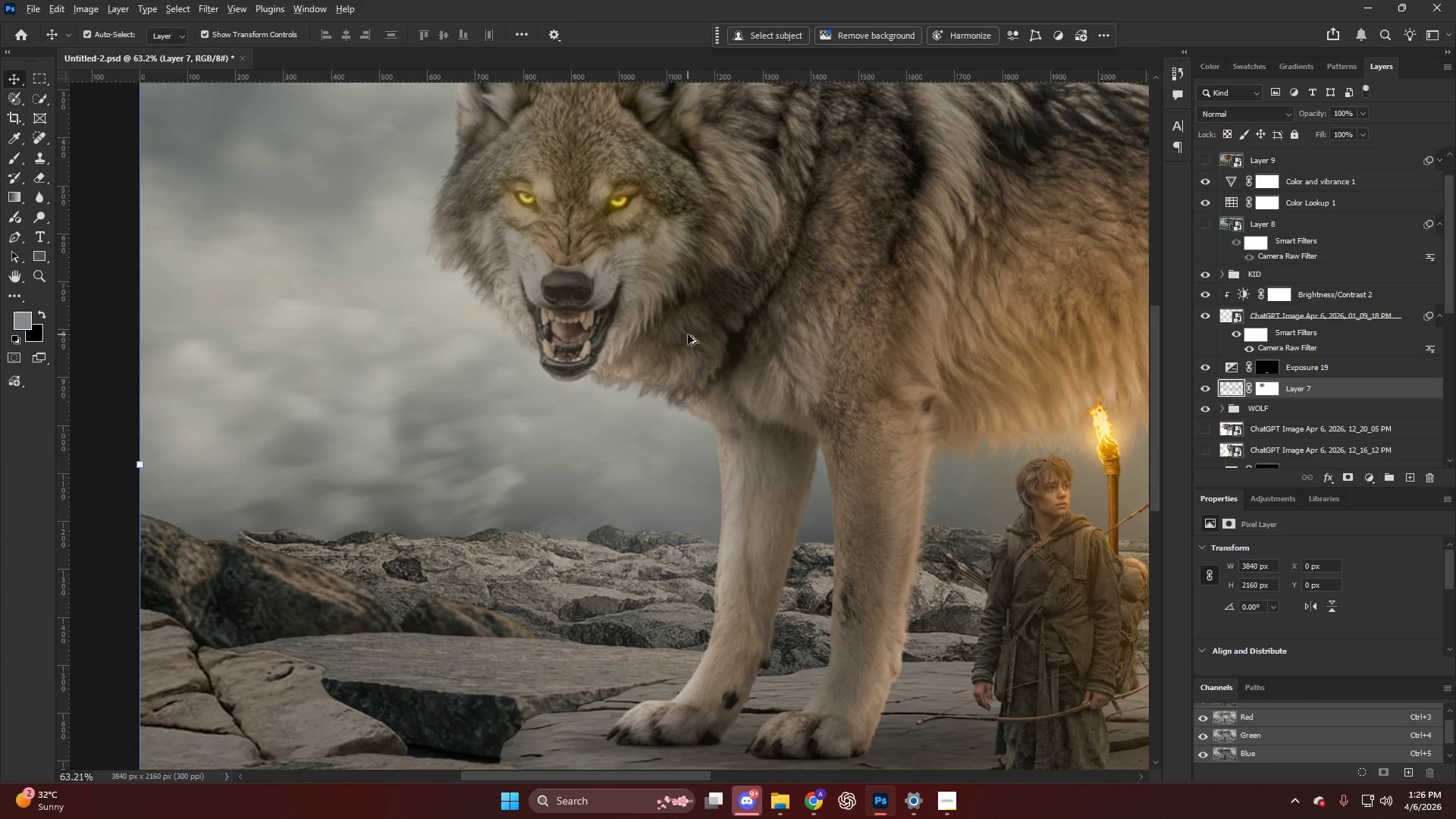 
hold_key(key=AltLeft, duration=0.88)
scroll: coordinate [607, 364], scroll_direction: up, amount: 13.0
 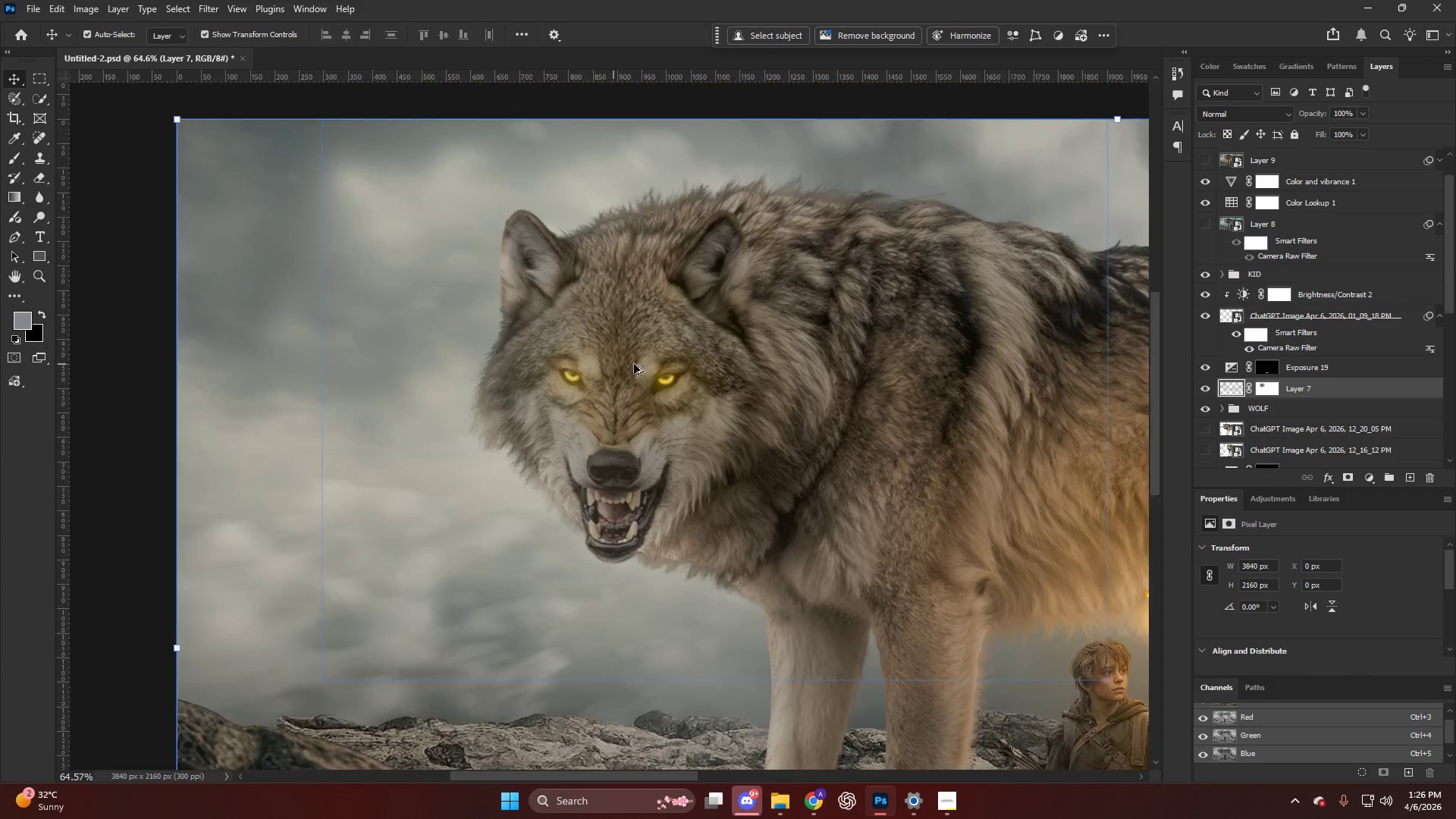 
left_click([1299, 409])
 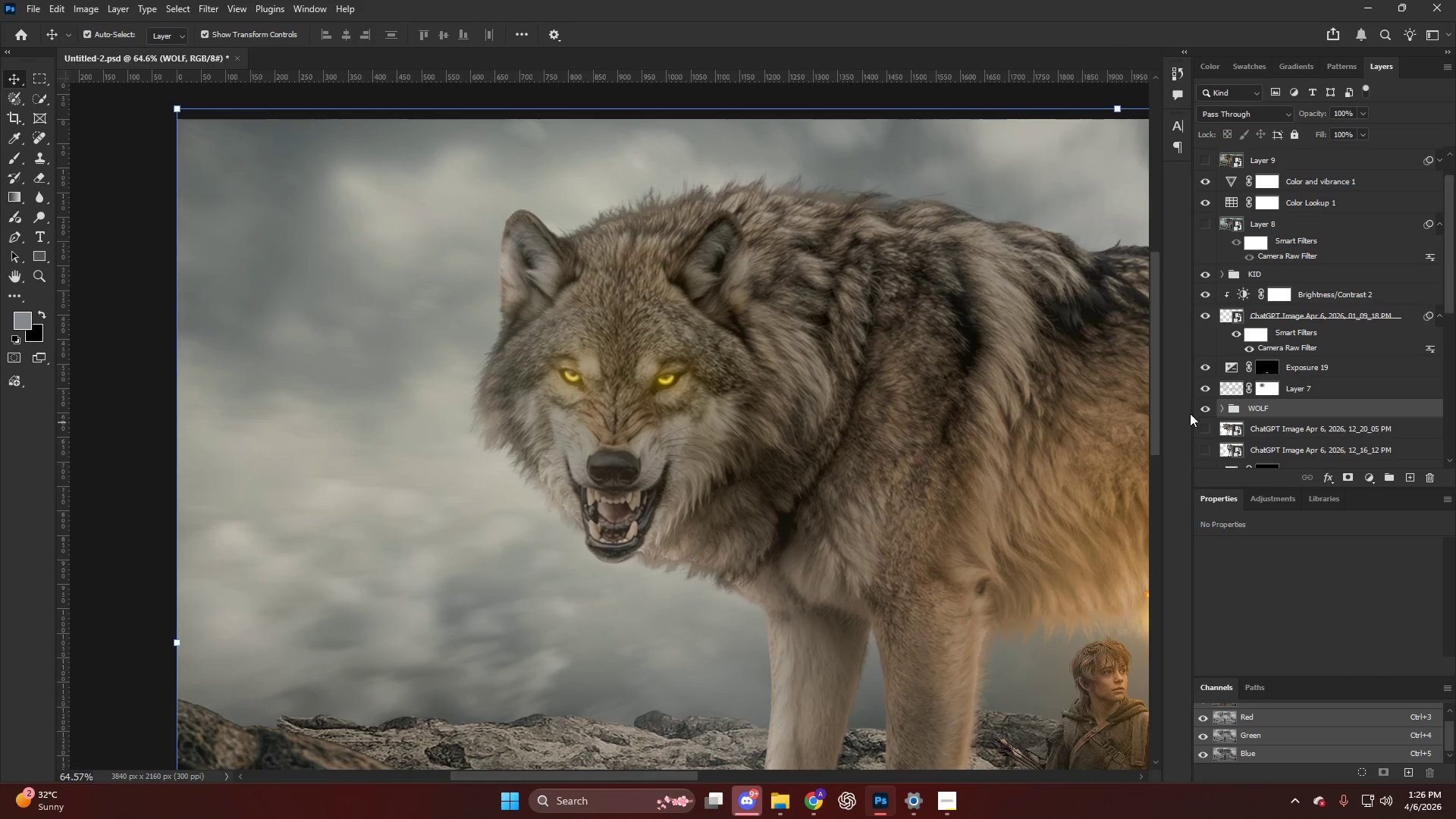 
key(Control+V)
 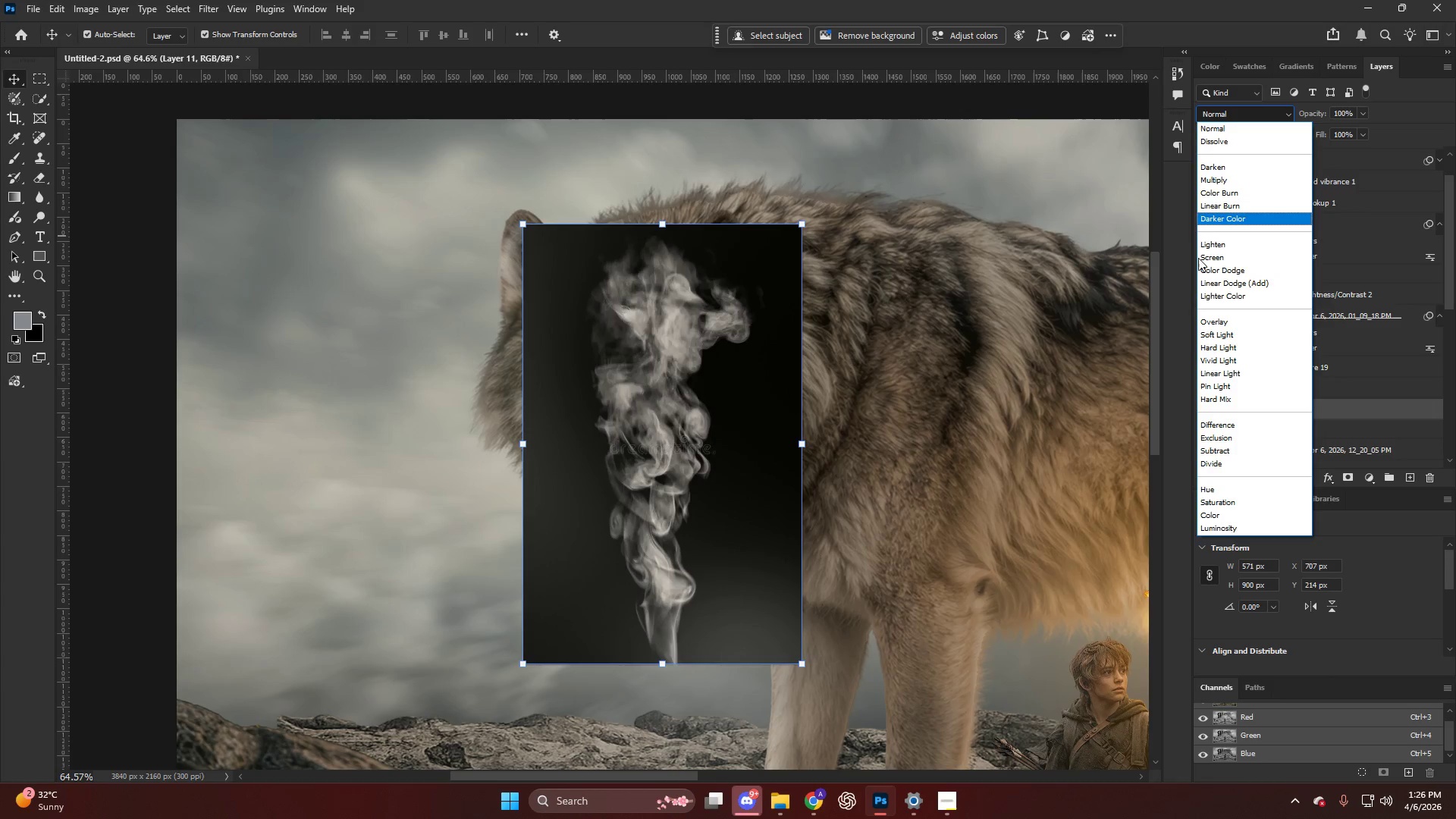 
left_click([1216, 260])
 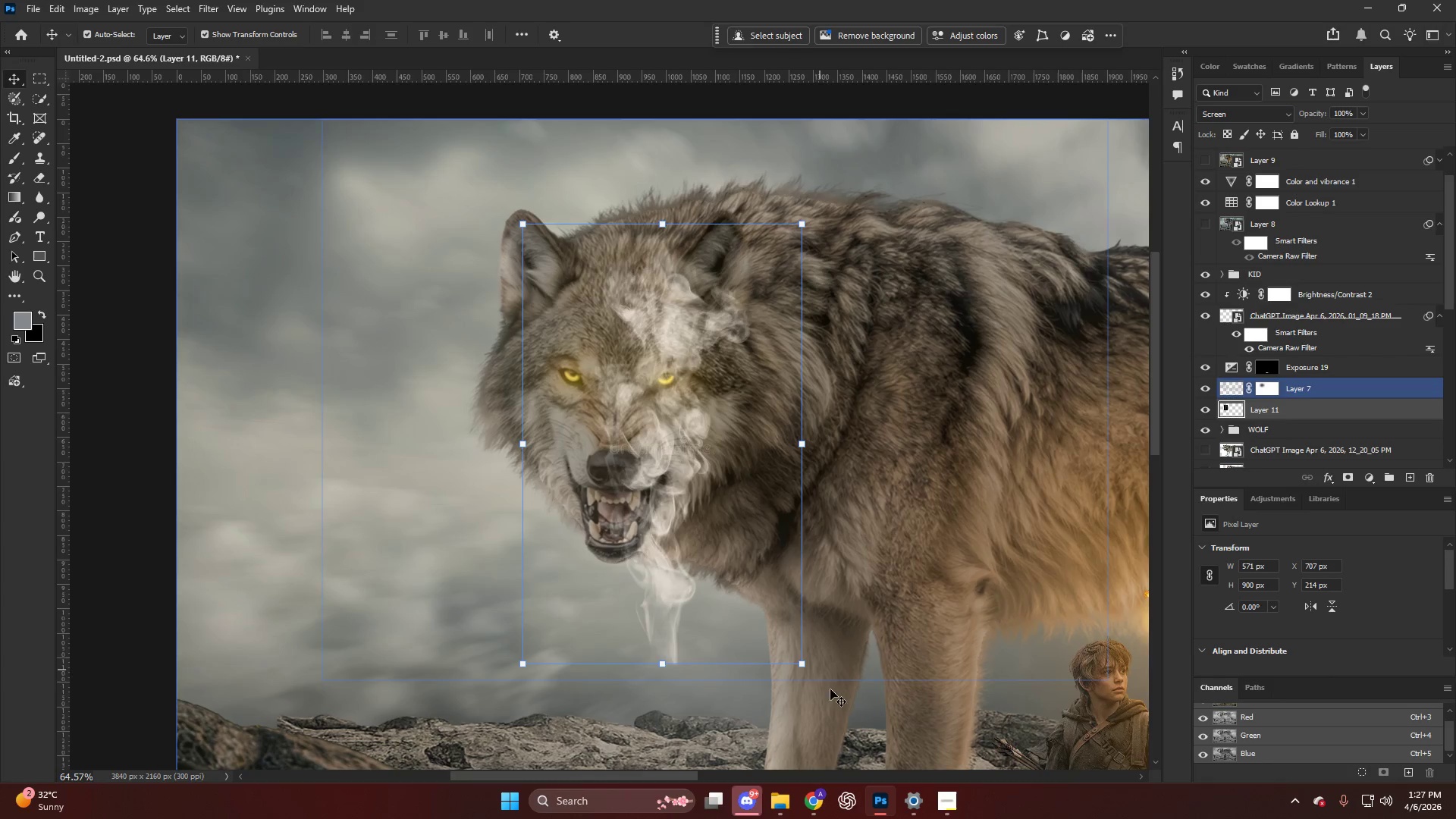 
left_click_drag(start_coordinate=[836, 704], to_coordinate=[929, 648])
 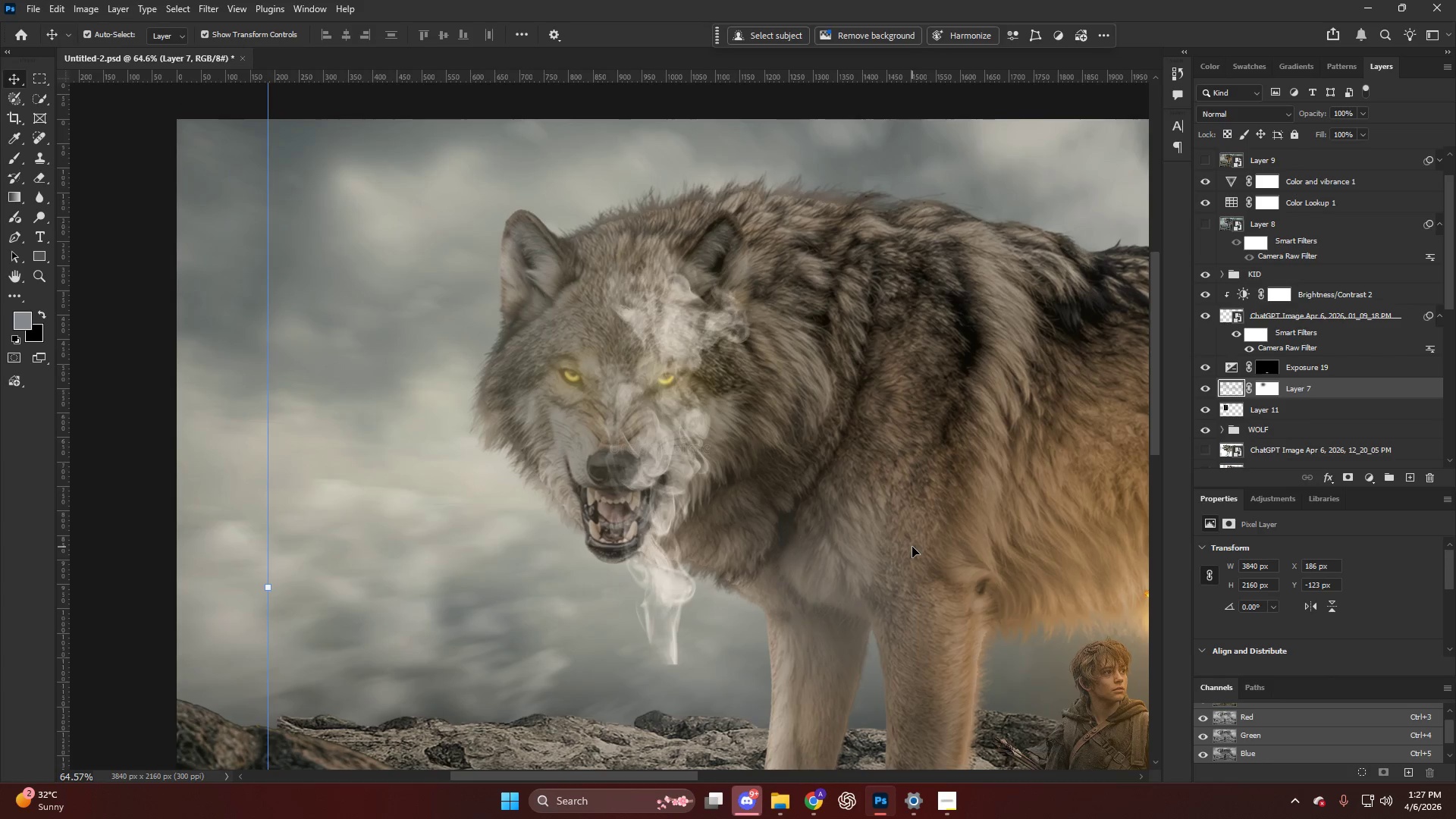 
key(Control+ControlLeft)
 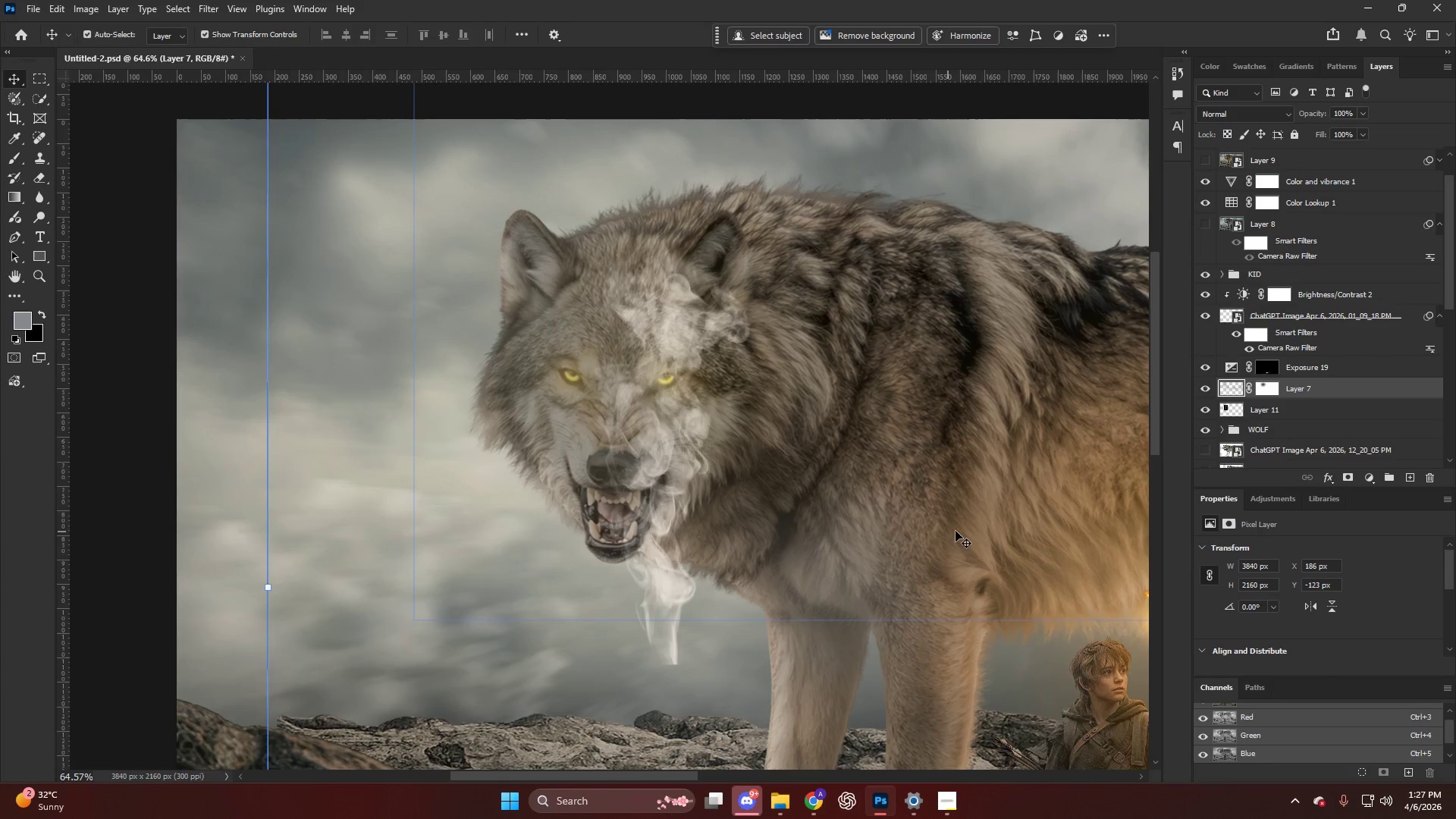 
key(Control+Z)
 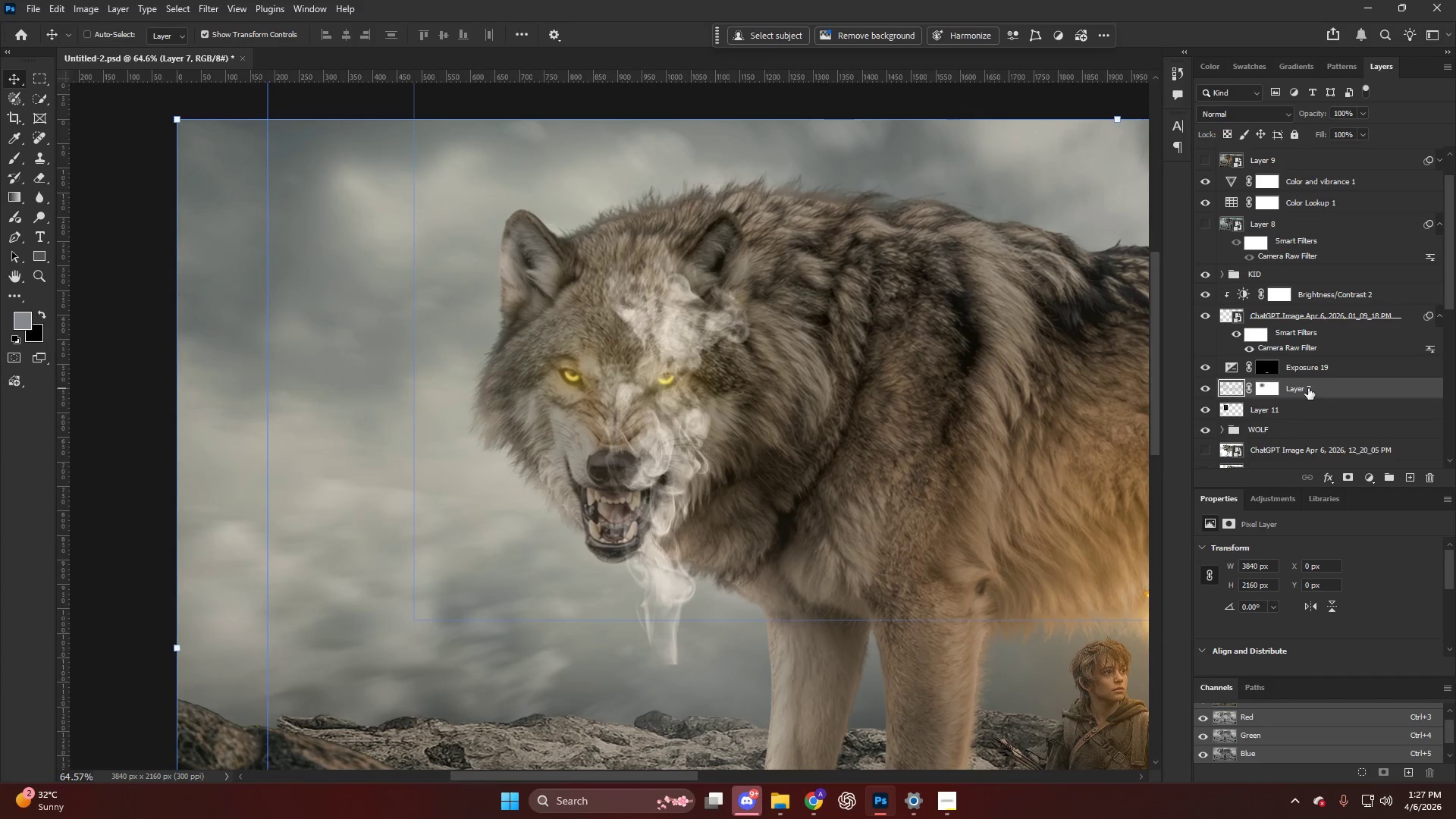 
key(Control+ControlLeft)
 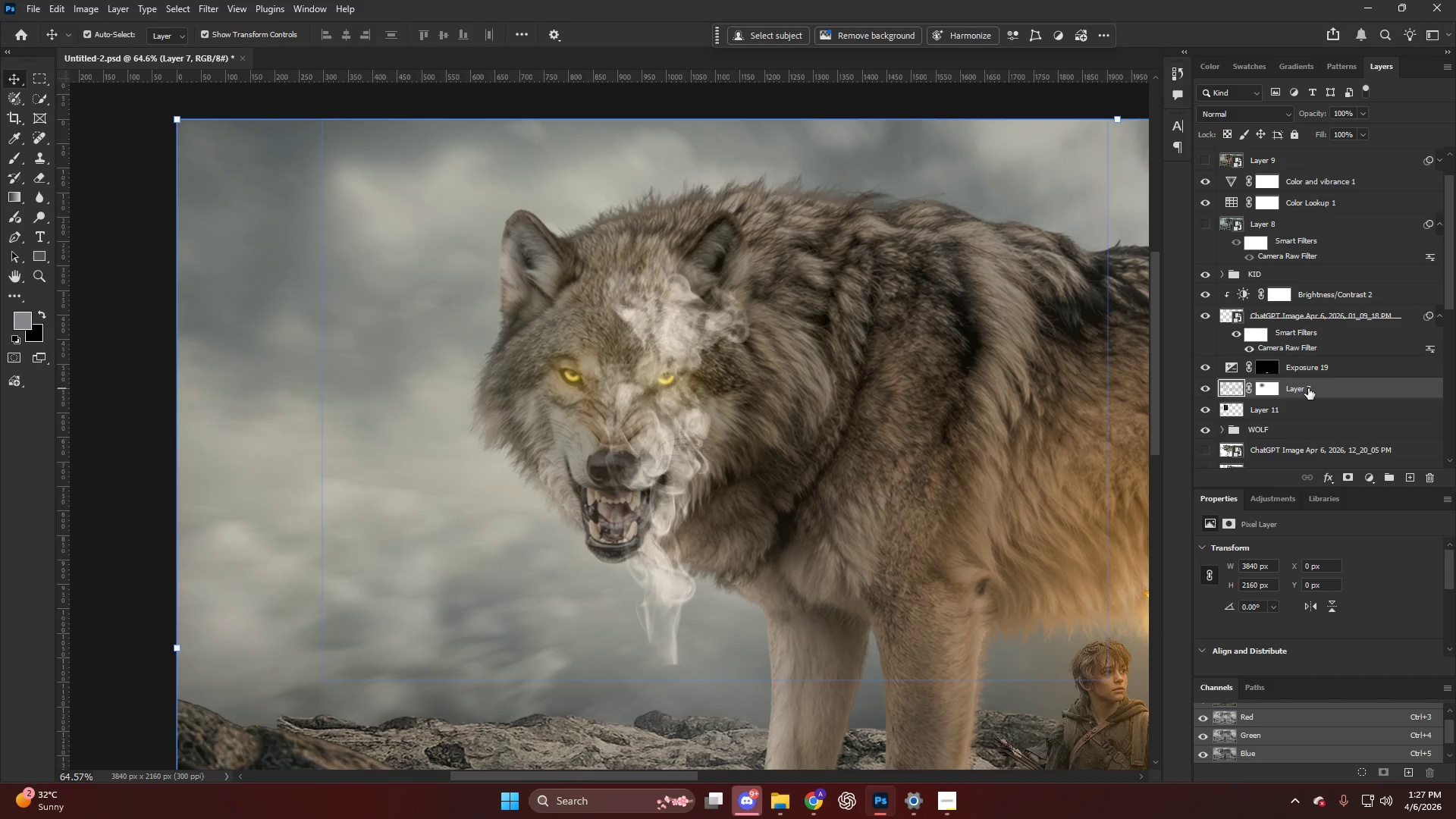 
key(Control+Z)
 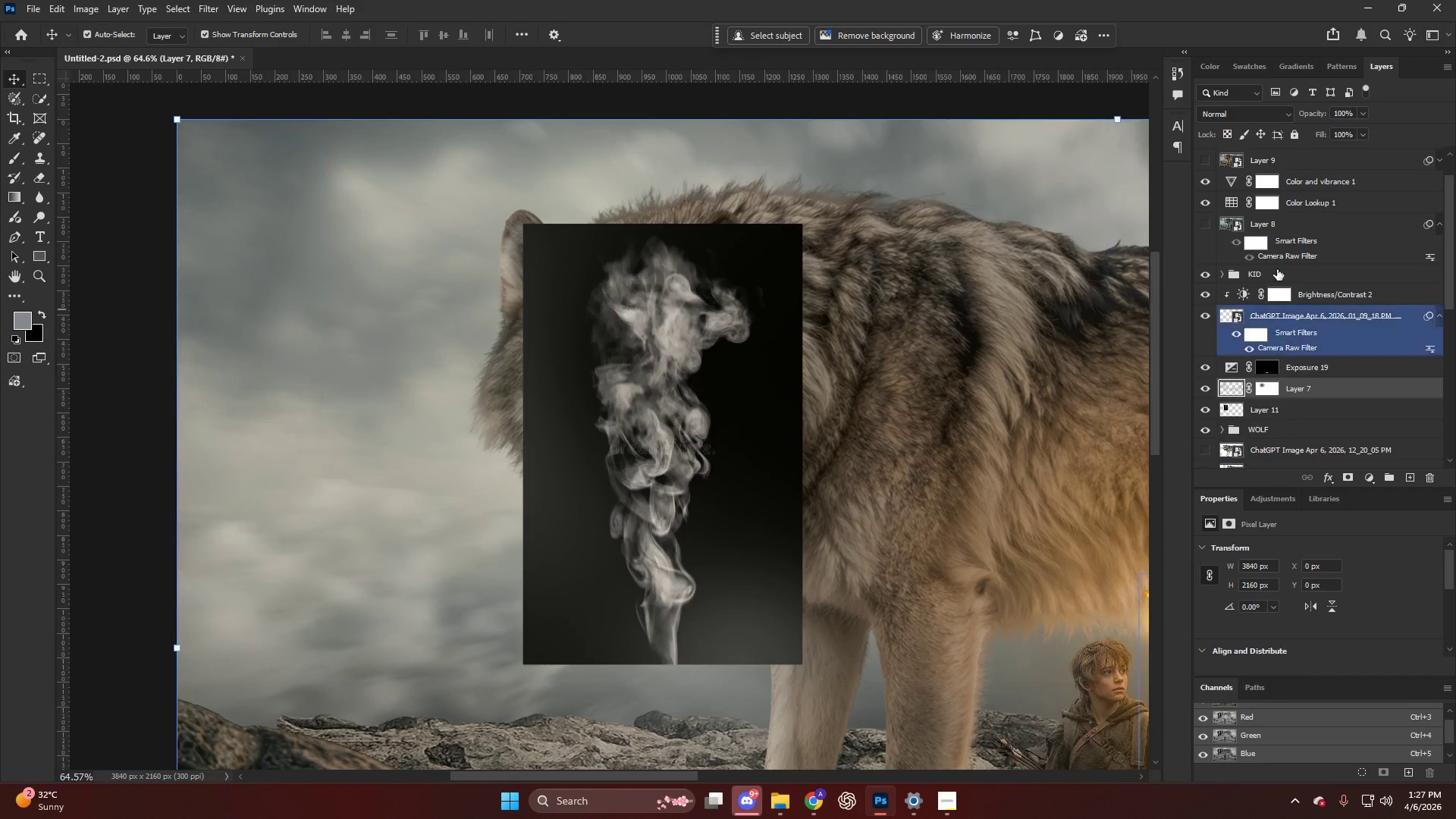 
left_click([1228, 115])
 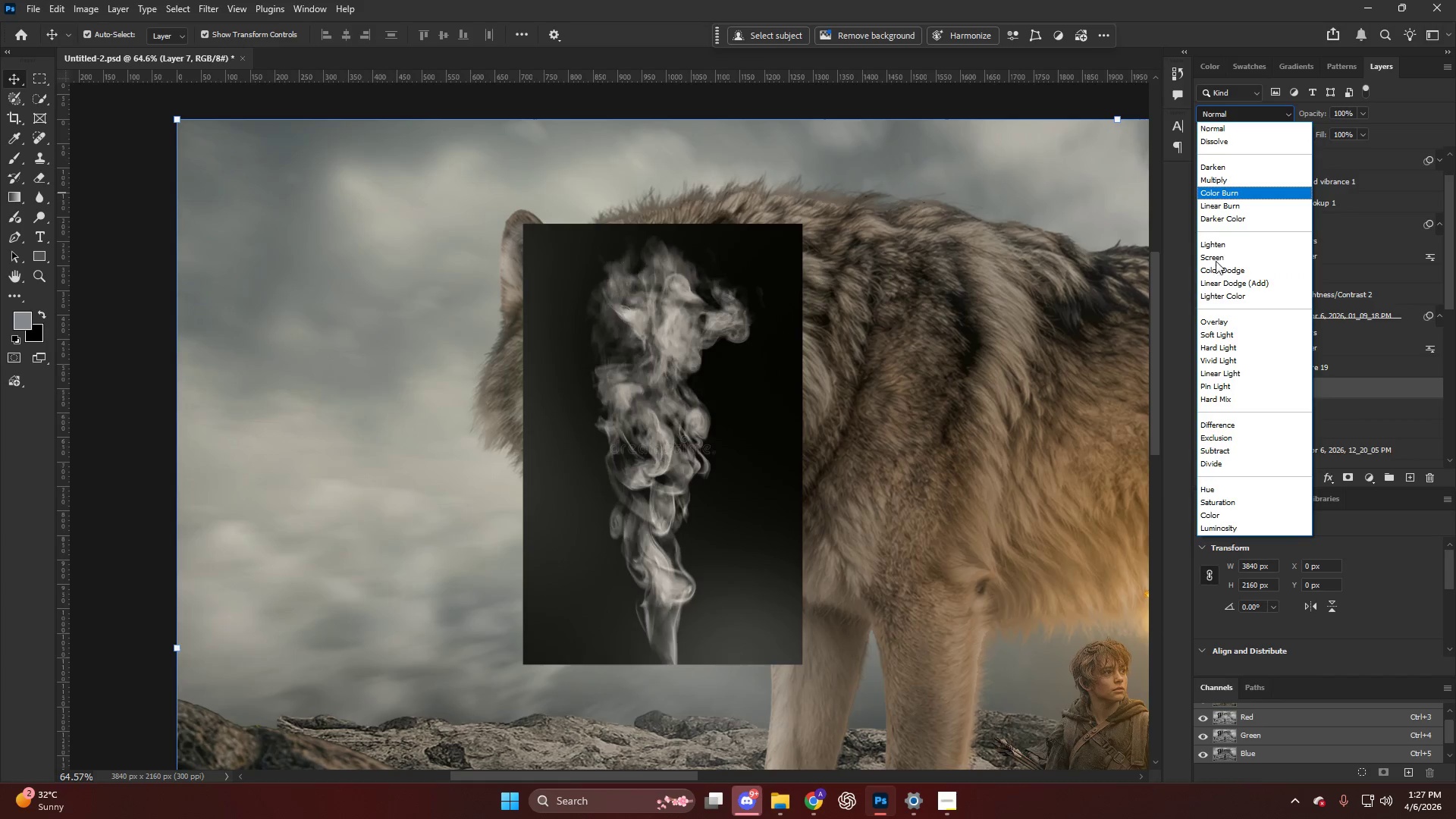 
left_click([1216, 256])
 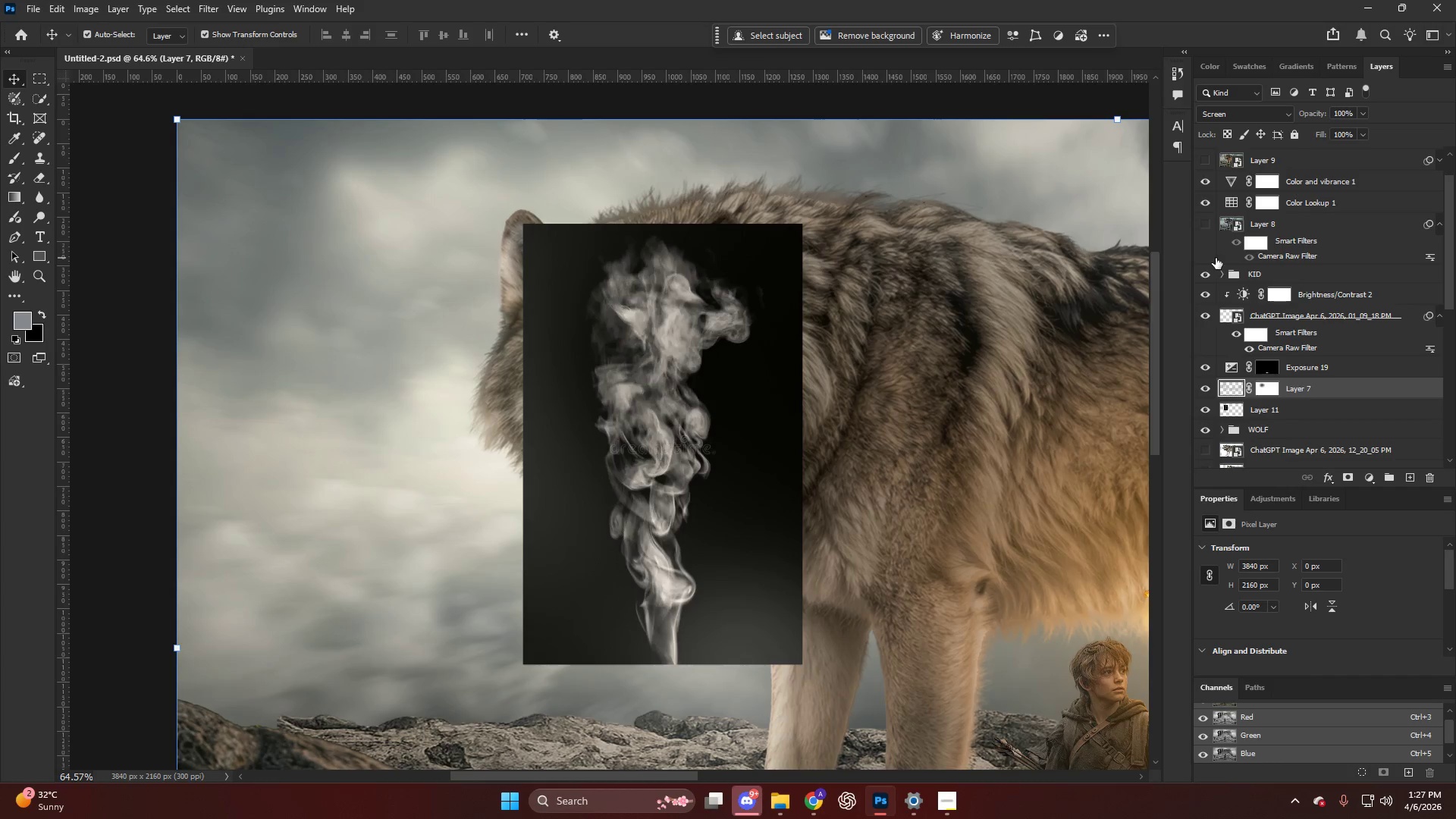 
key(Control+ControlLeft)
 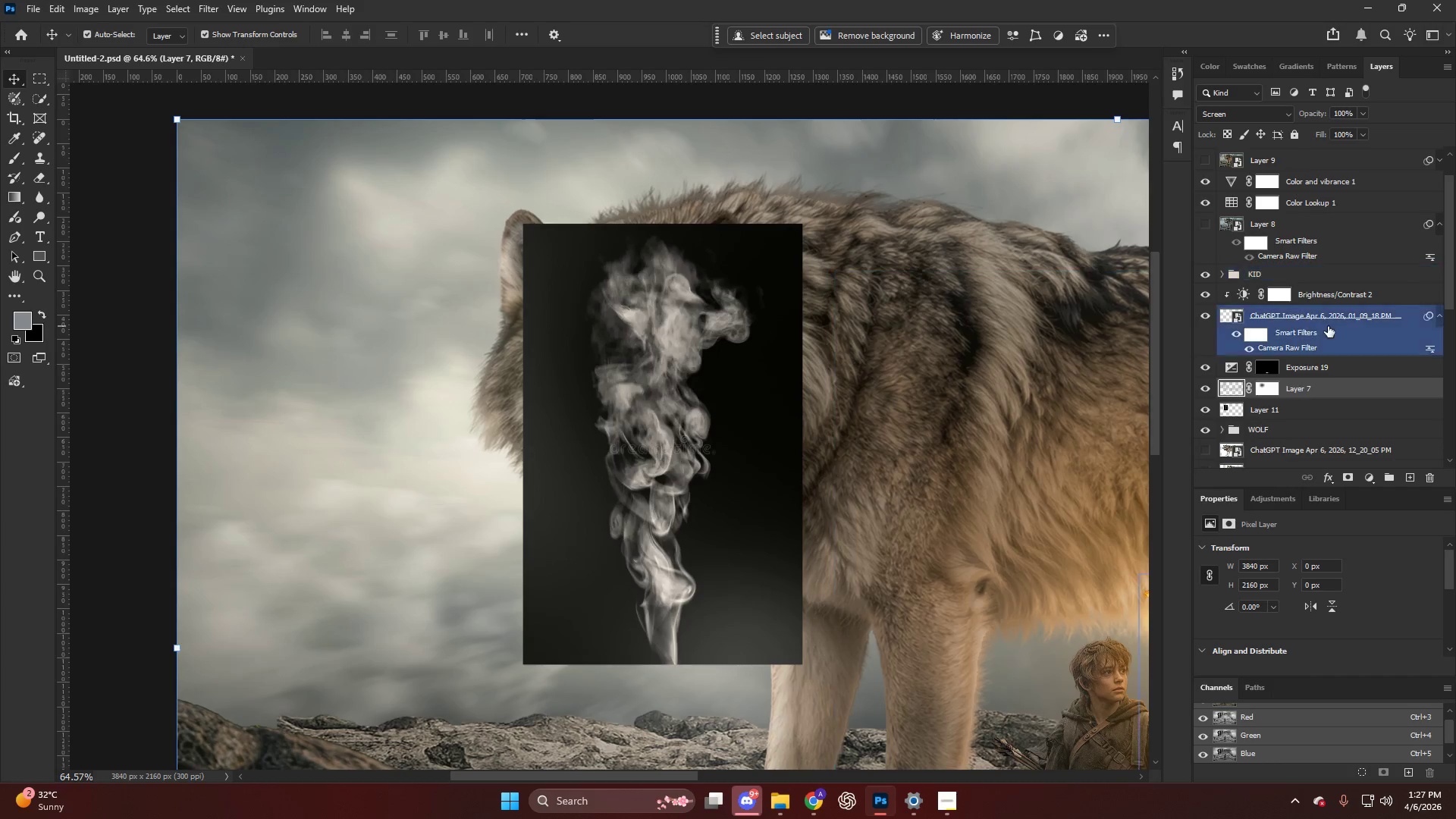 
key(Control+Z)
 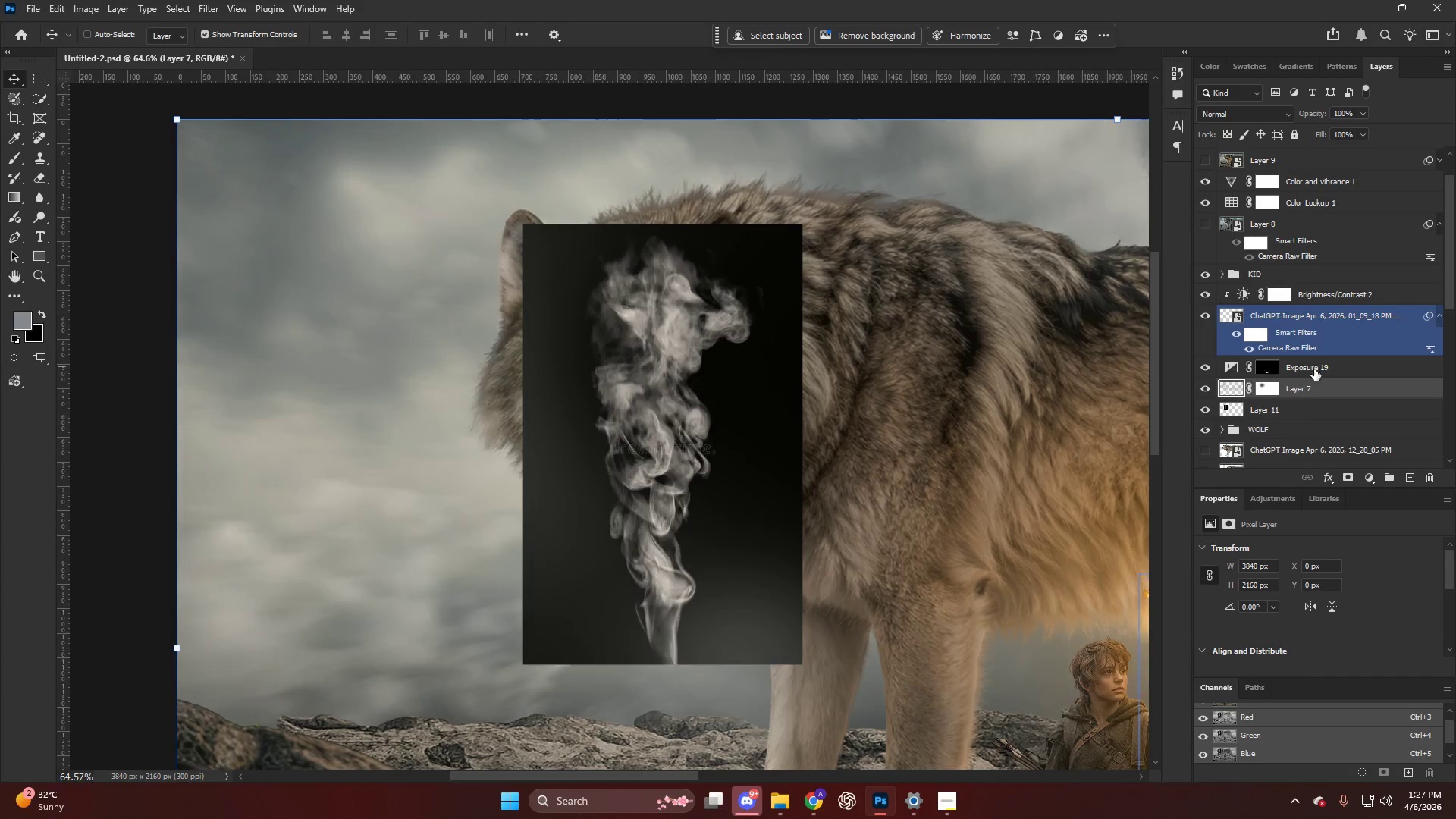 
left_click([1314, 369])
 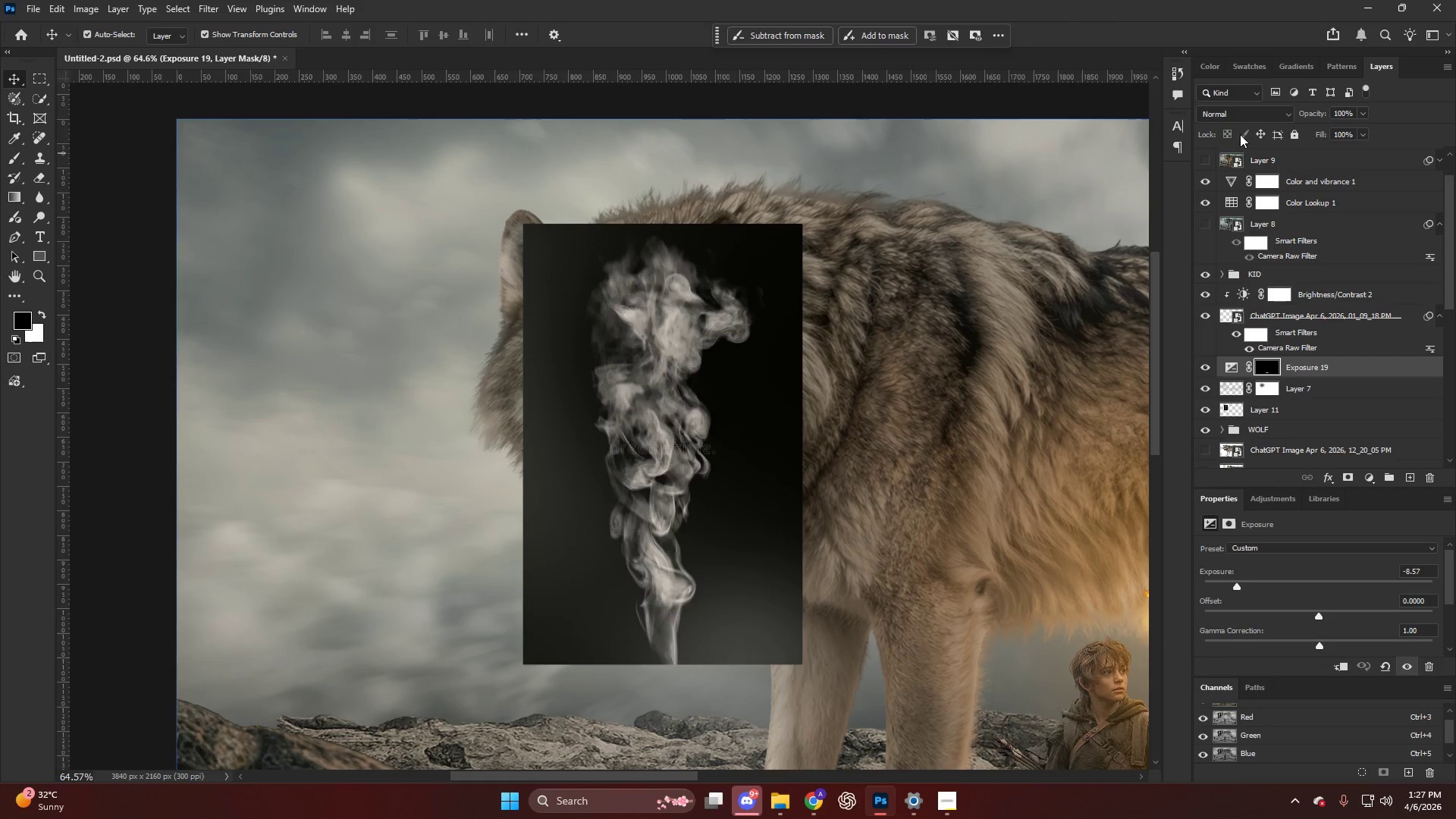 
left_click([1230, 114])
 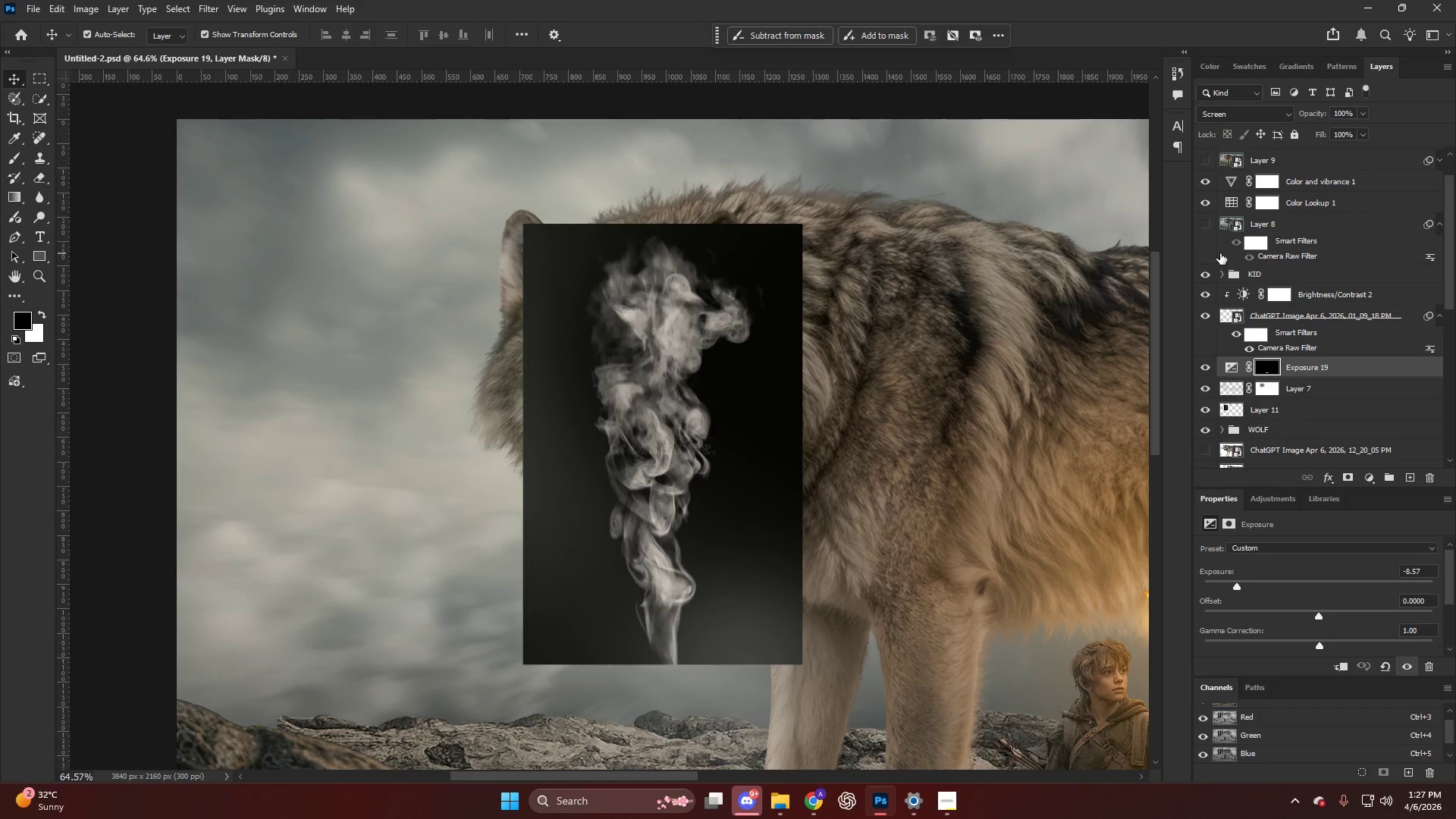 
key(Control+ControlLeft)
 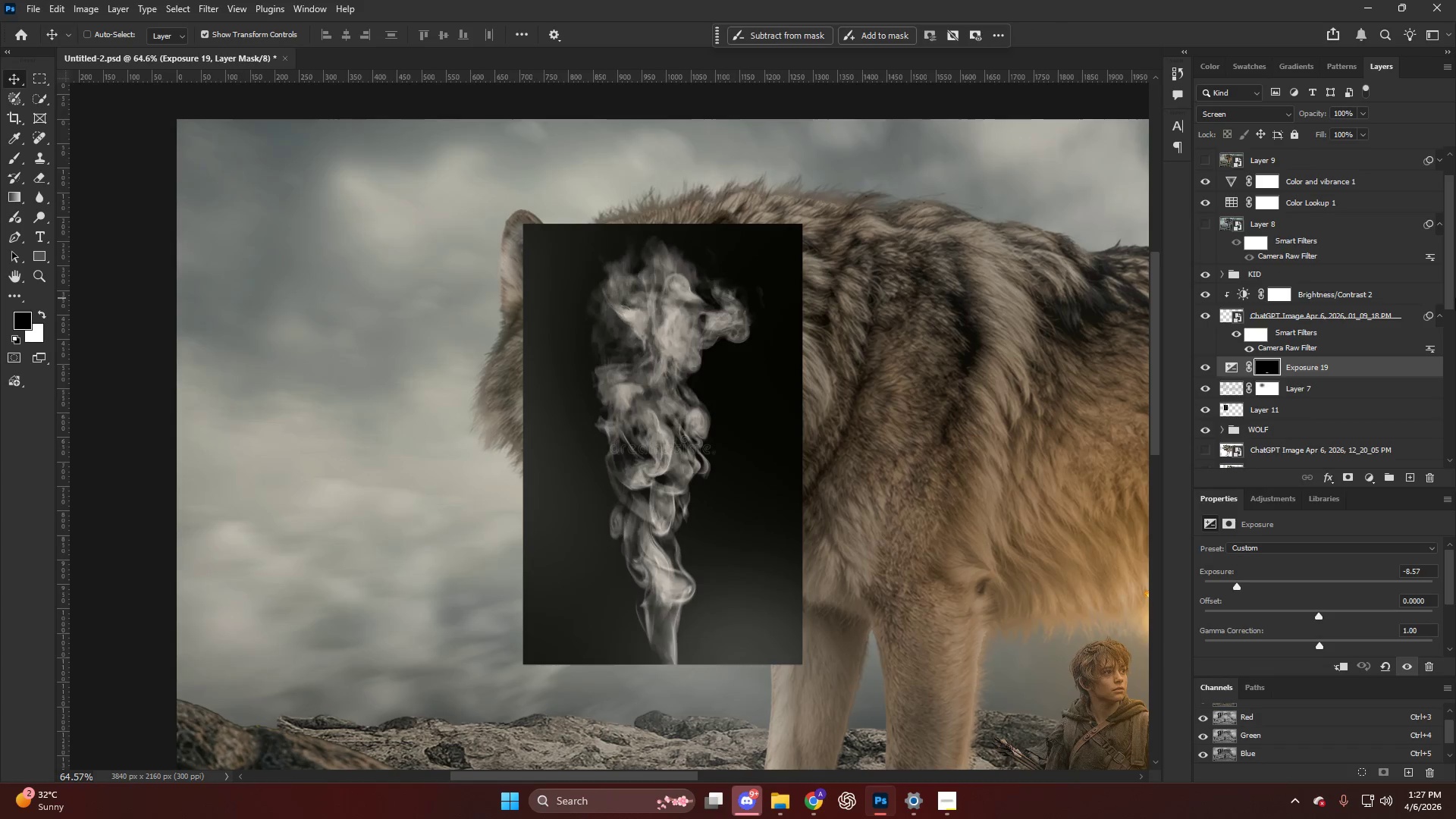 
key(Control+Z)
 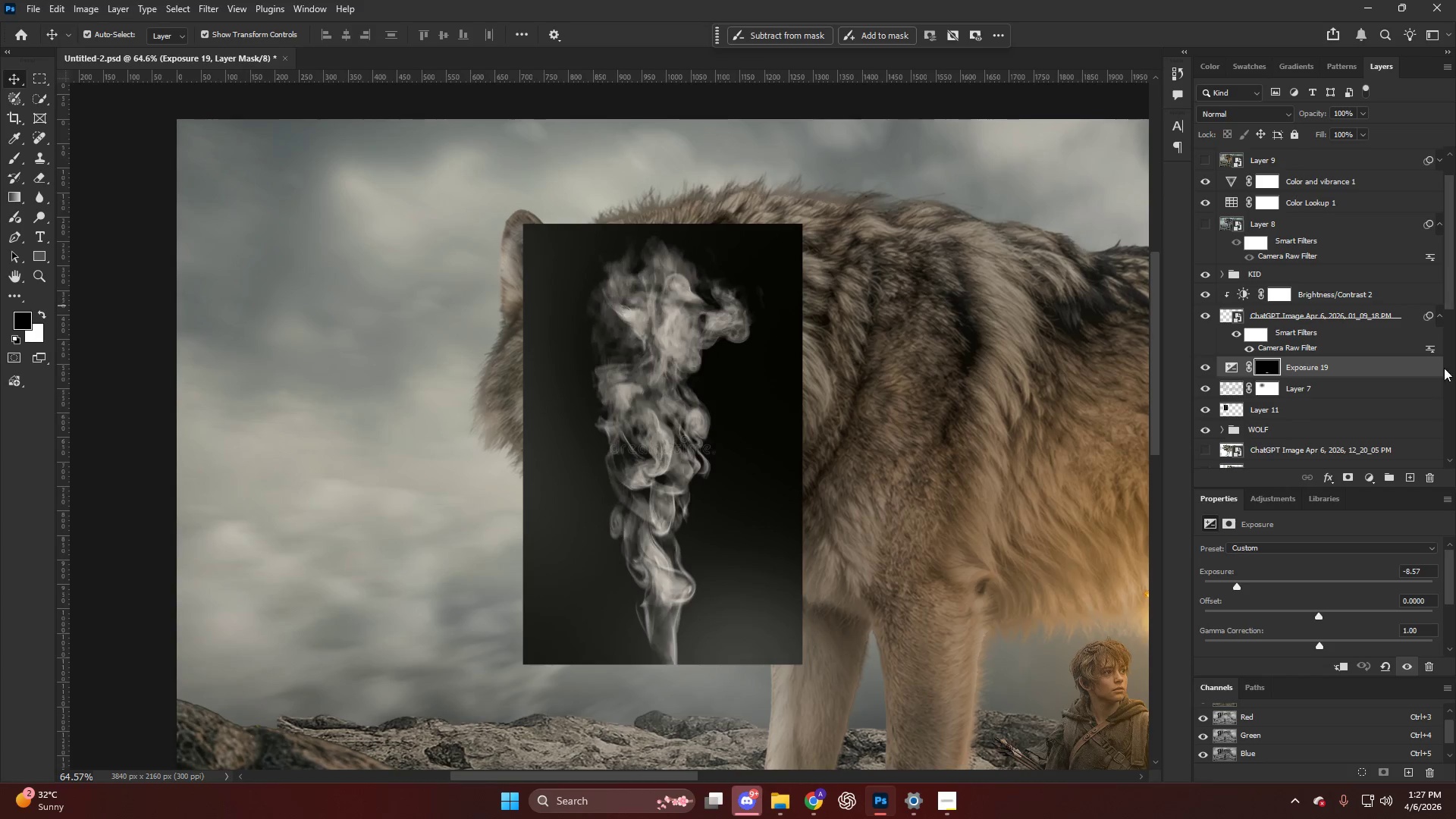 
left_click([1455, 454])
 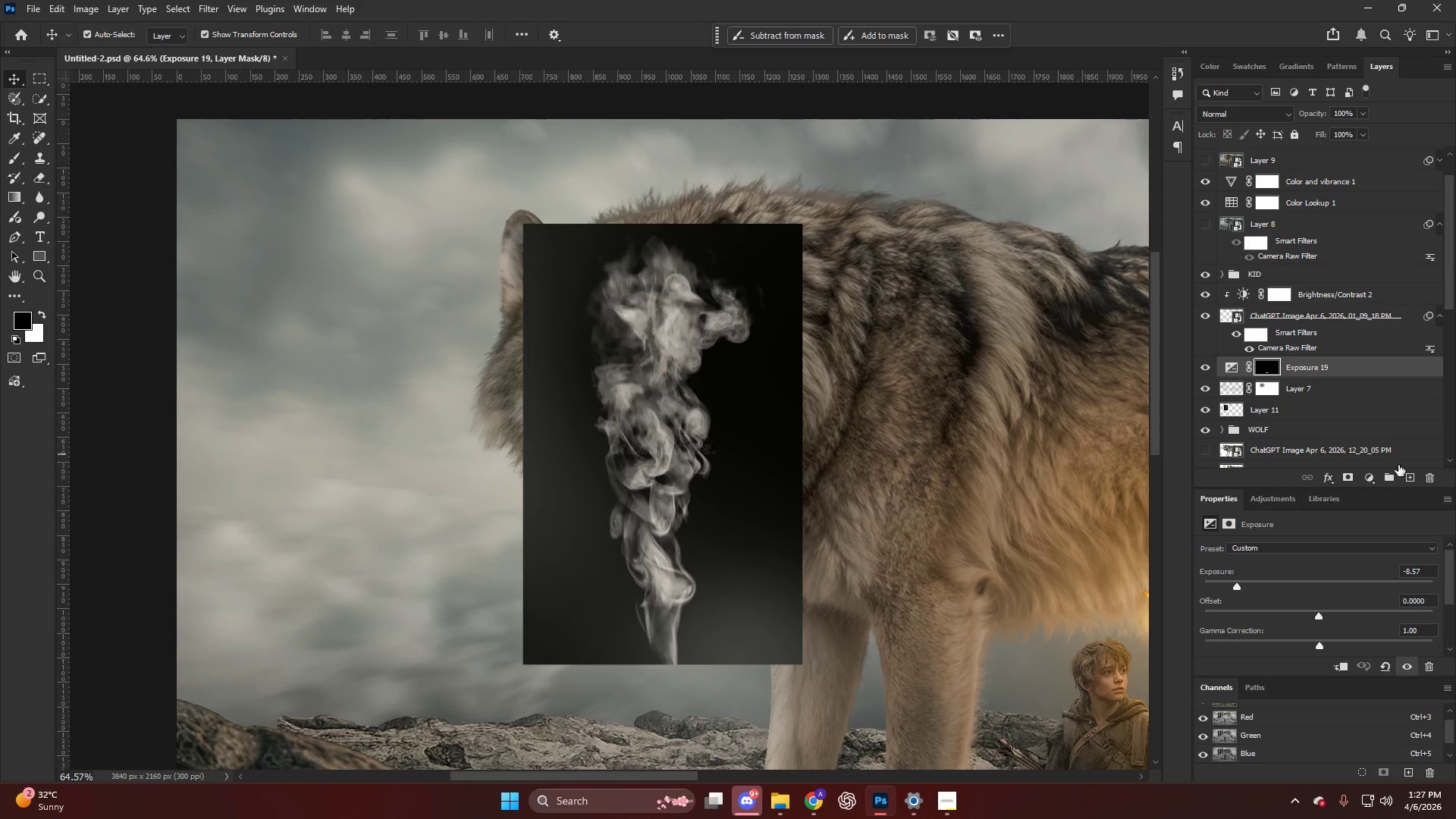 
key(Control+Z)
 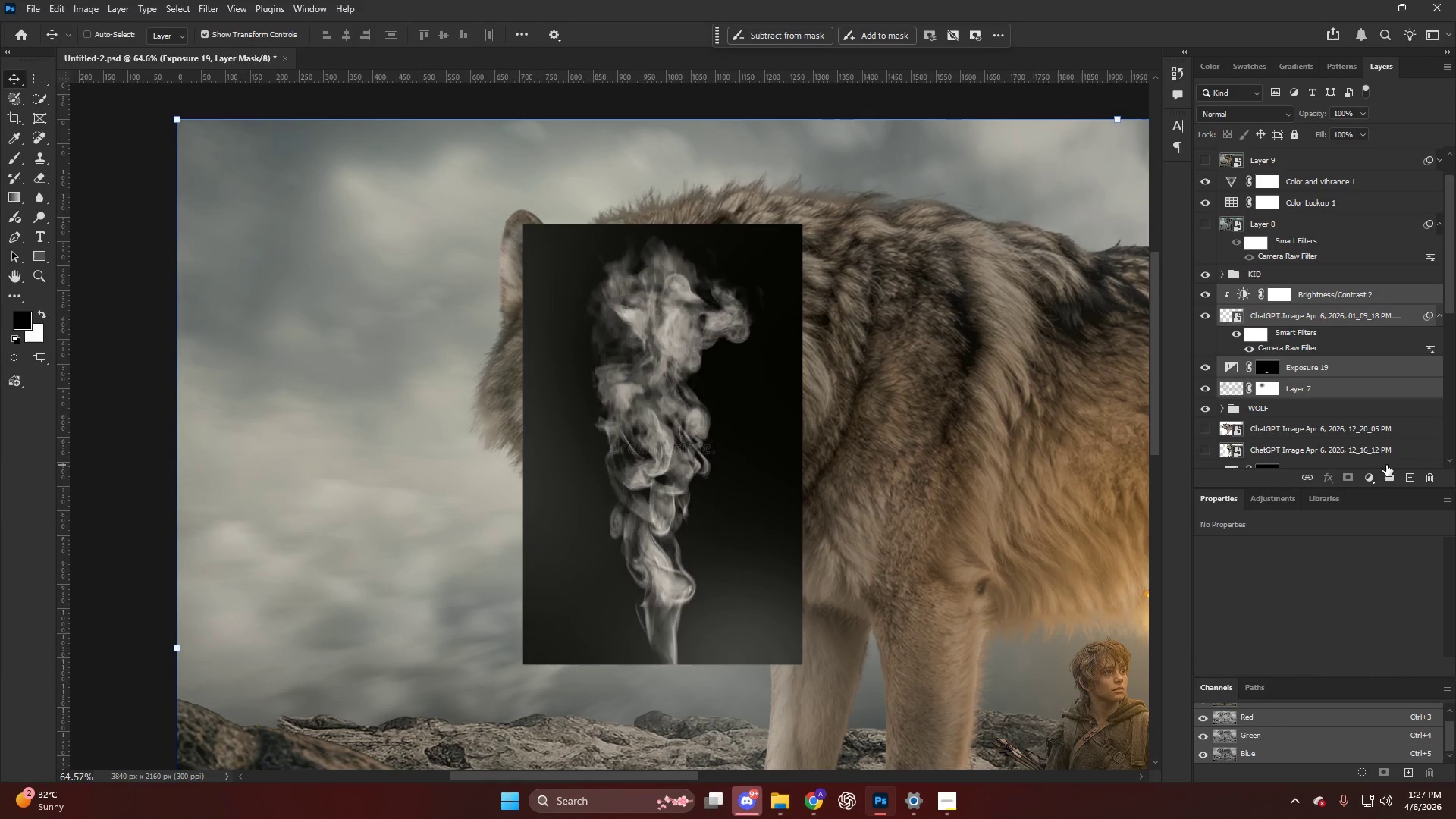 
key(Control+Z)
 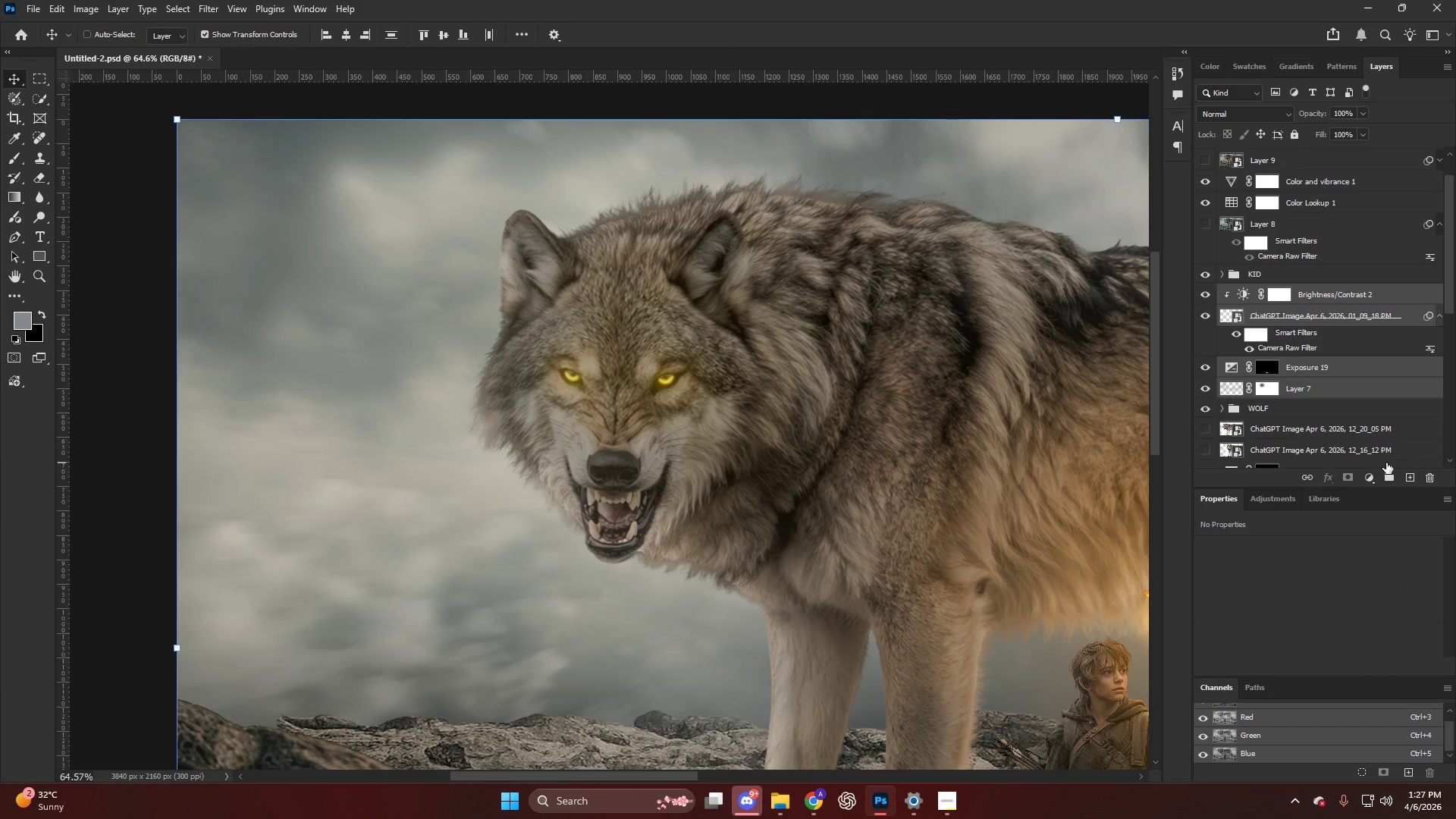 
key(Control+Shift+Z)
 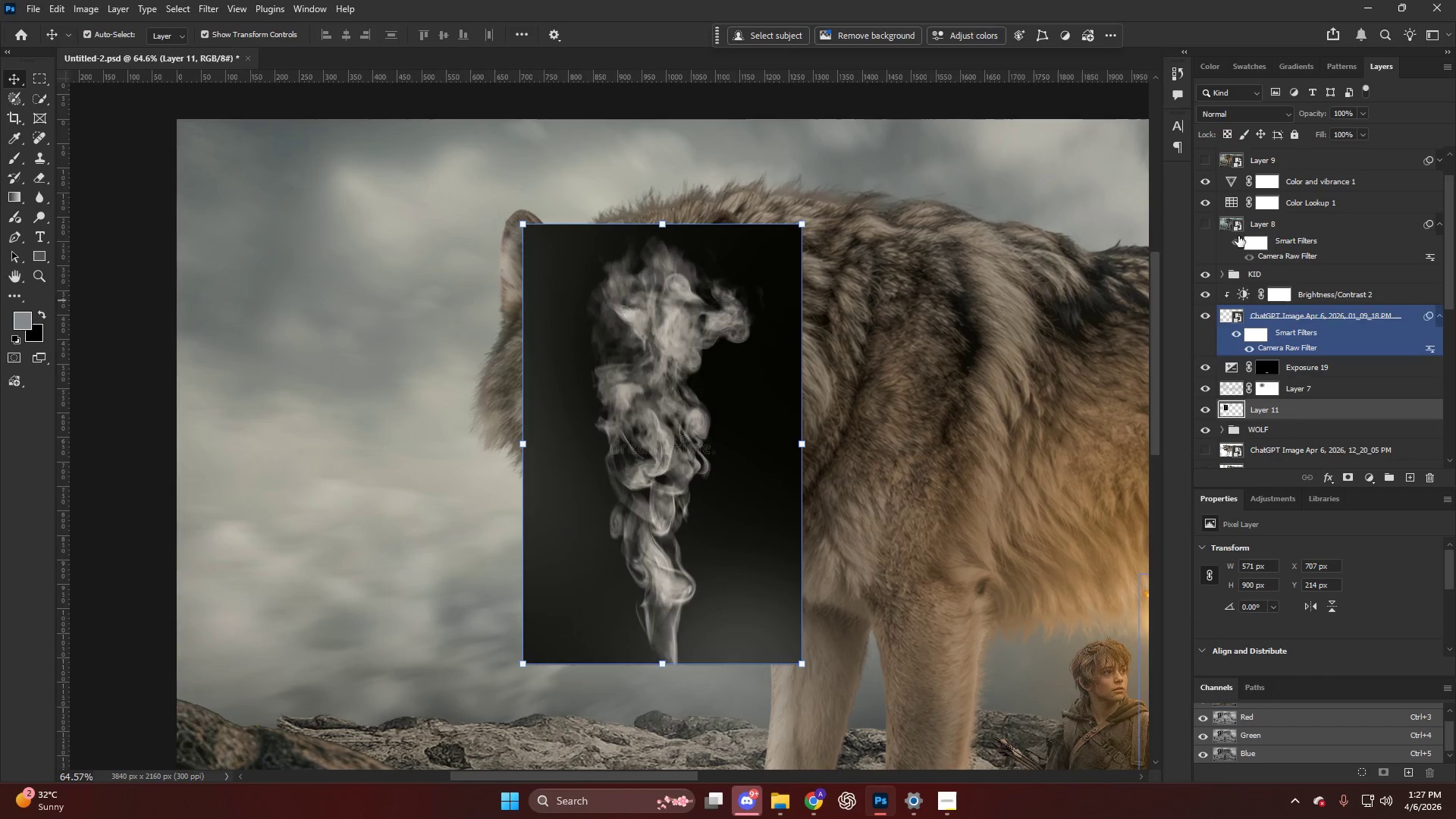 
left_click([1236, 111])
 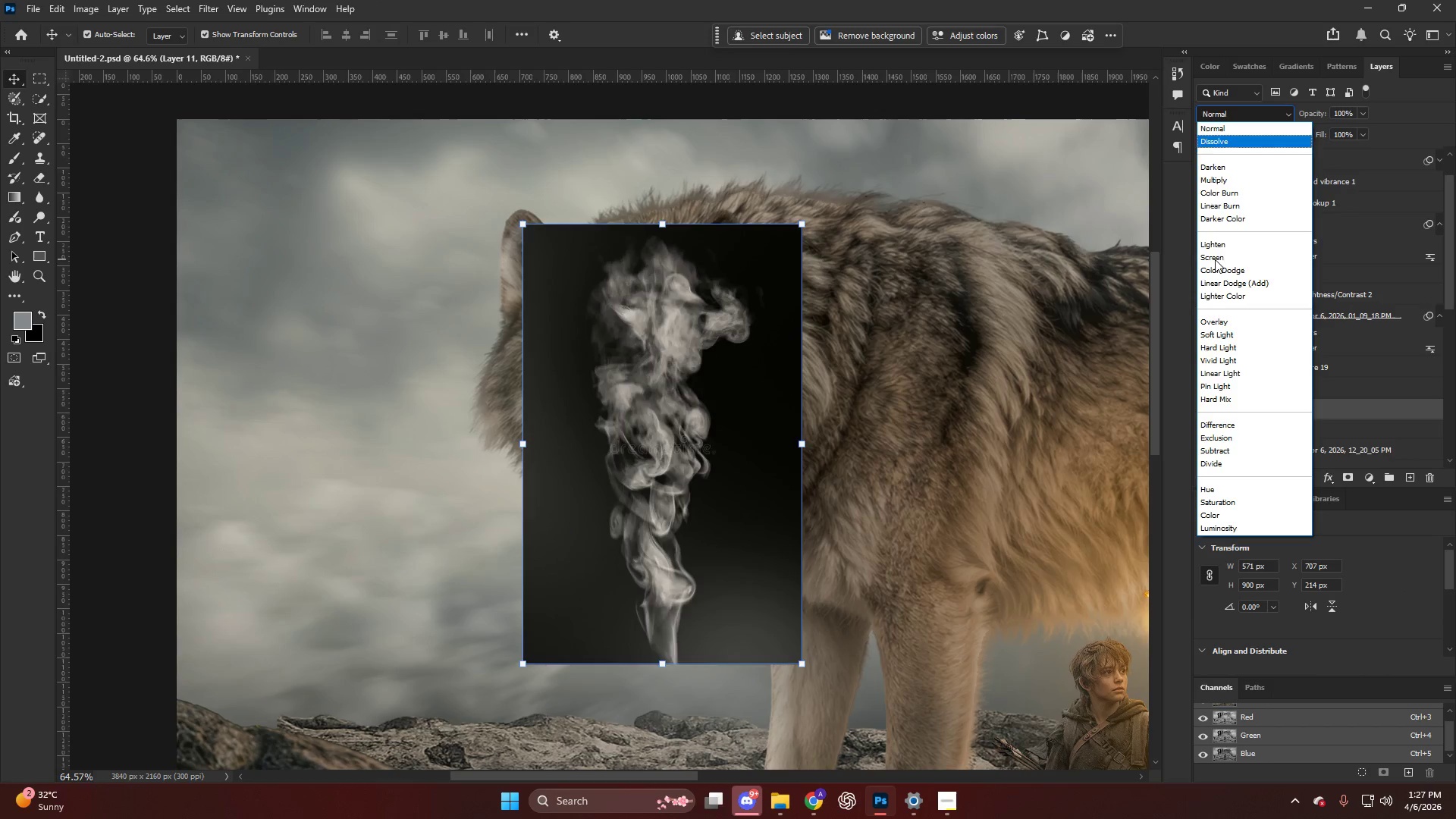 
left_click([1214, 259])
 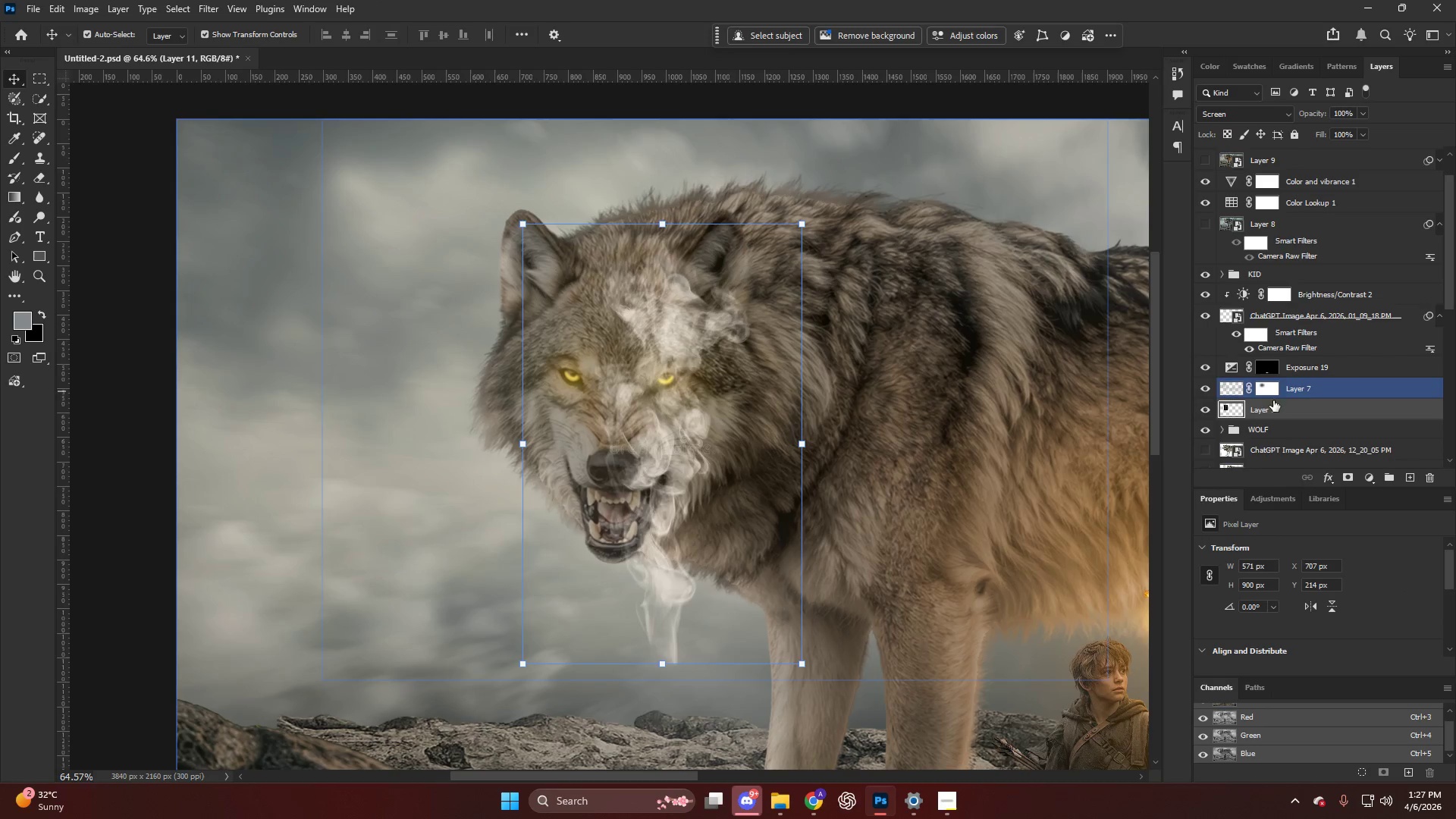 
left_click([1273, 407])
 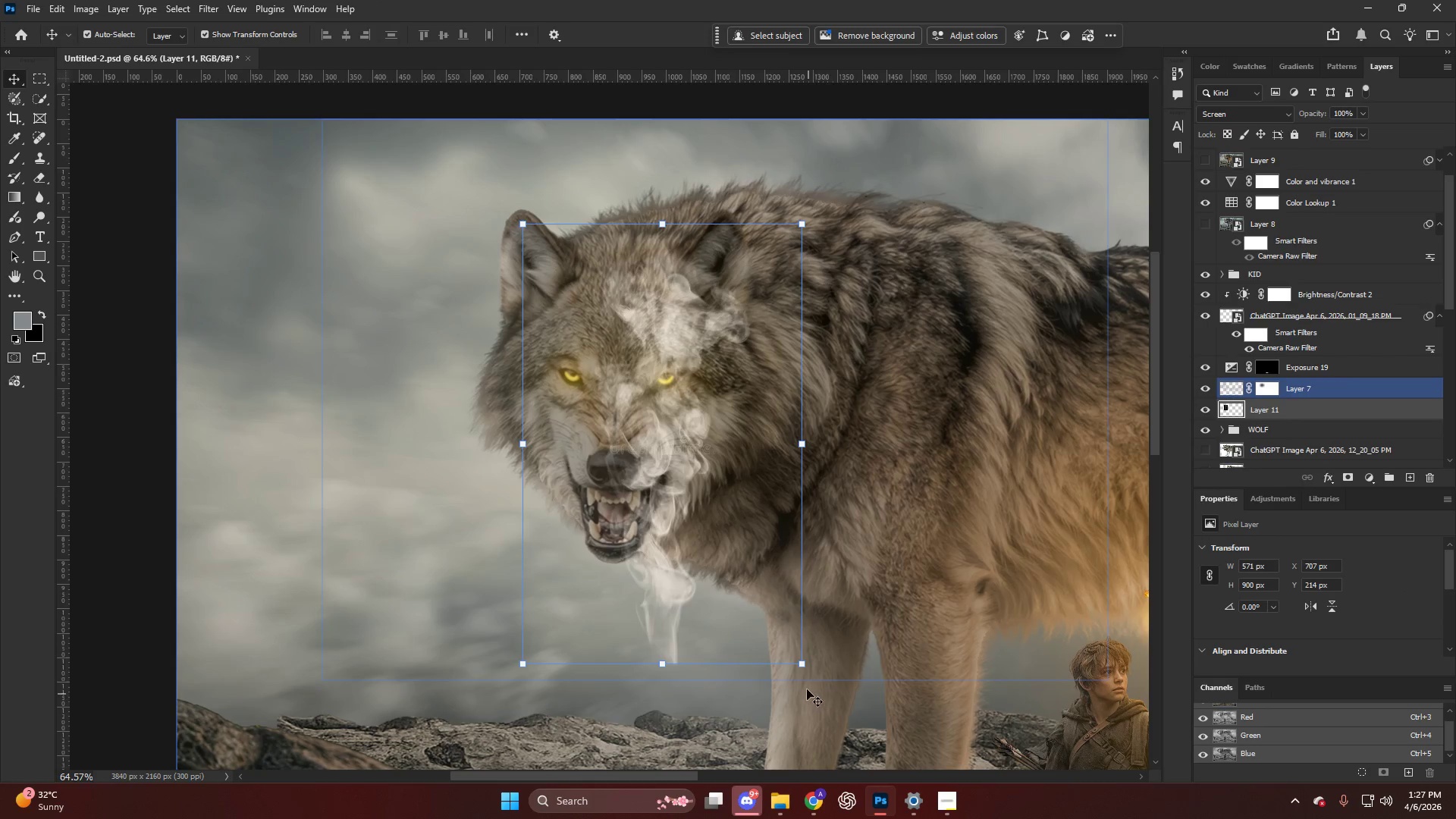 
left_click_drag(start_coordinate=[801, 664], to_coordinate=[589, 478])
 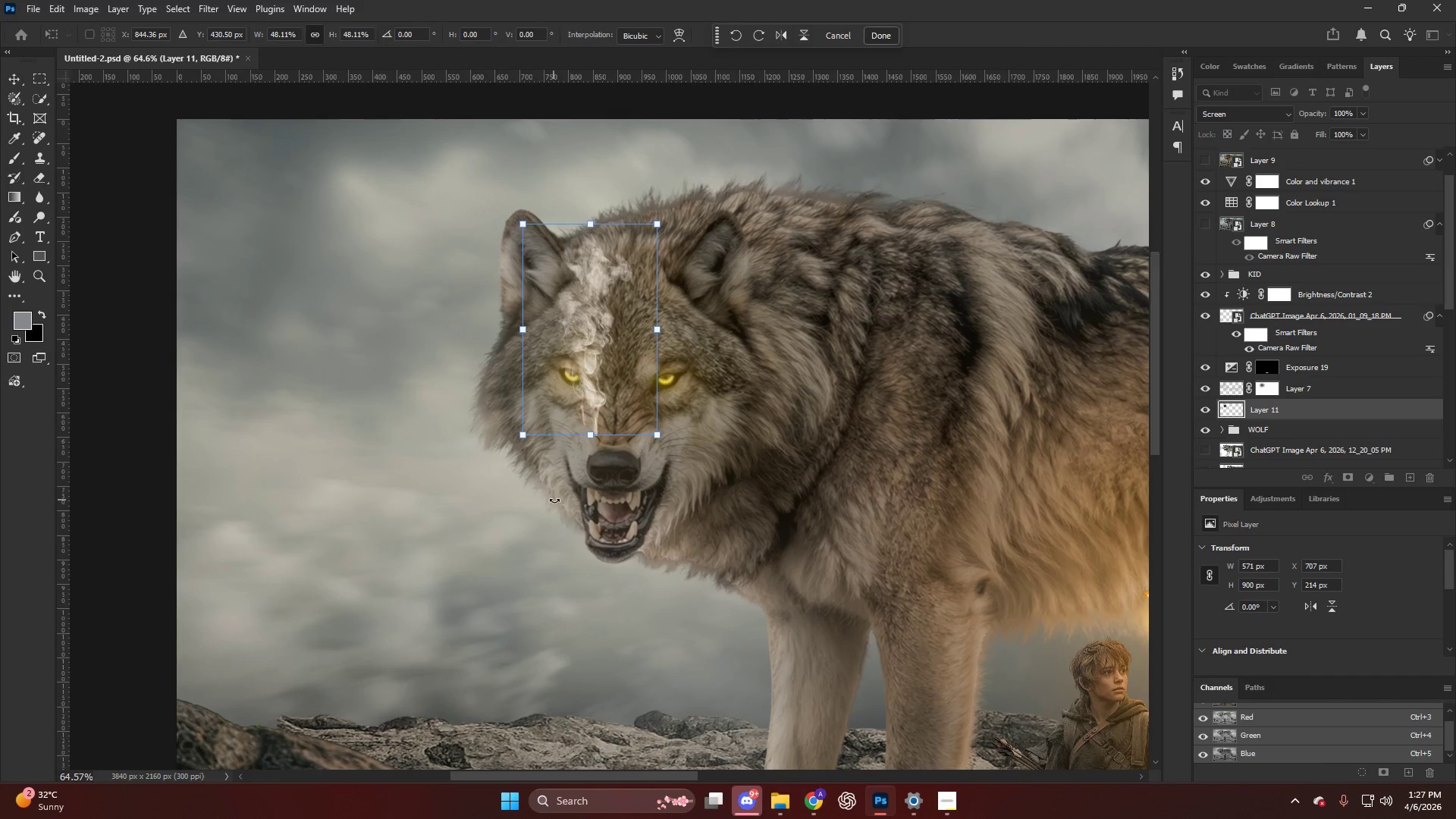 
left_click_drag(start_coordinate=[559, 500], to_coordinate=[633, 500])
 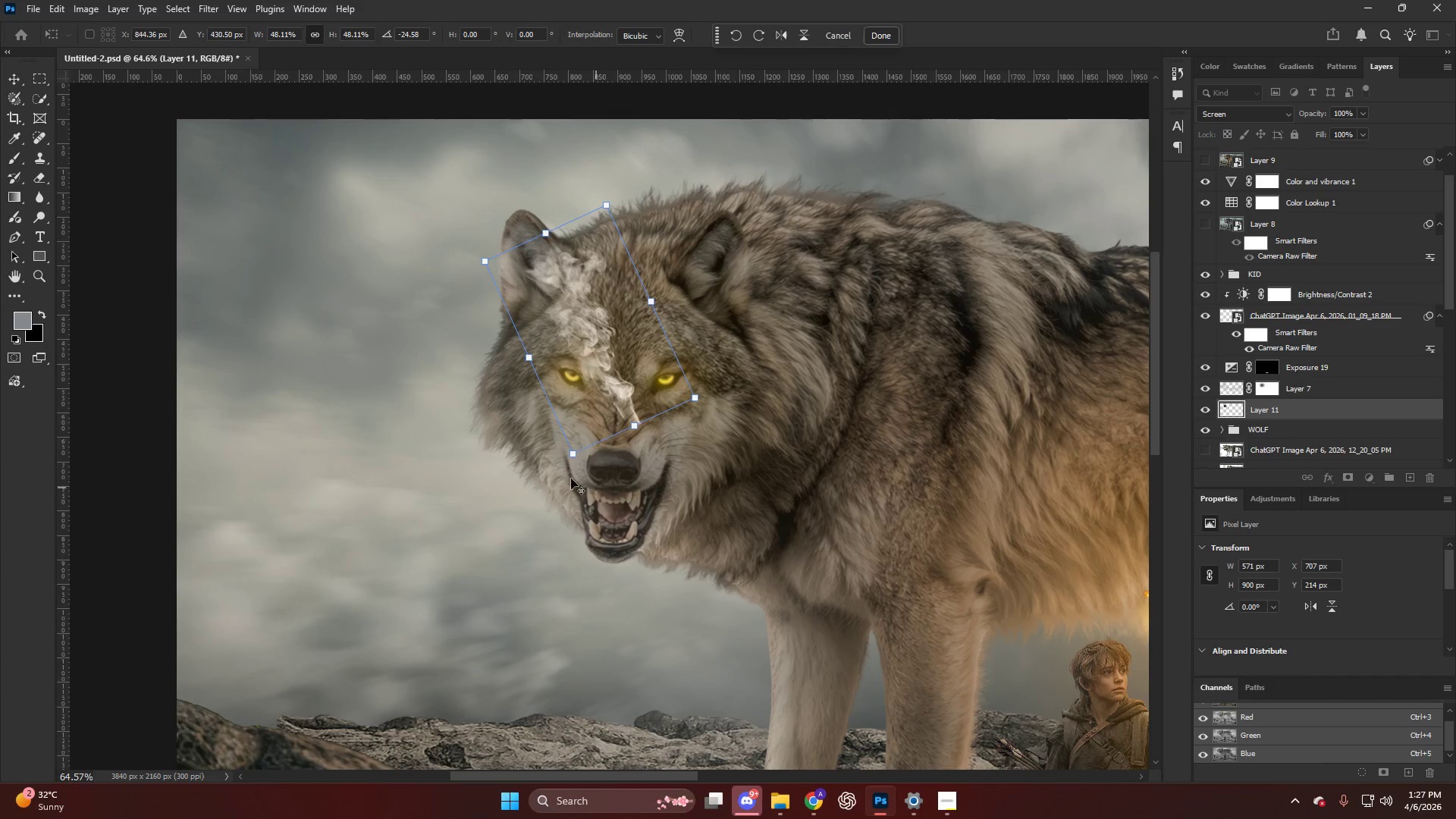 
hold_key(key=AltLeft, duration=0.58)
scroll: coordinate [569, 460], scroll_direction: up, amount: 9.0
 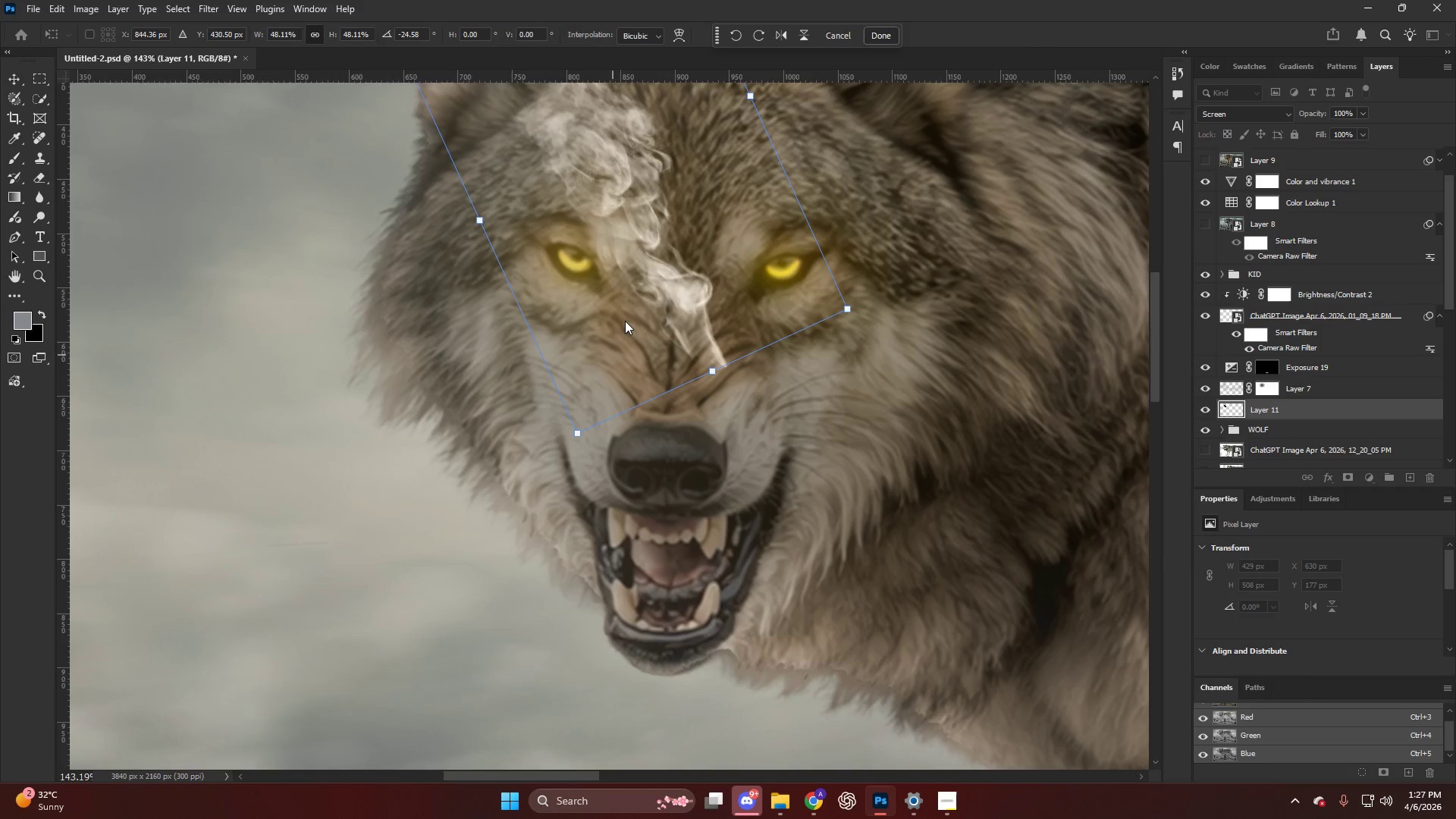 
left_click_drag(start_coordinate=[626, 322], to_coordinate=[518, 540])
 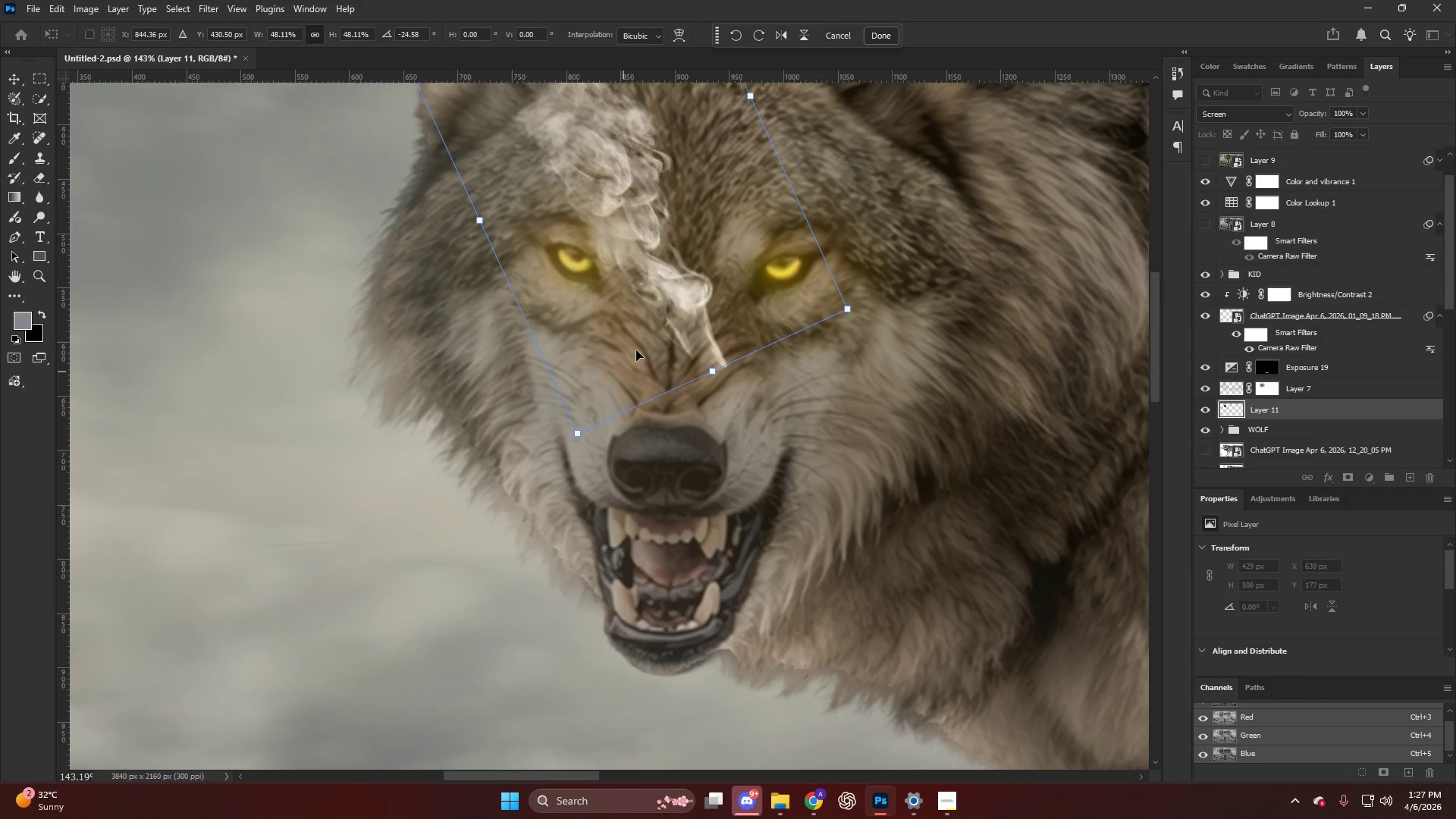 
left_click_drag(start_coordinate=[670, 300], to_coordinate=[625, 434])
 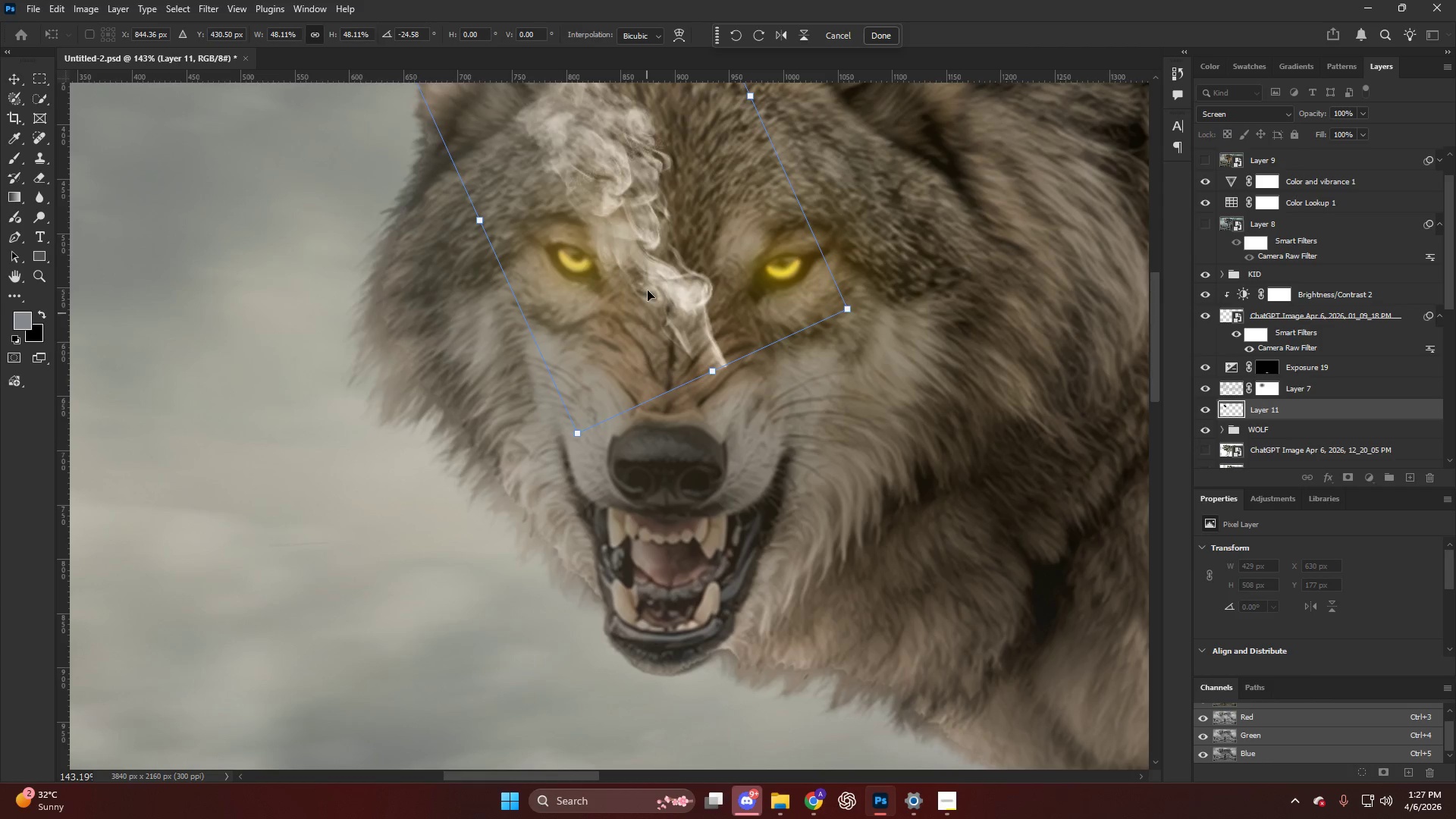 
left_click_drag(start_coordinate=[660, 244], to_coordinate=[529, 465])
 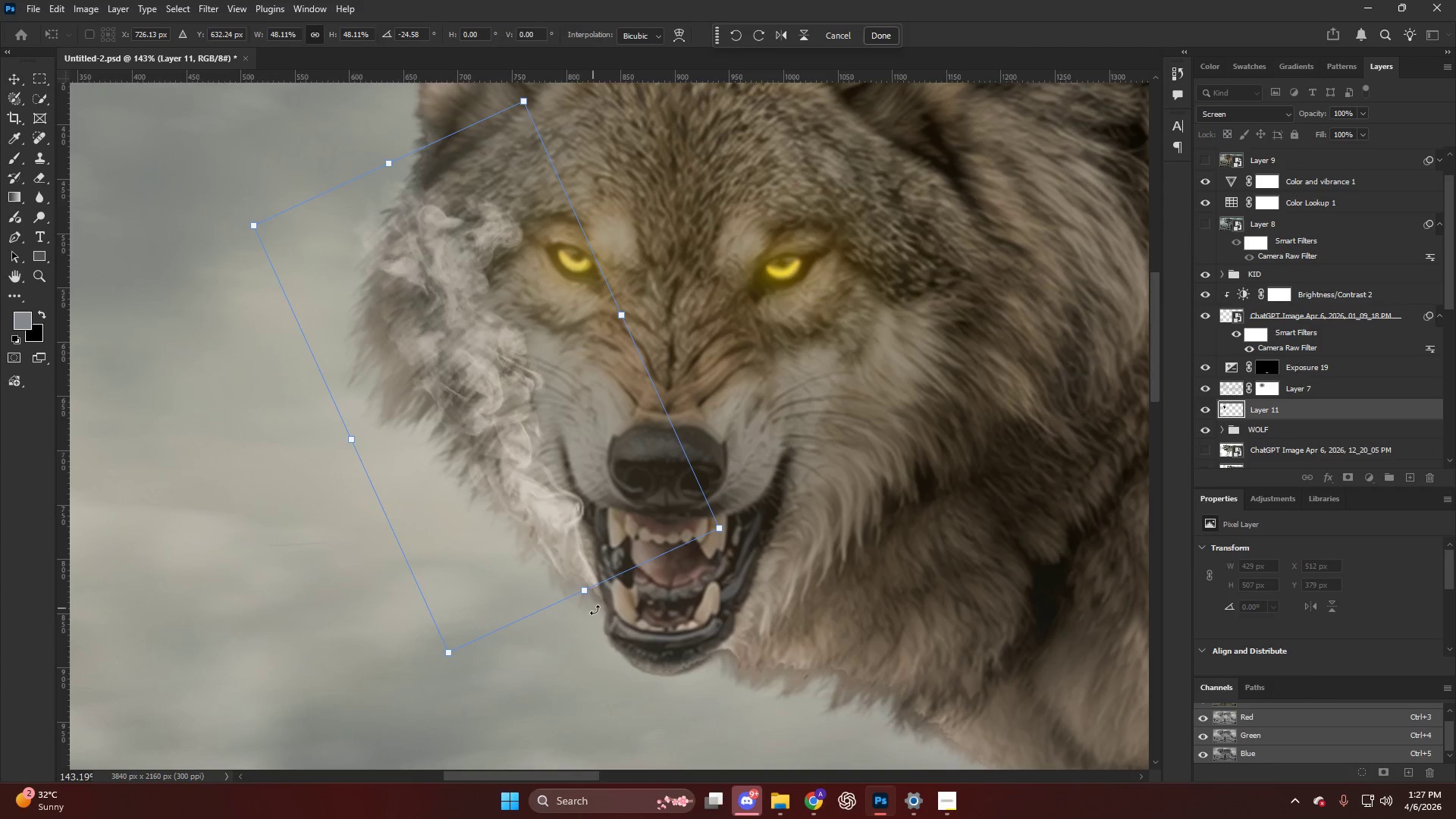 
left_click_drag(start_coordinate=[610, 641], to_coordinate=[747, 583])
 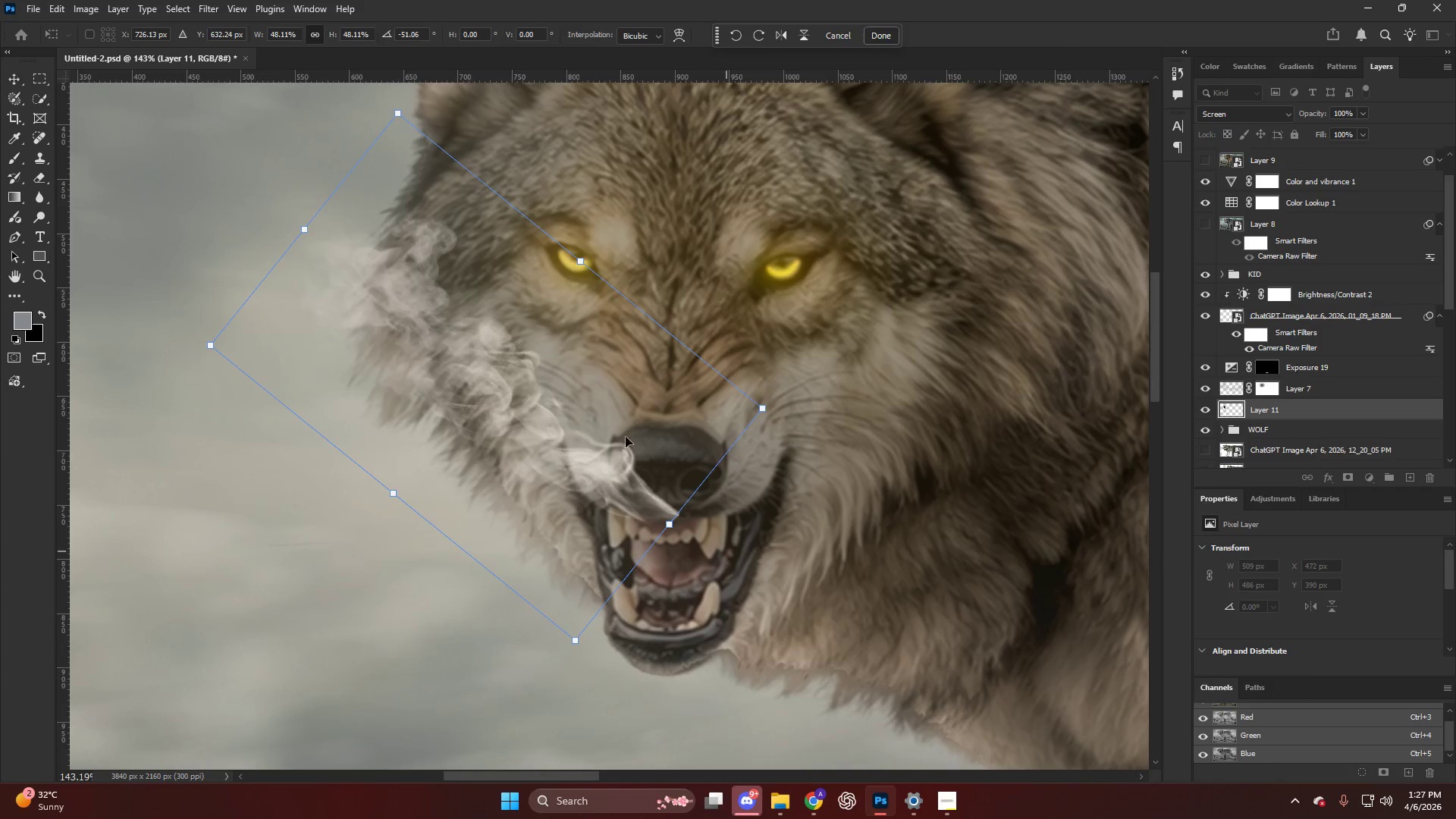 
left_click_drag(start_coordinate=[601, 420], to_coordinate=[568, 466])
 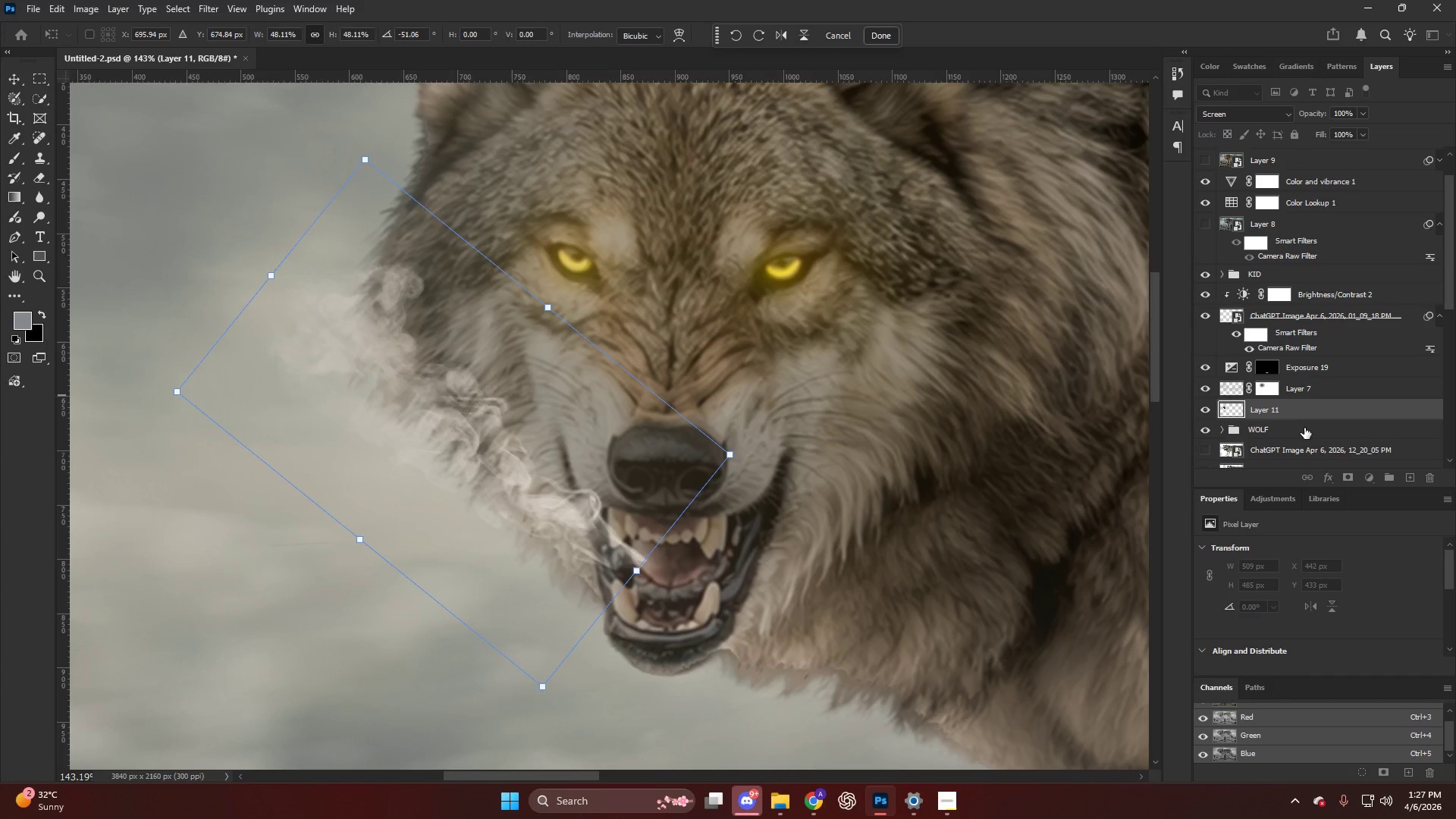 
left_click([1300, 432])
 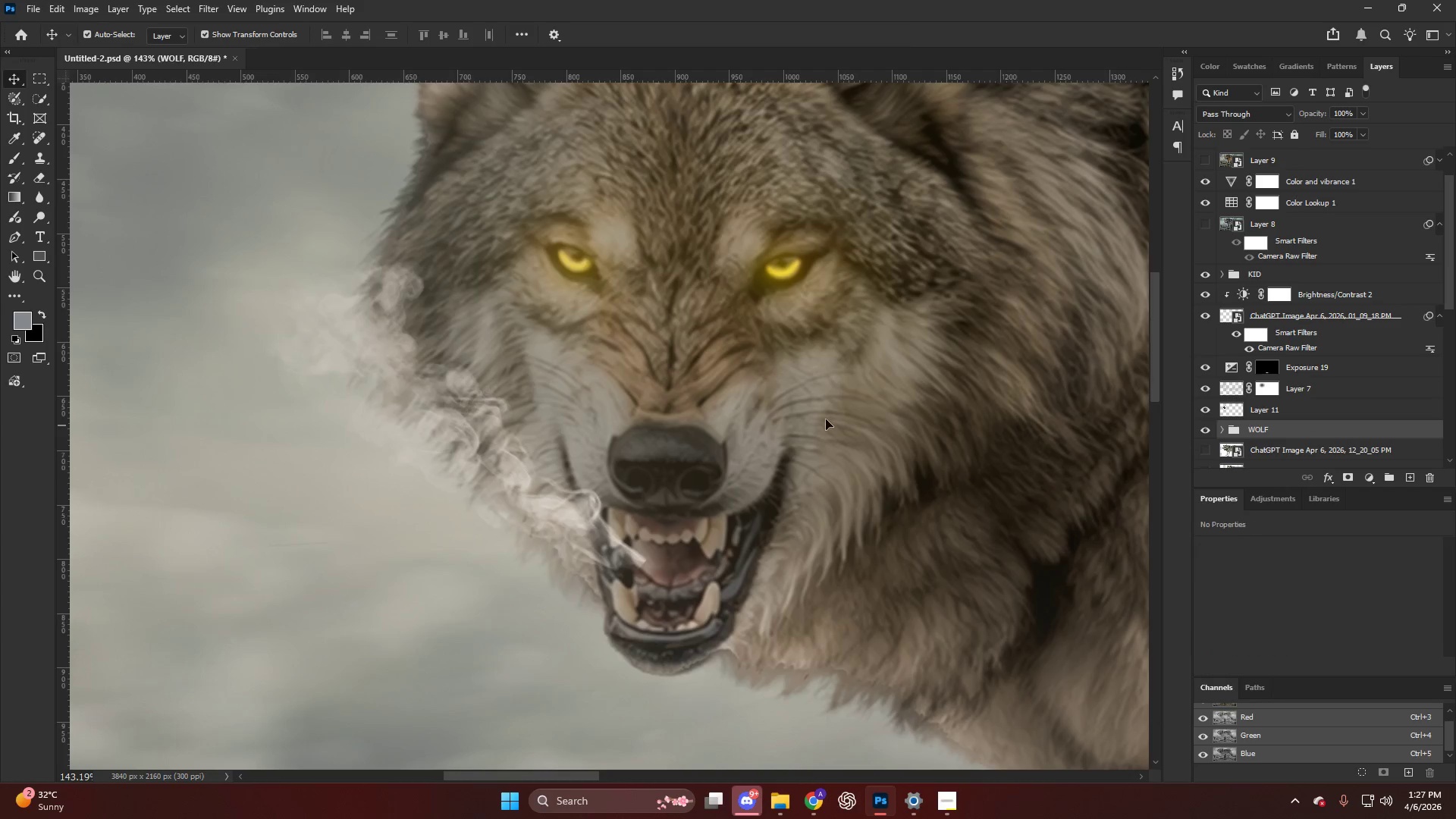 
hold_key(key=AltLeft, duration=0.59)
 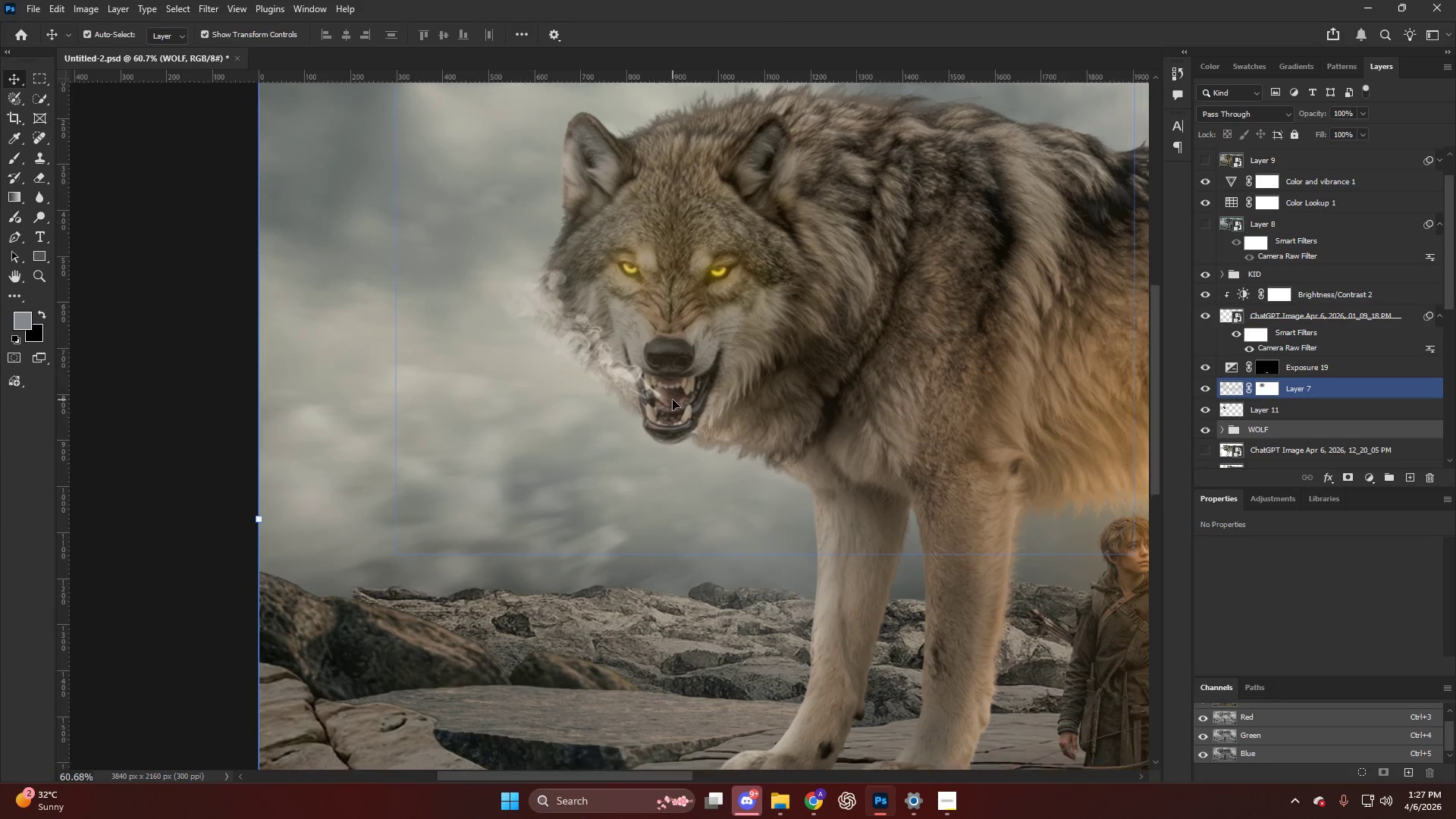 
key(Alt+AltLeft)
 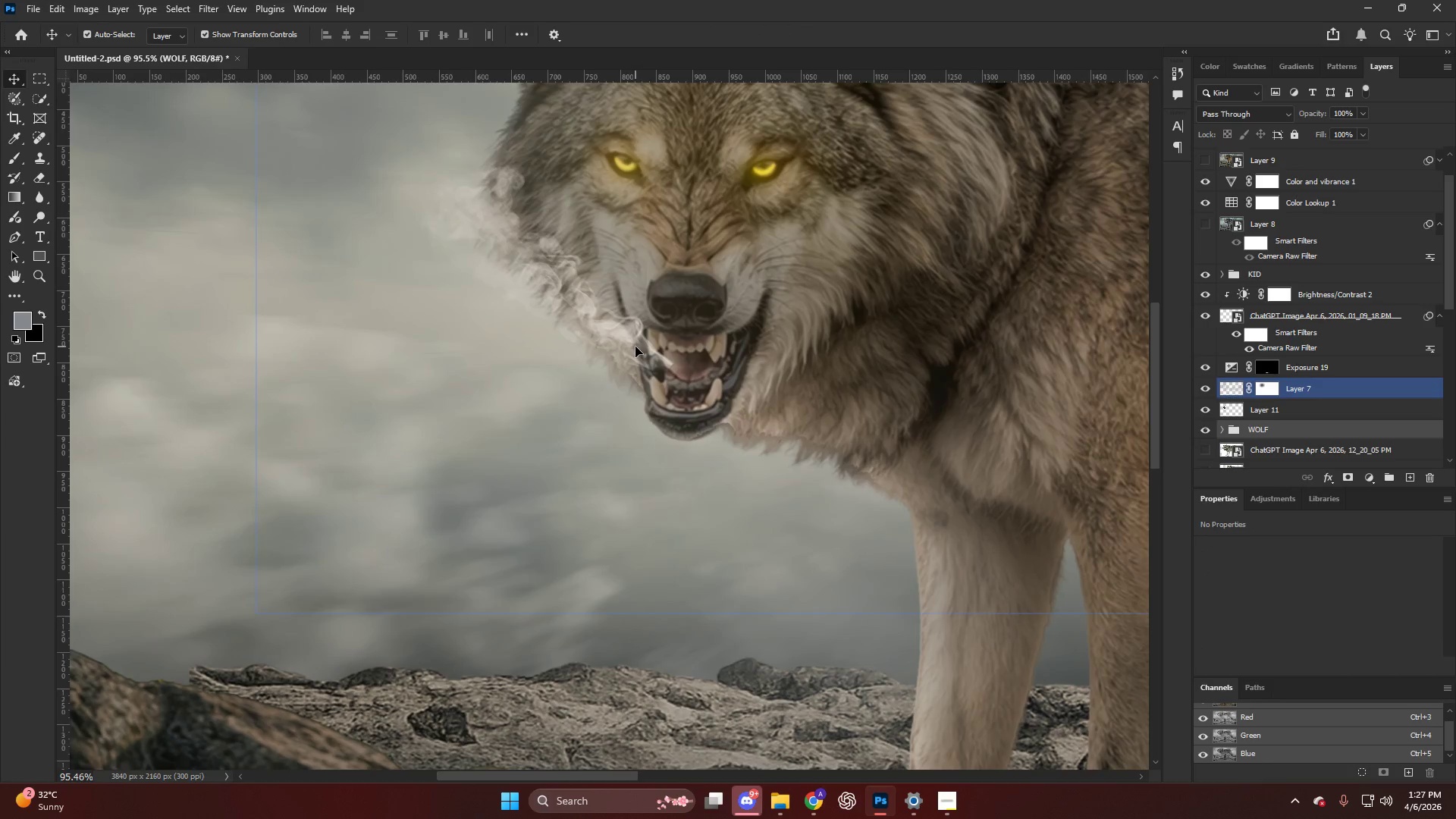 
scroll: coordinate [638, 349], scroll_direction: down, amount: 14.0
 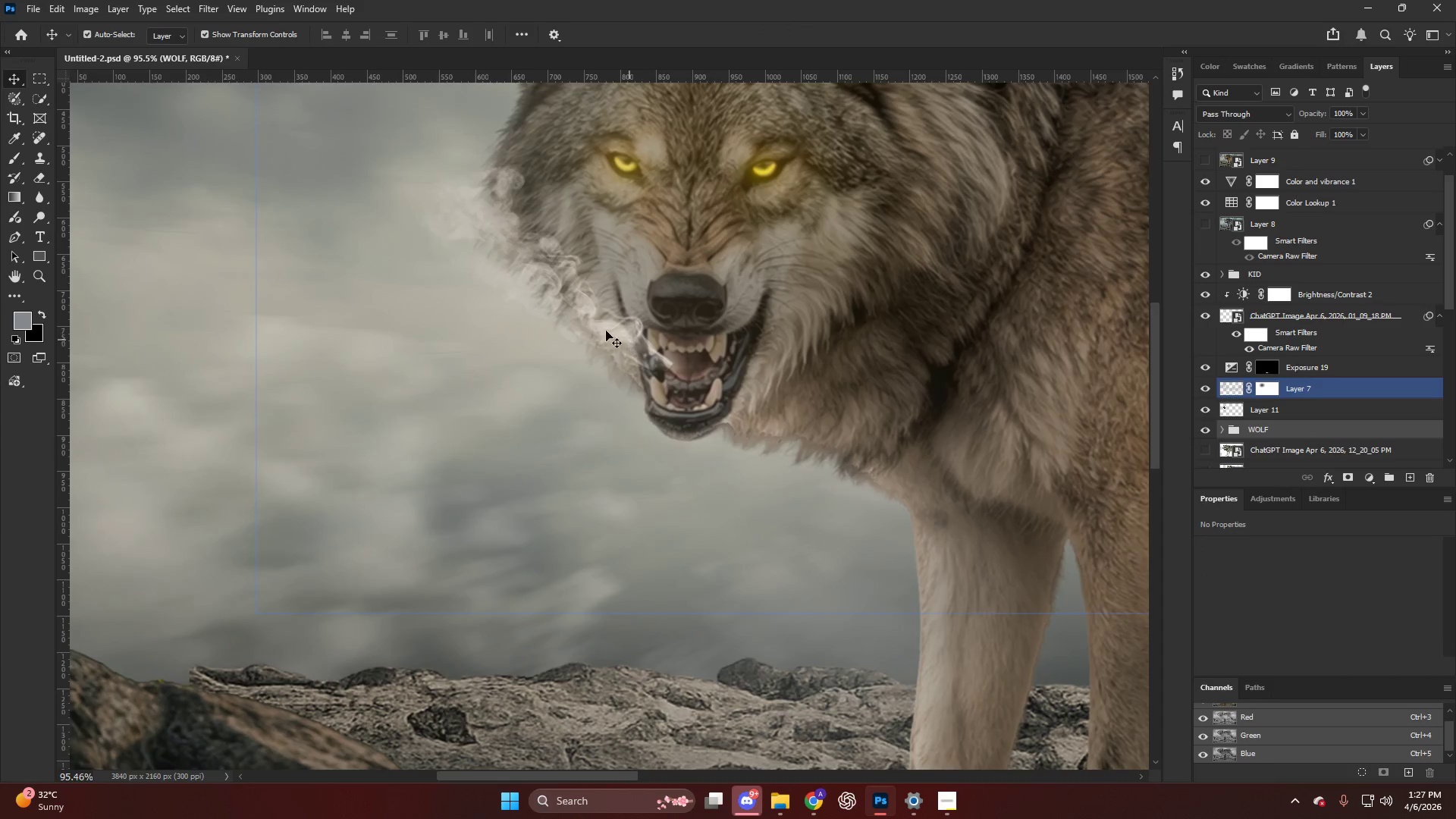 
key(Control+T)
 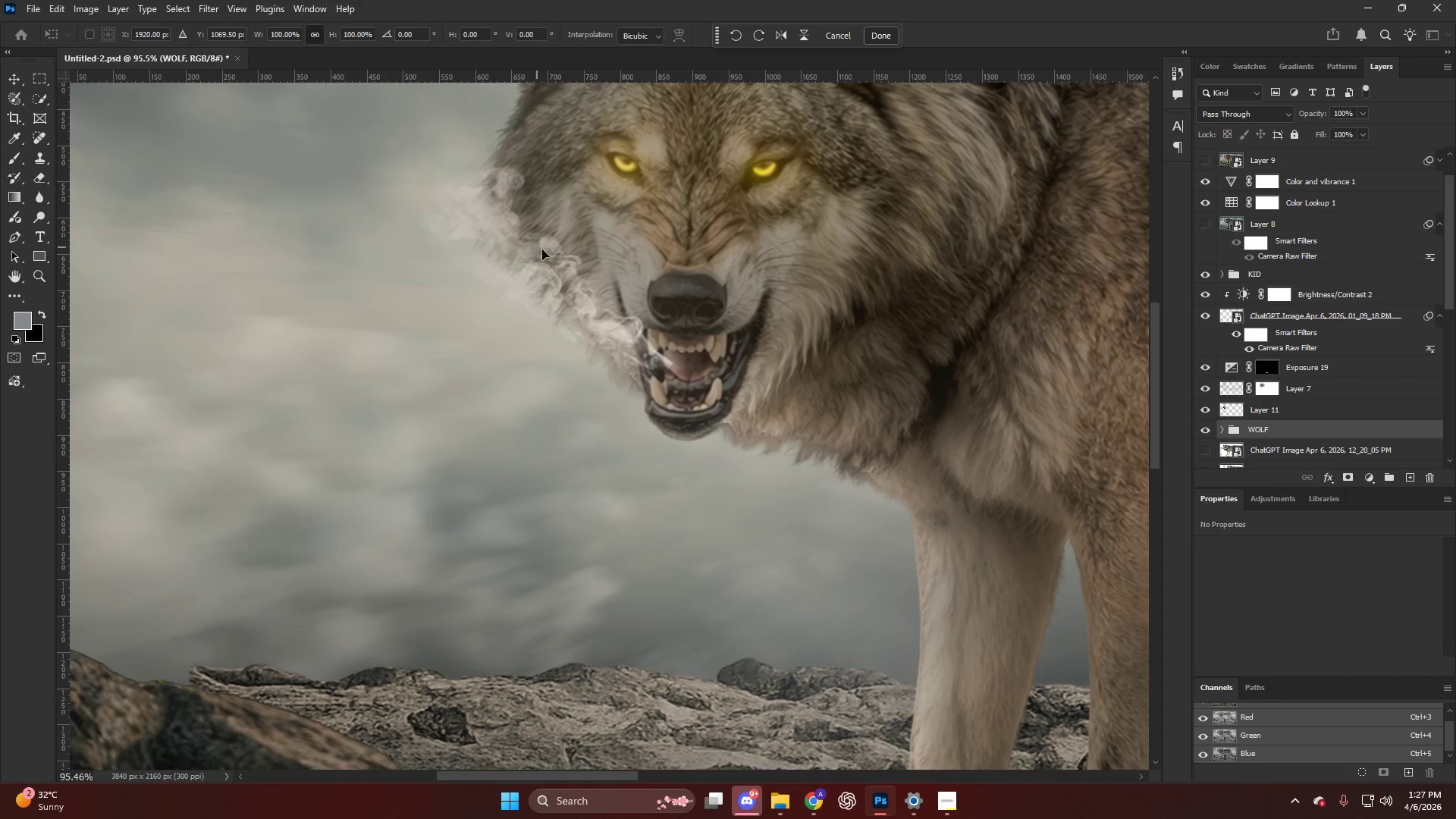 
scroll: coordinate [591, 284], scroll_direction: up, amount: 7.0
 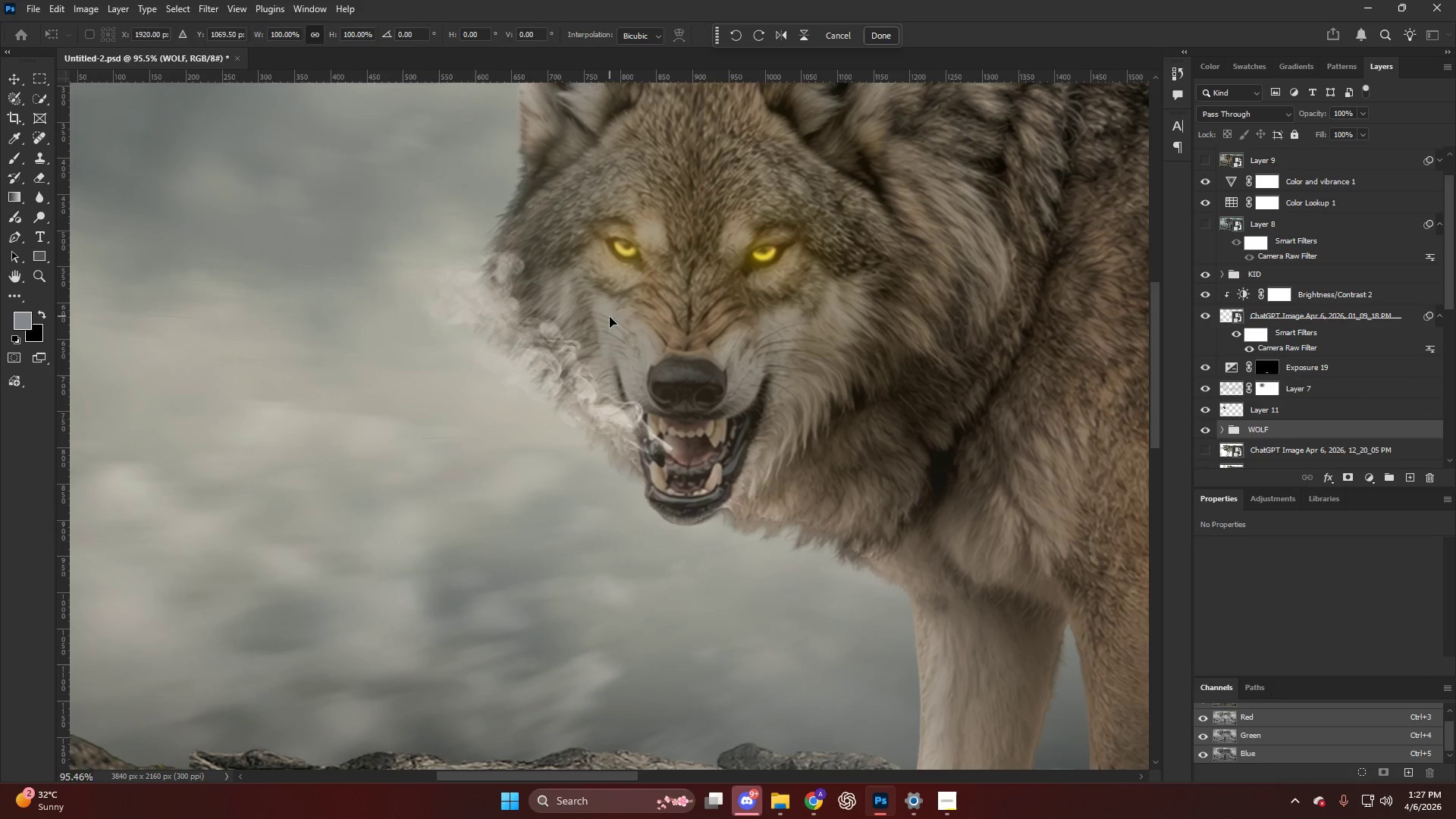 
key(Control+T)
 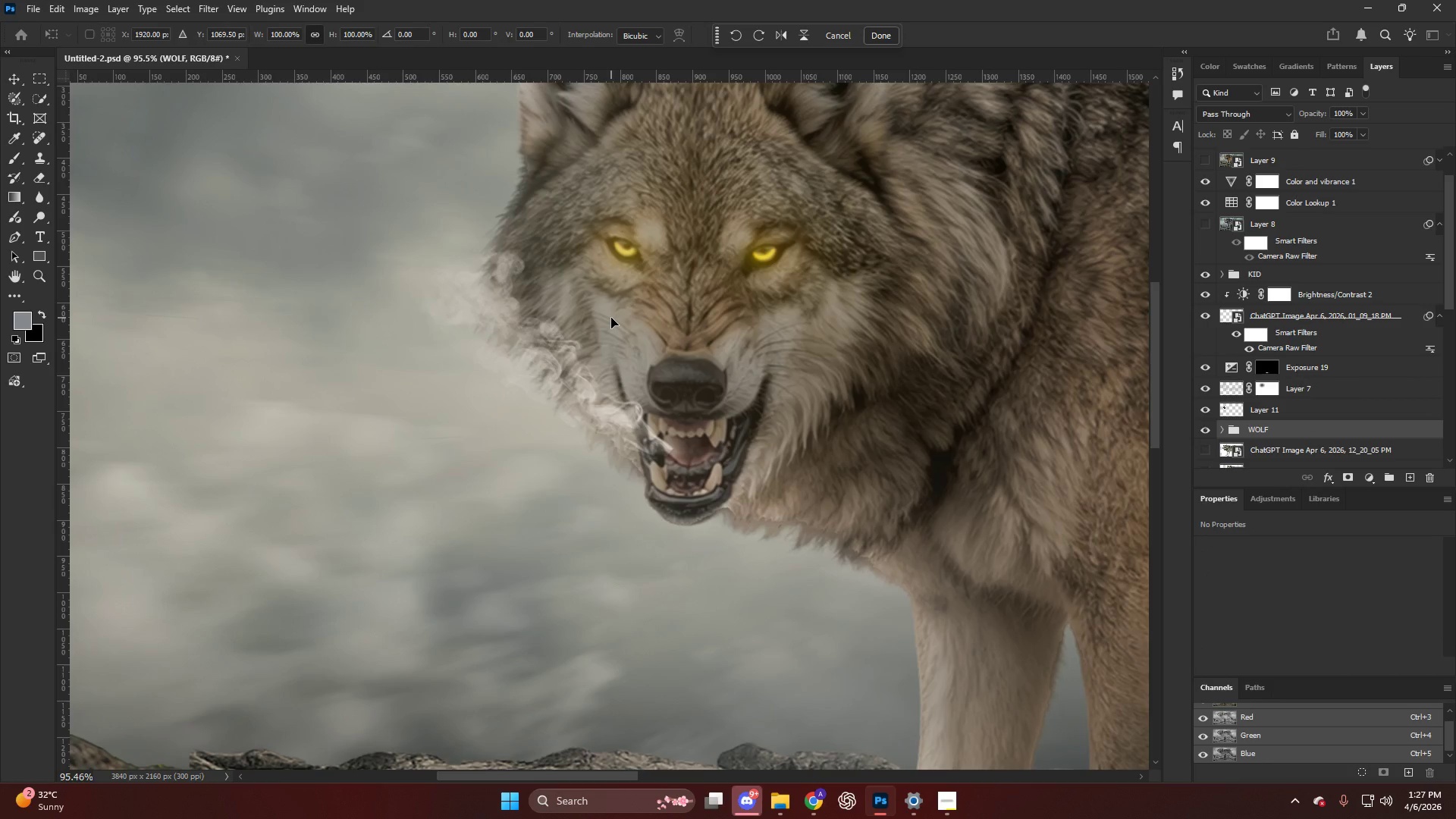 
key(Control+T)
 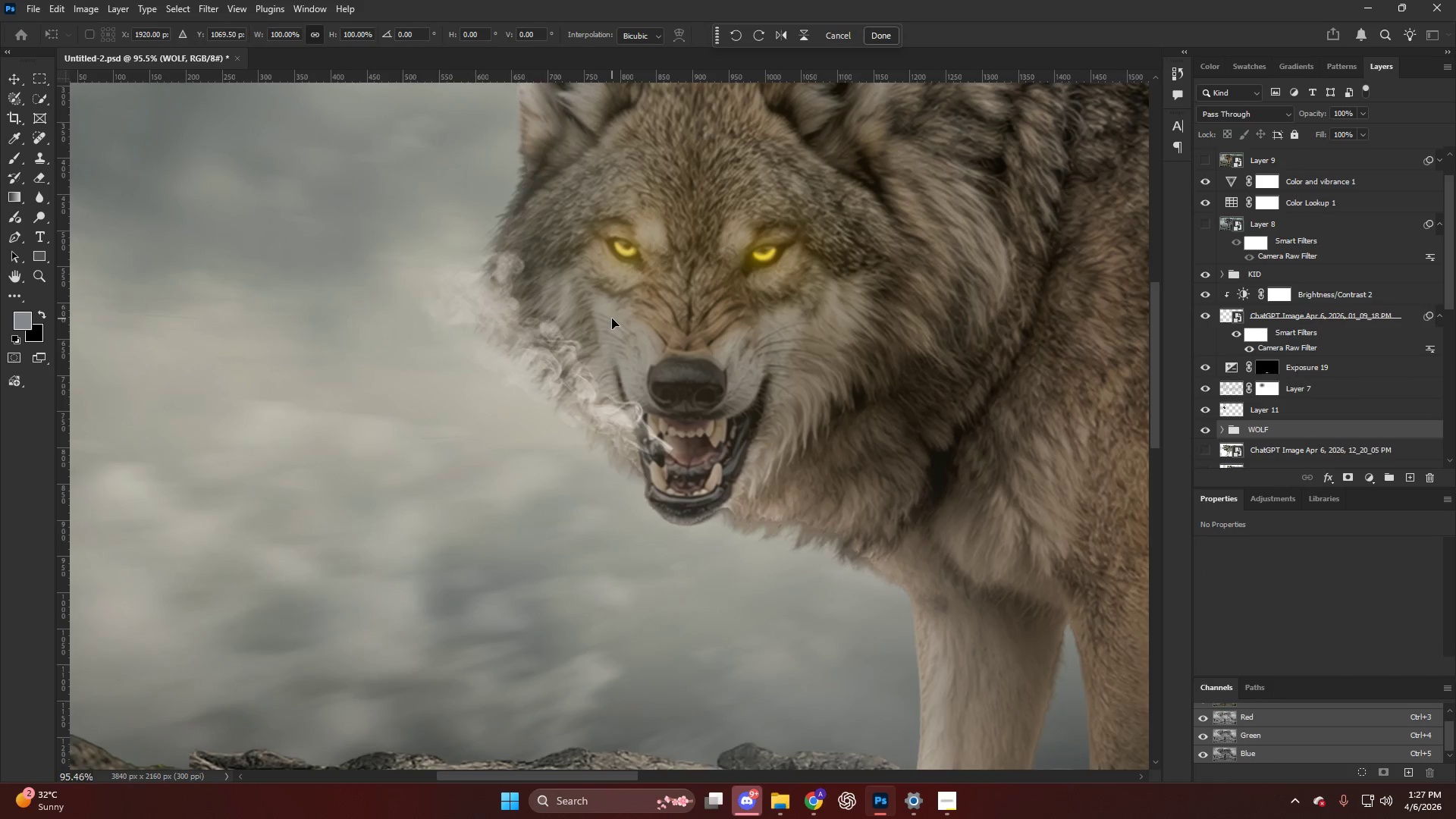 
hold_key(key=AltLeft, duration=0.34)
scroll: coordinate [615, 323], scroll_direction: none, amount: 0.0
 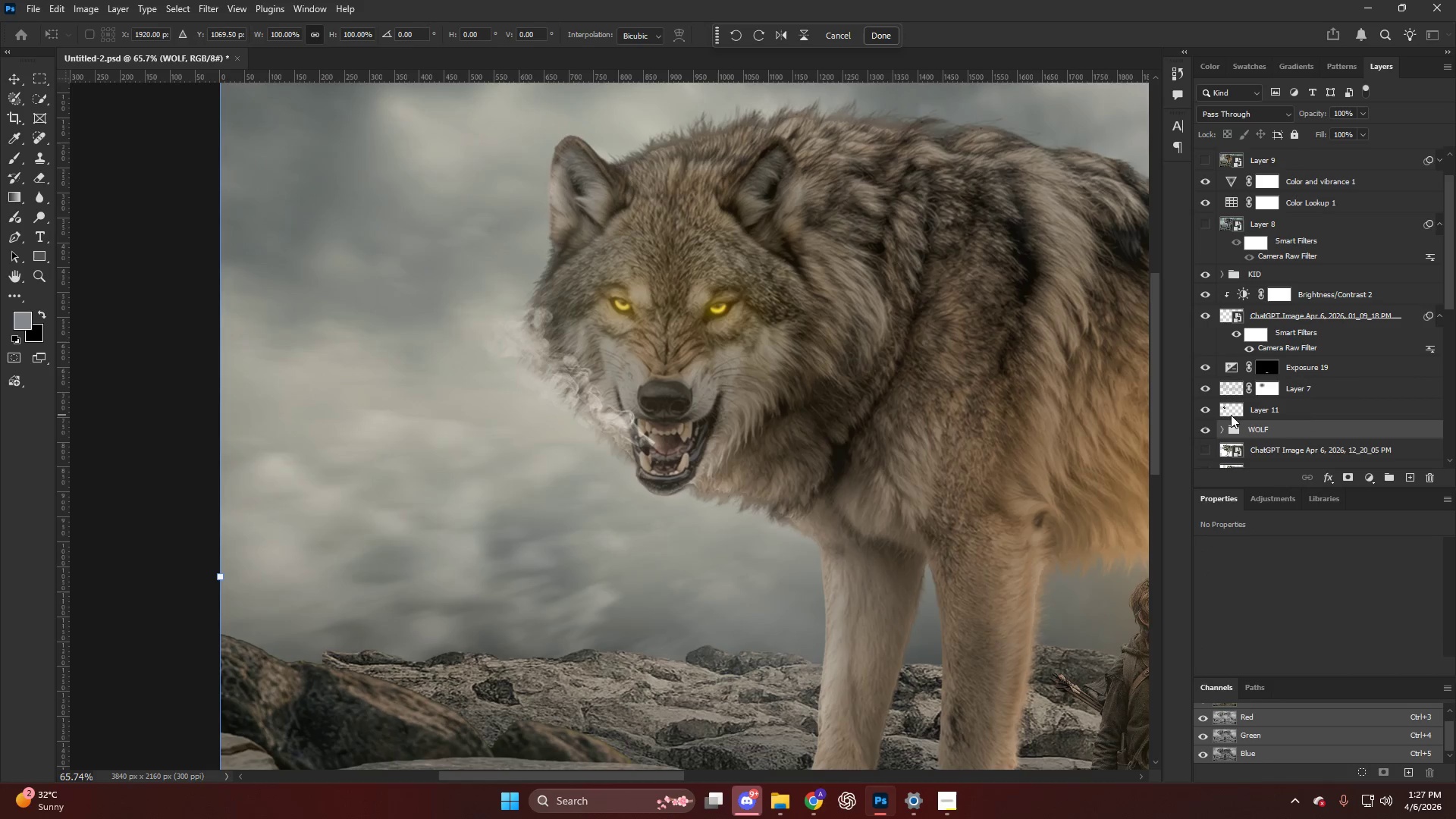 
left_click([1313, 422])
 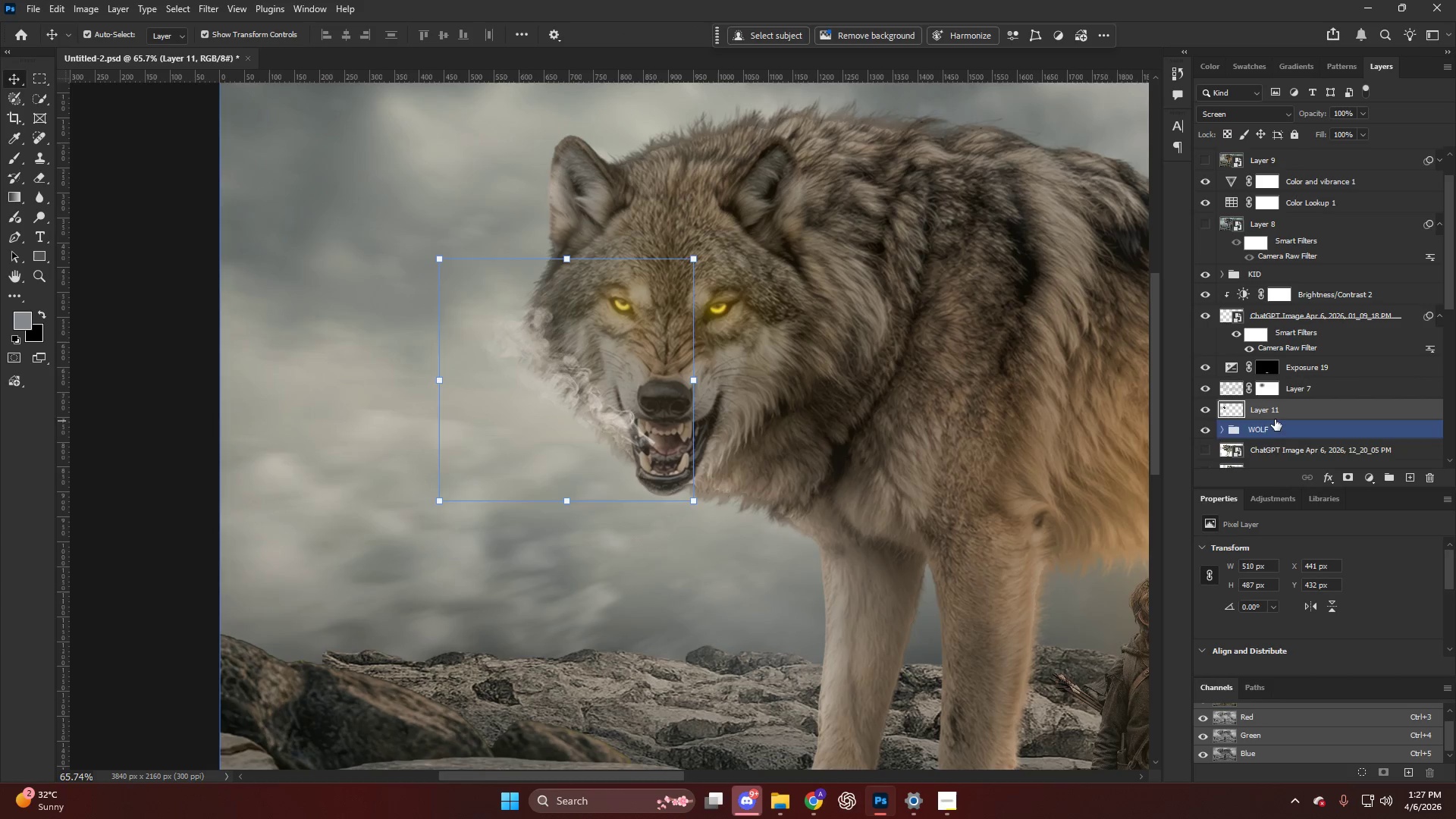 
hold_key(key=AltLeft, duration=0.59)
scroll: coordinate [542, 369], scroll_direction: up, amount: 7.0
 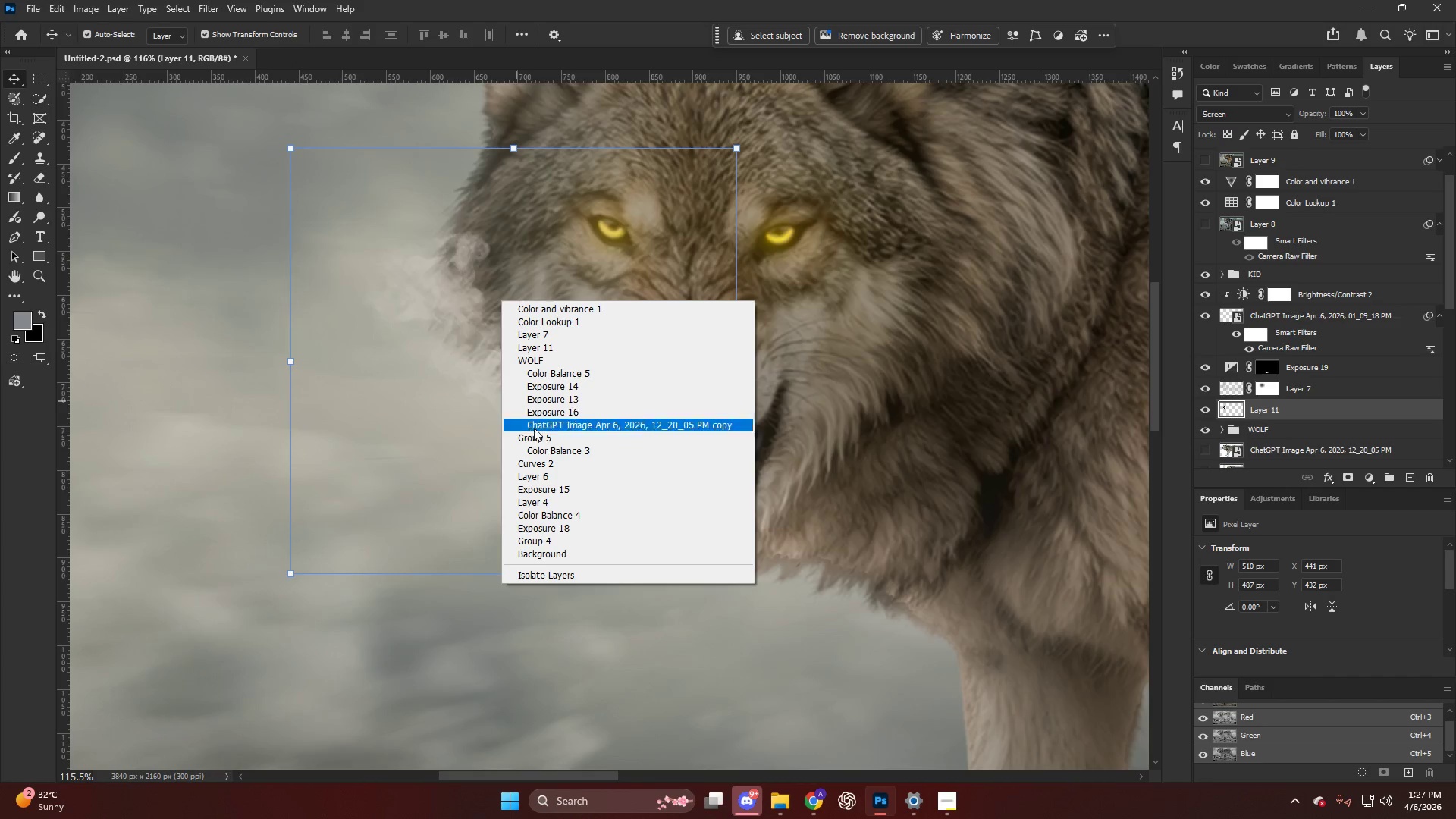 
left_click([500, 268])
 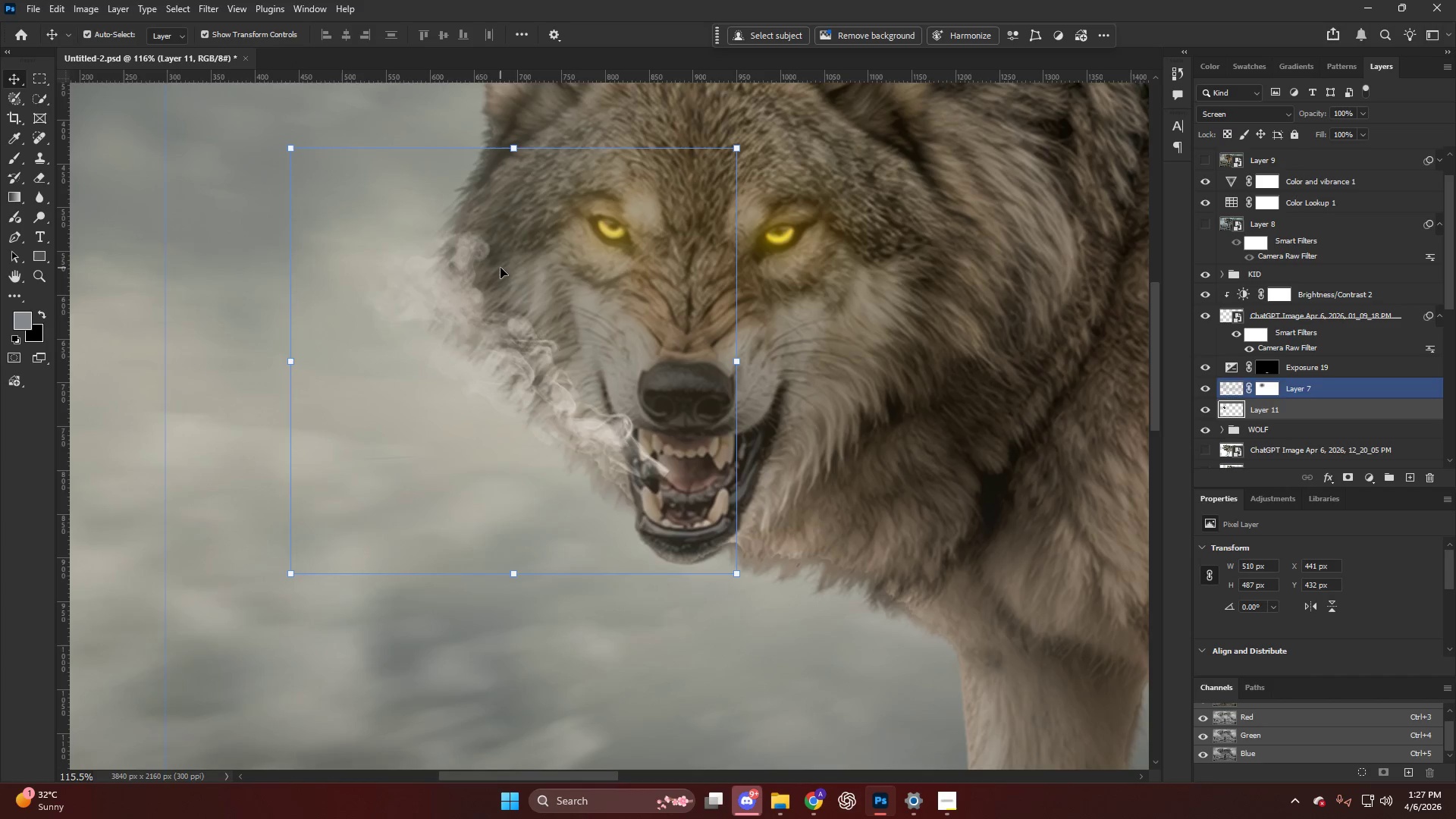 
key(Control+T)
 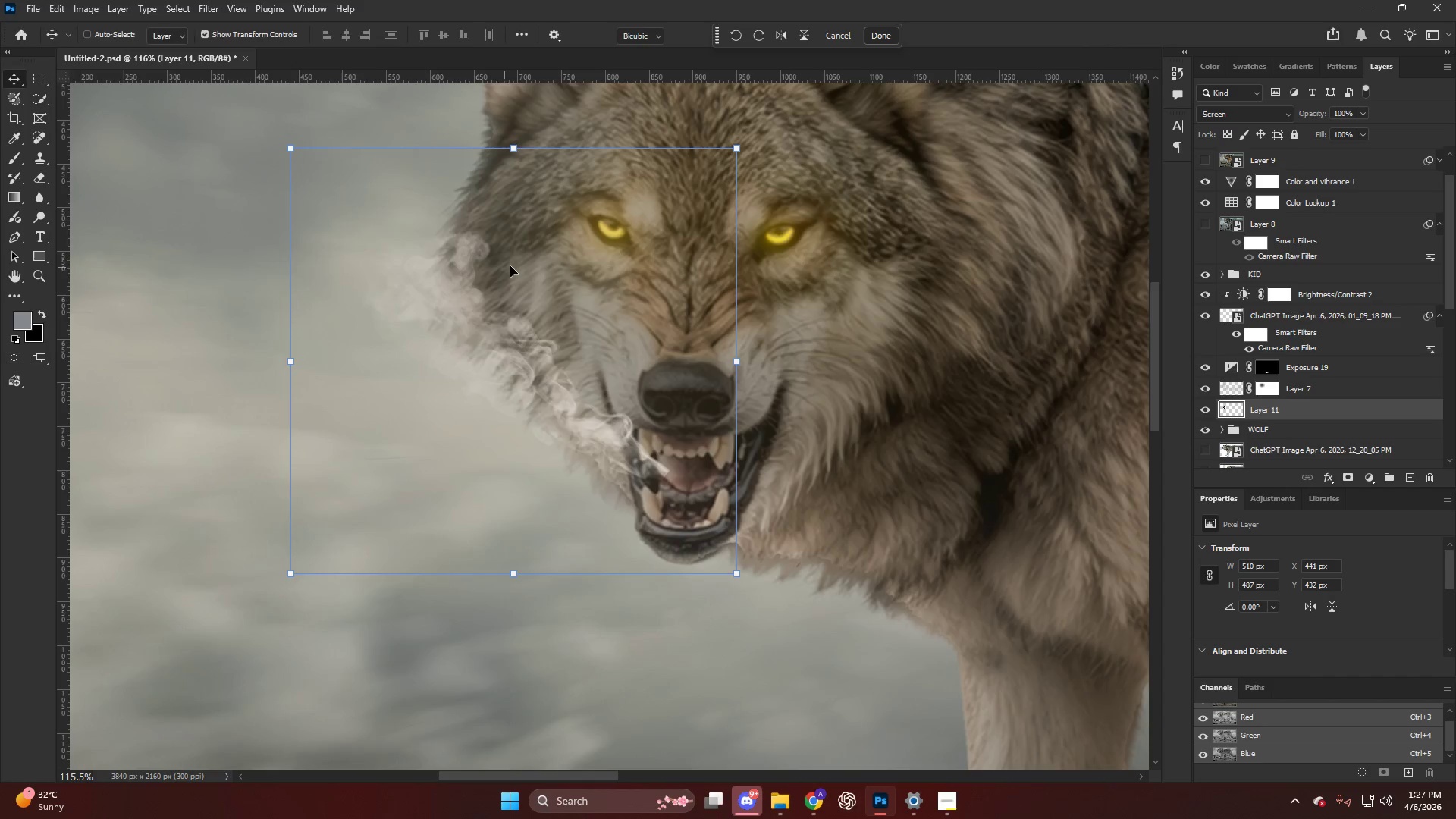 
right_click([513, 262])
 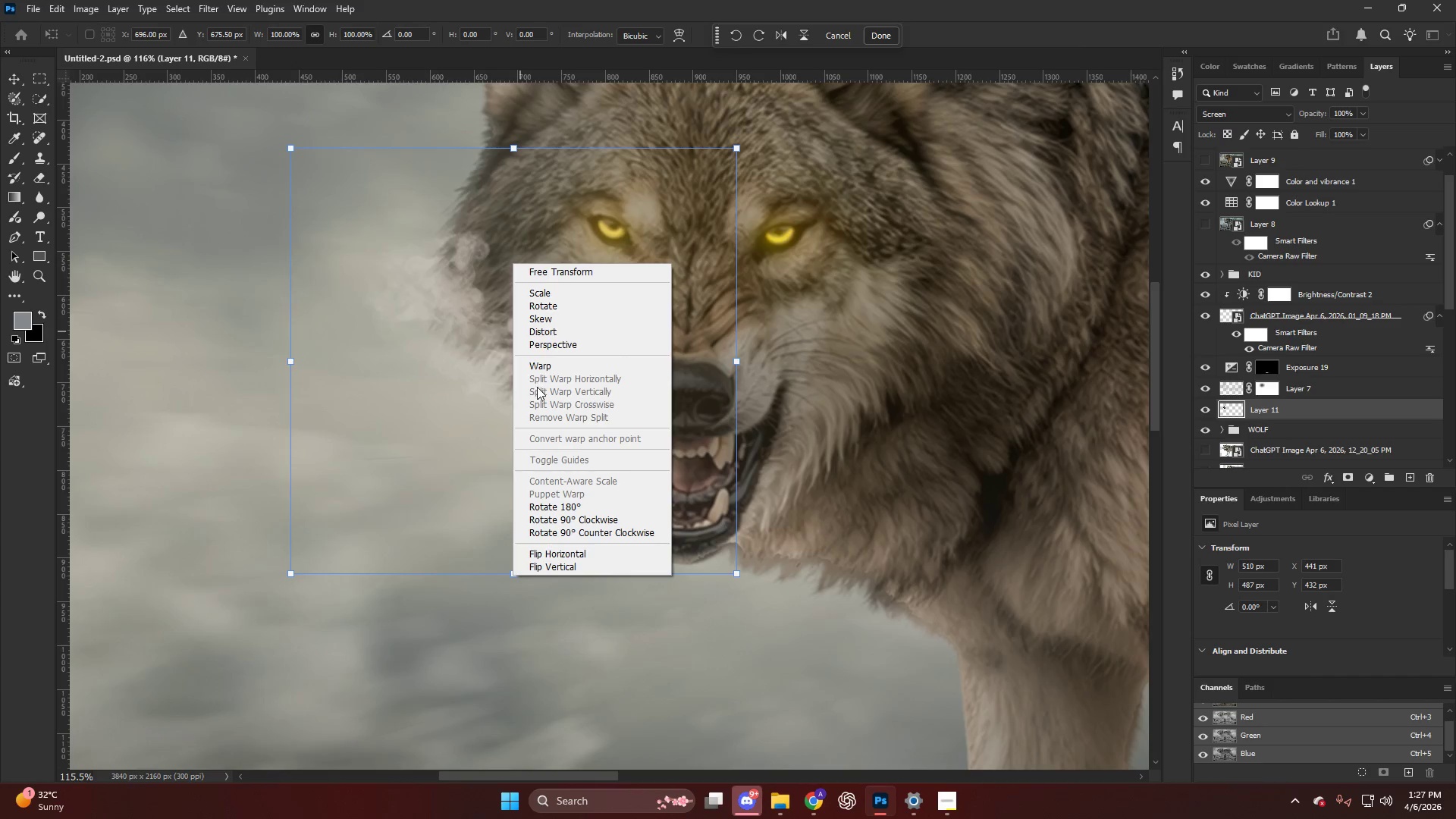 
left_click([538, 372])
 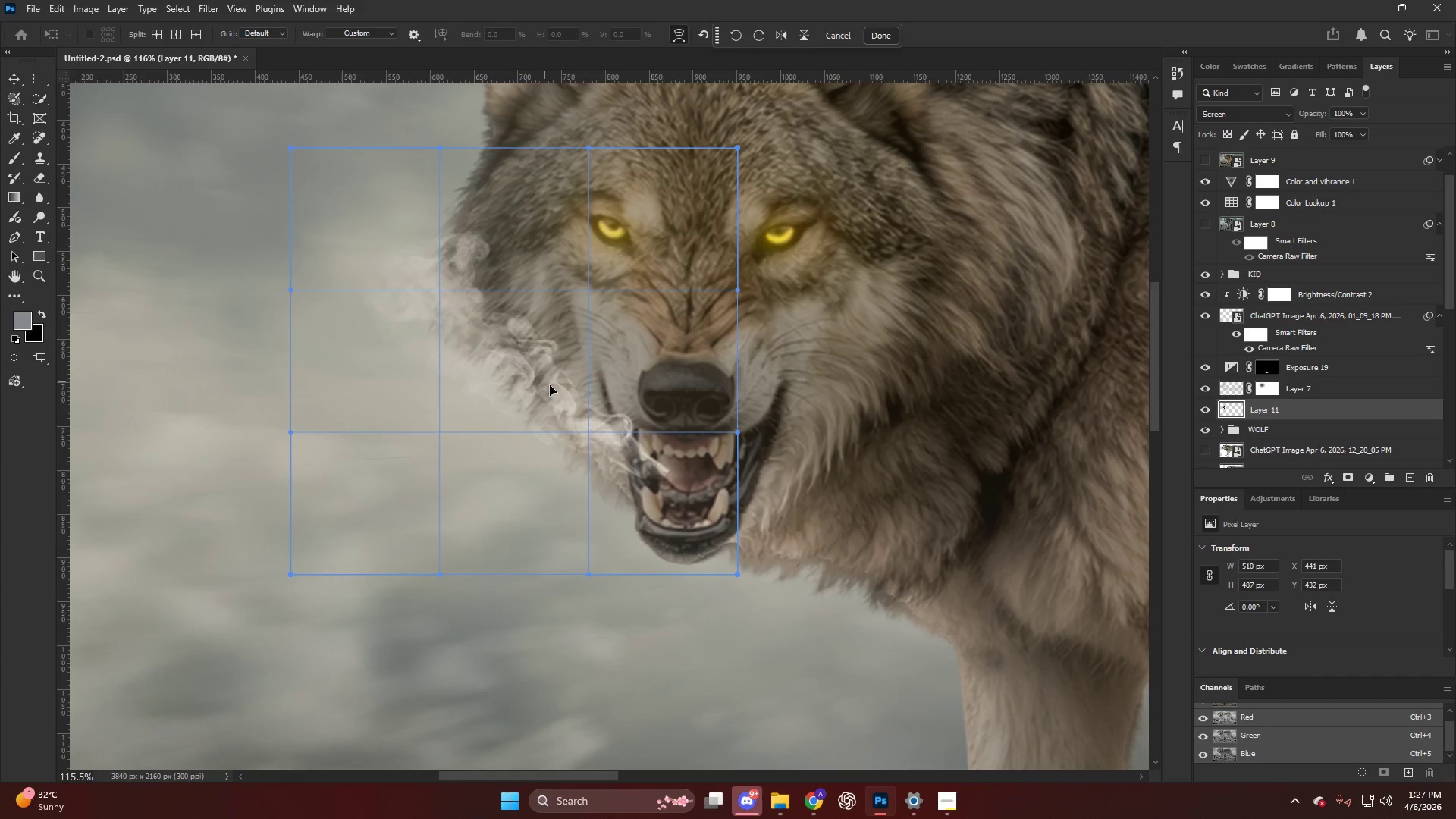 
left_click_drag(start_coordinate=[552, 385], to_coordinate=[526, 419])
 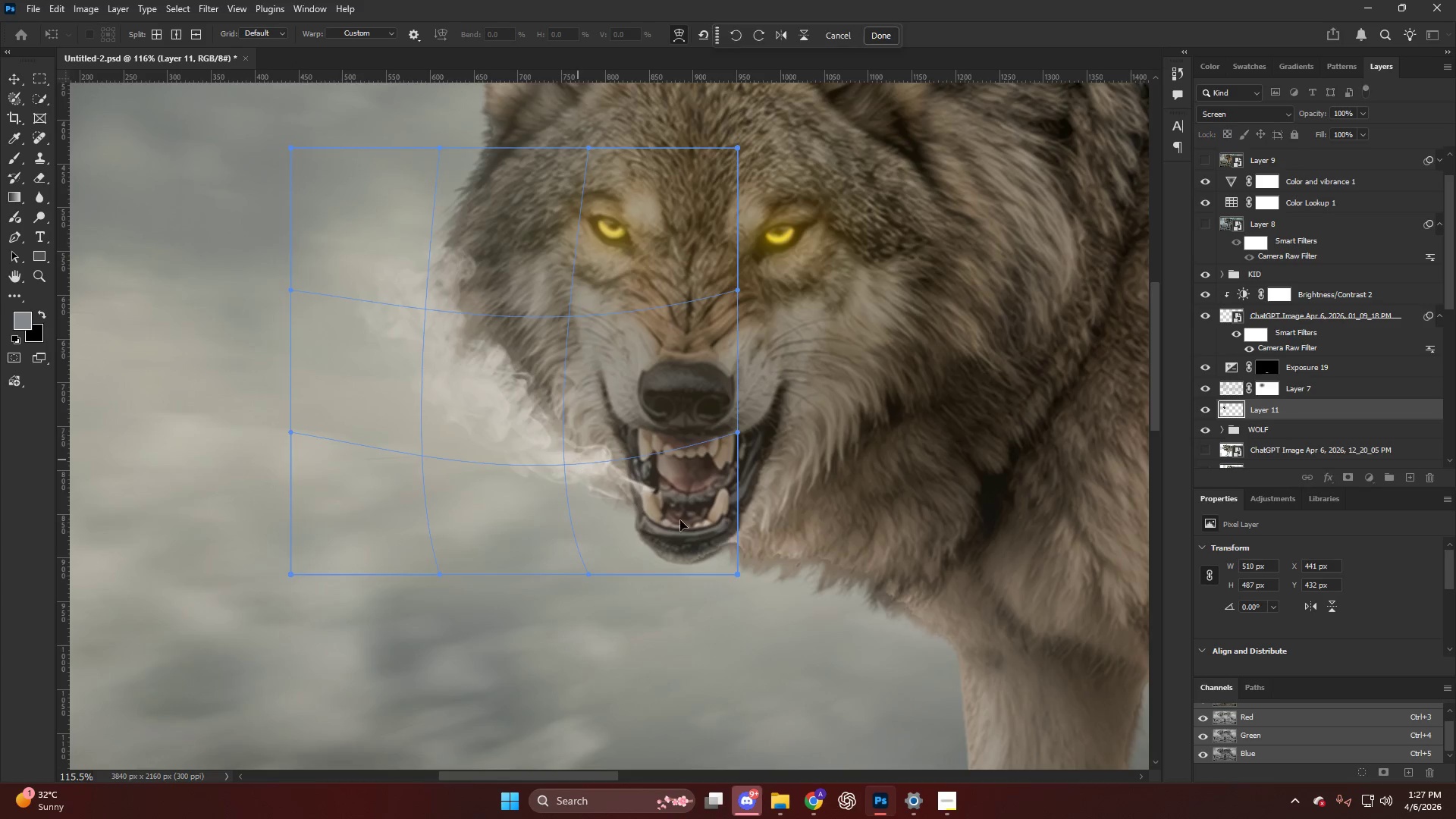 
left_click_drag(start_coordinate=[730, 533], to_coordinate=[748, 485])
 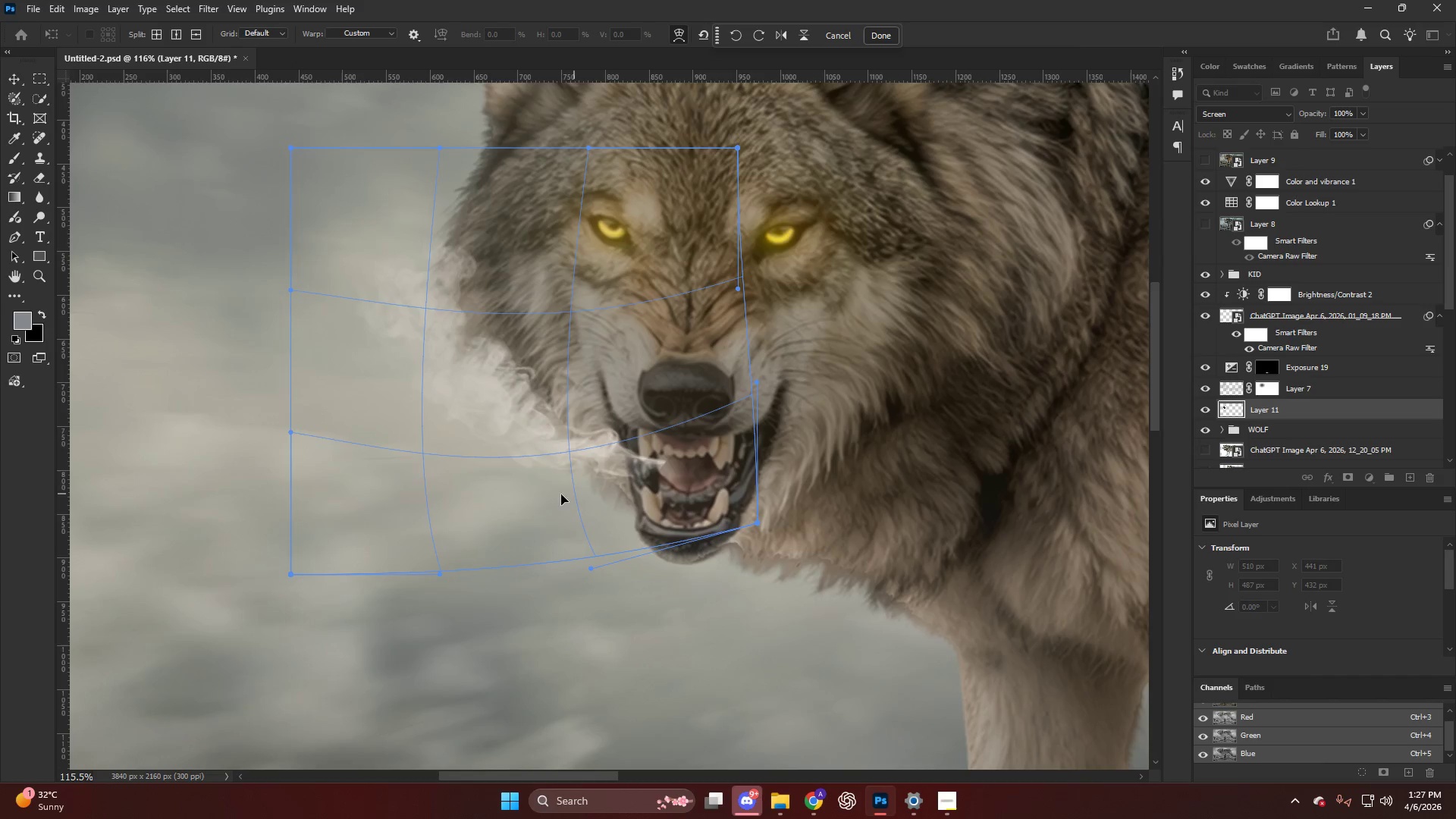 
left_click_drag(start_coordinate=[561, 495], to_coordinate=[577, 507])
 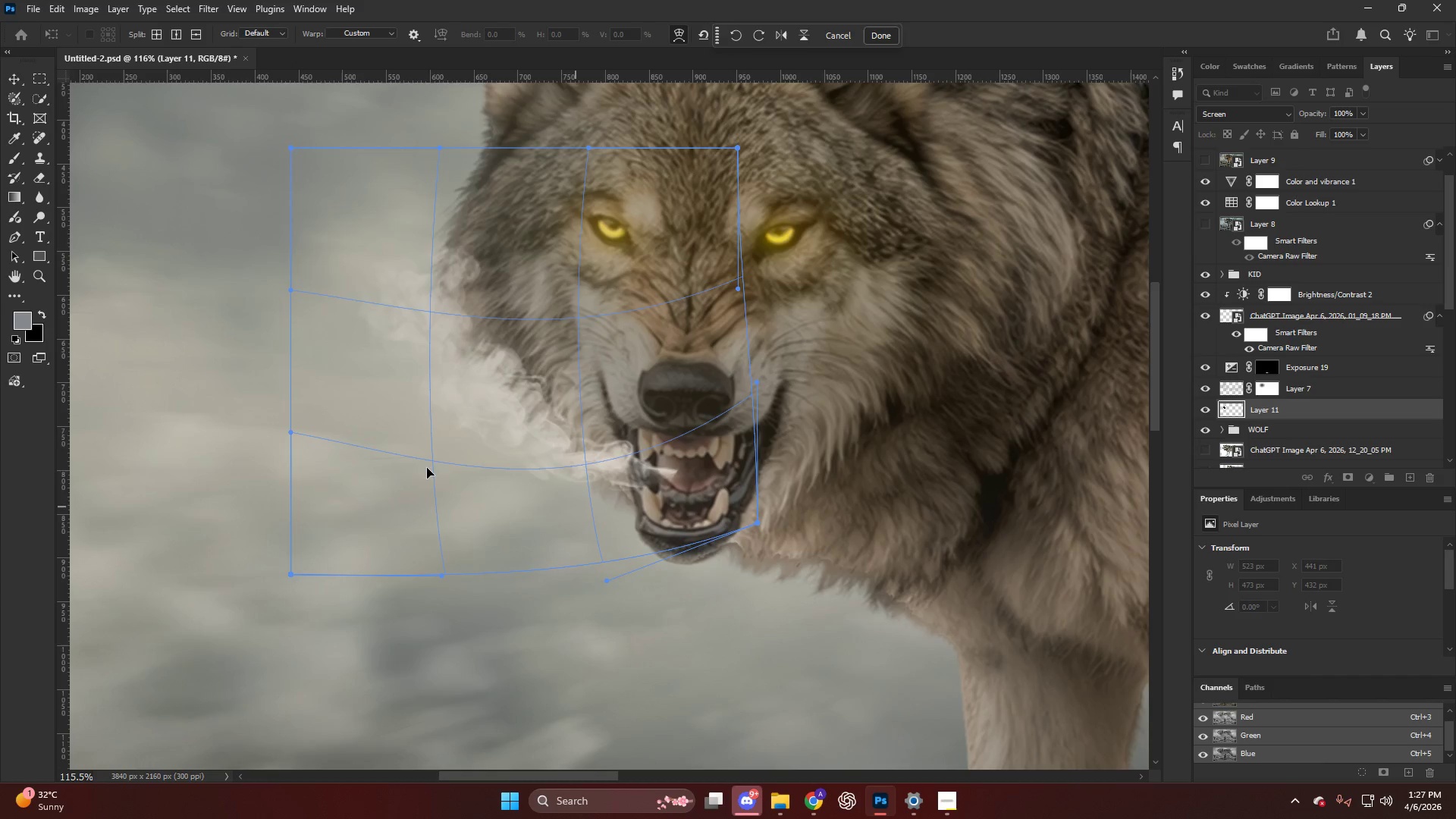 
left_click_drag(start_coordinate=[427, 468], to_coordinate=[397, 492])
 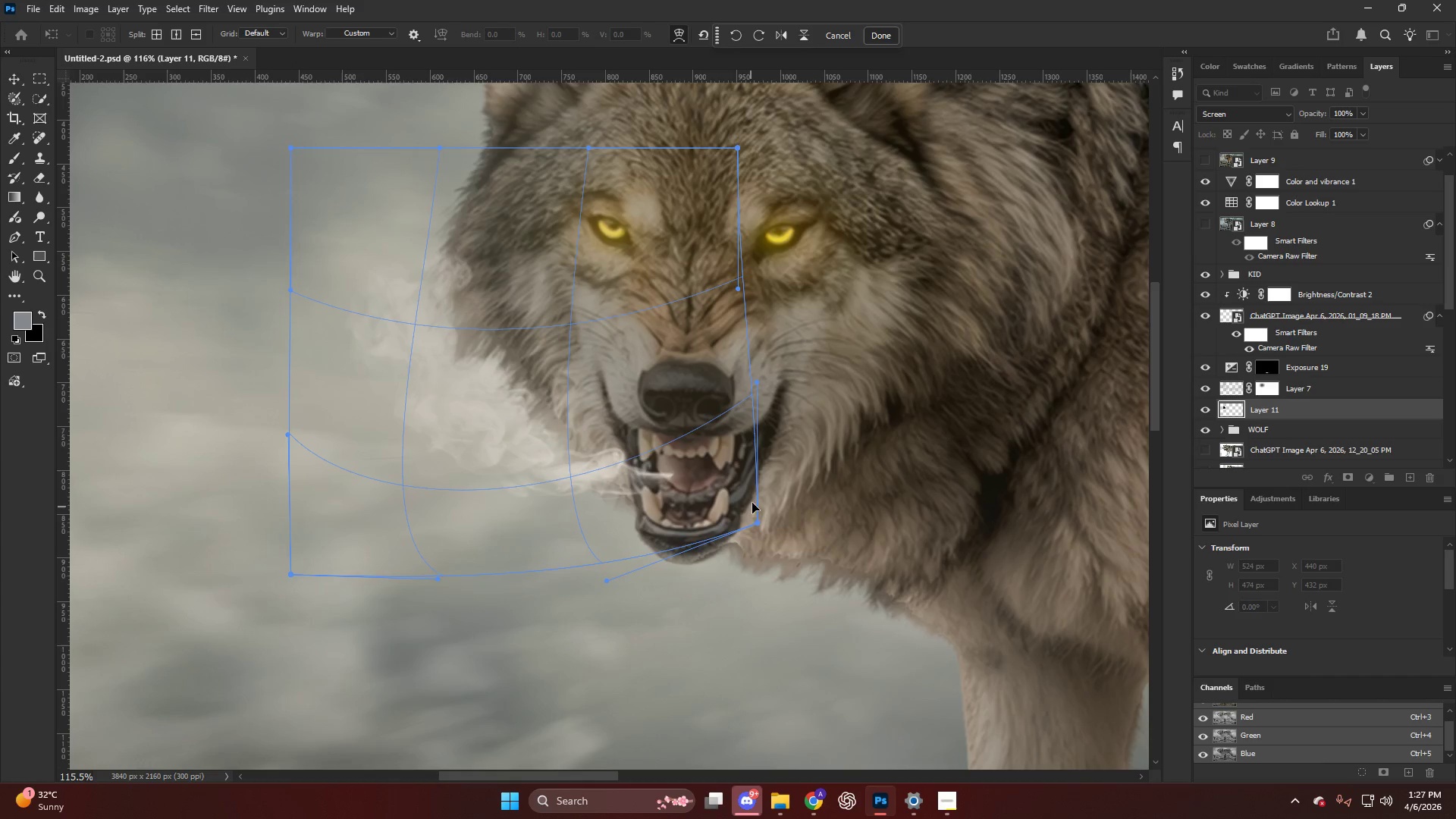 
left_click_drag(start_coordinate=[753, 495], to_coordinate=[752, 482])
 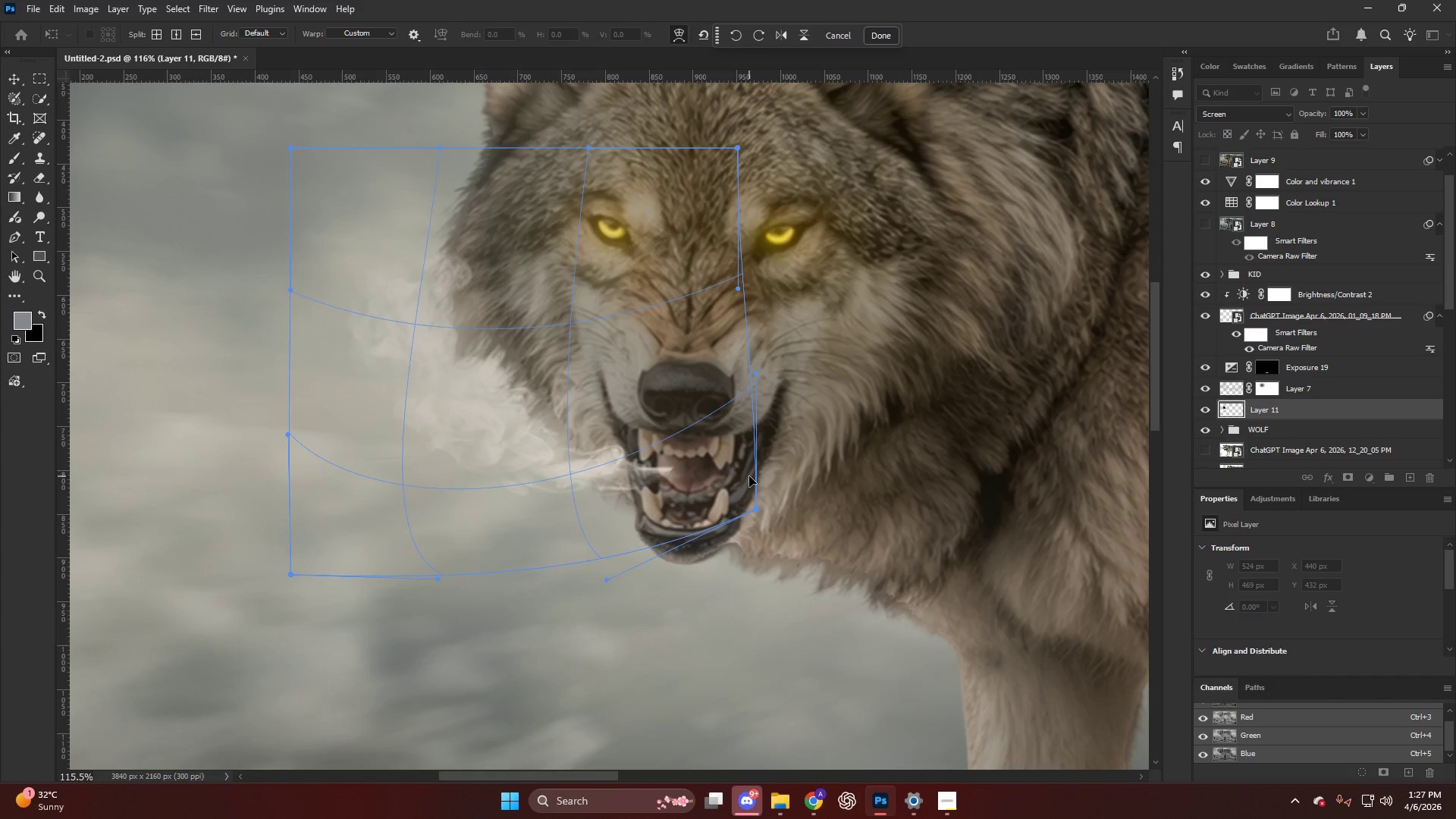 
key(NumpadEnter)
 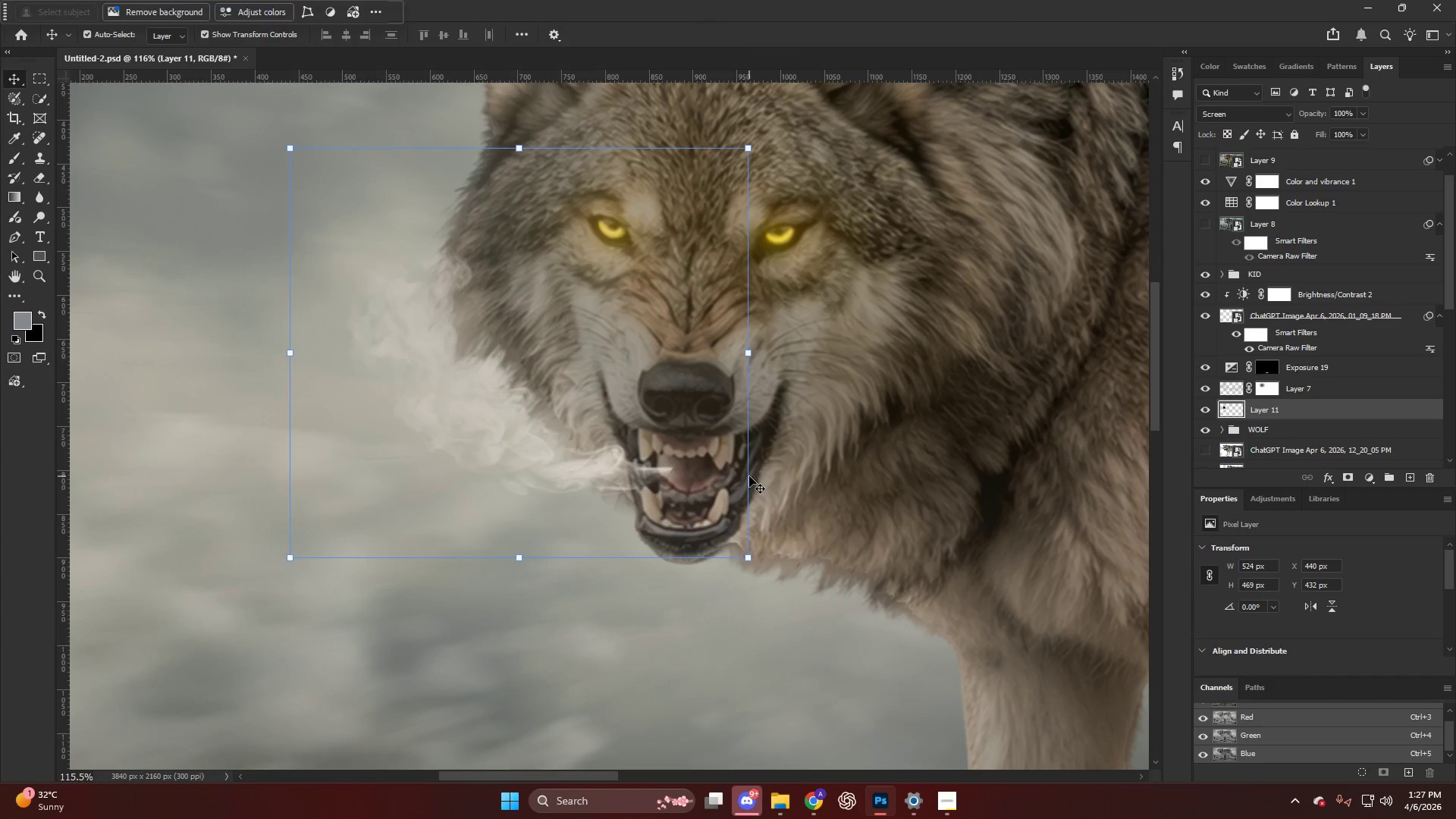 
key(Alt+AltLeft)
 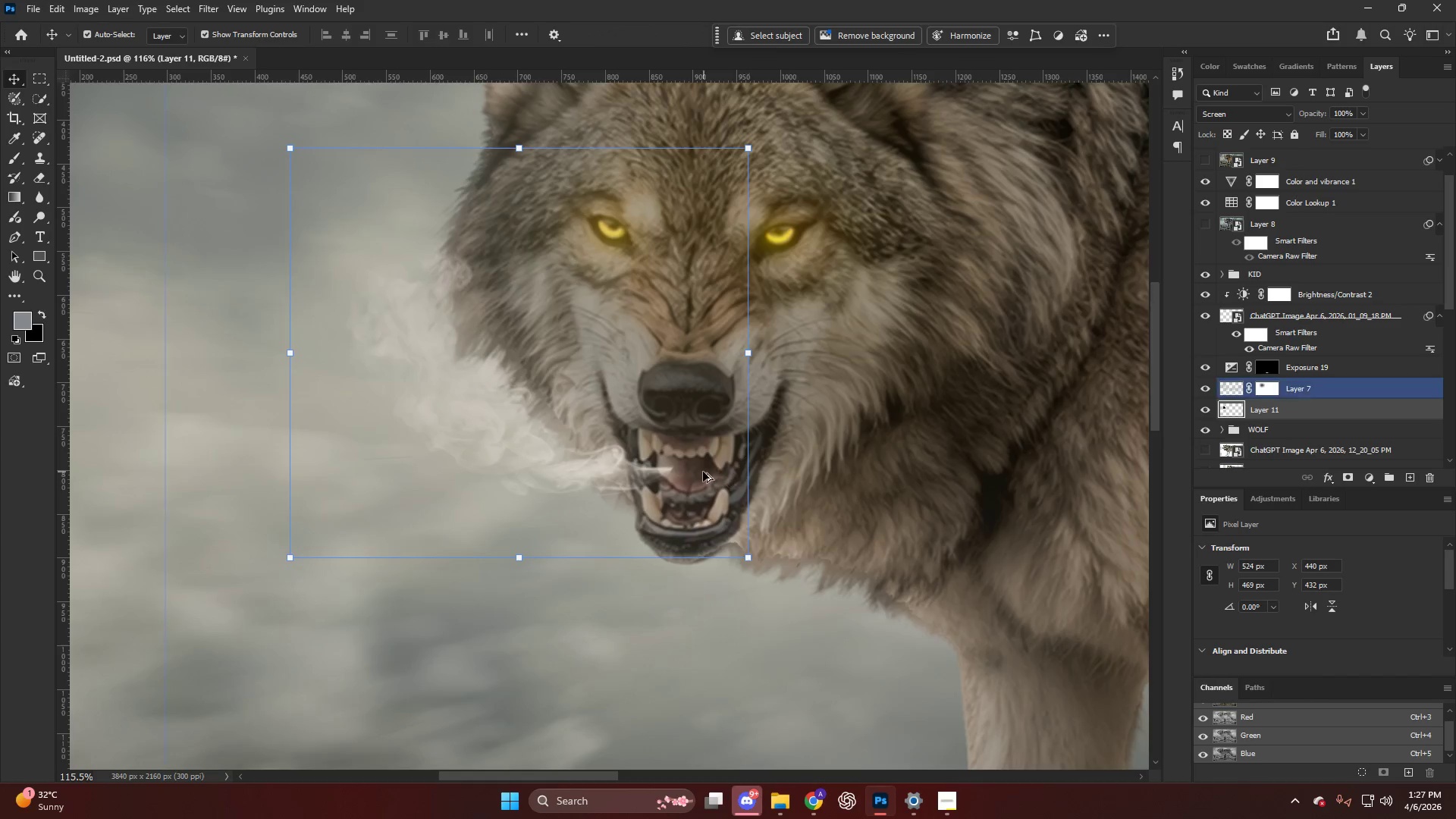 
scroll: coordinate [703, 472], scroll_direction: down, amount: 5.0
 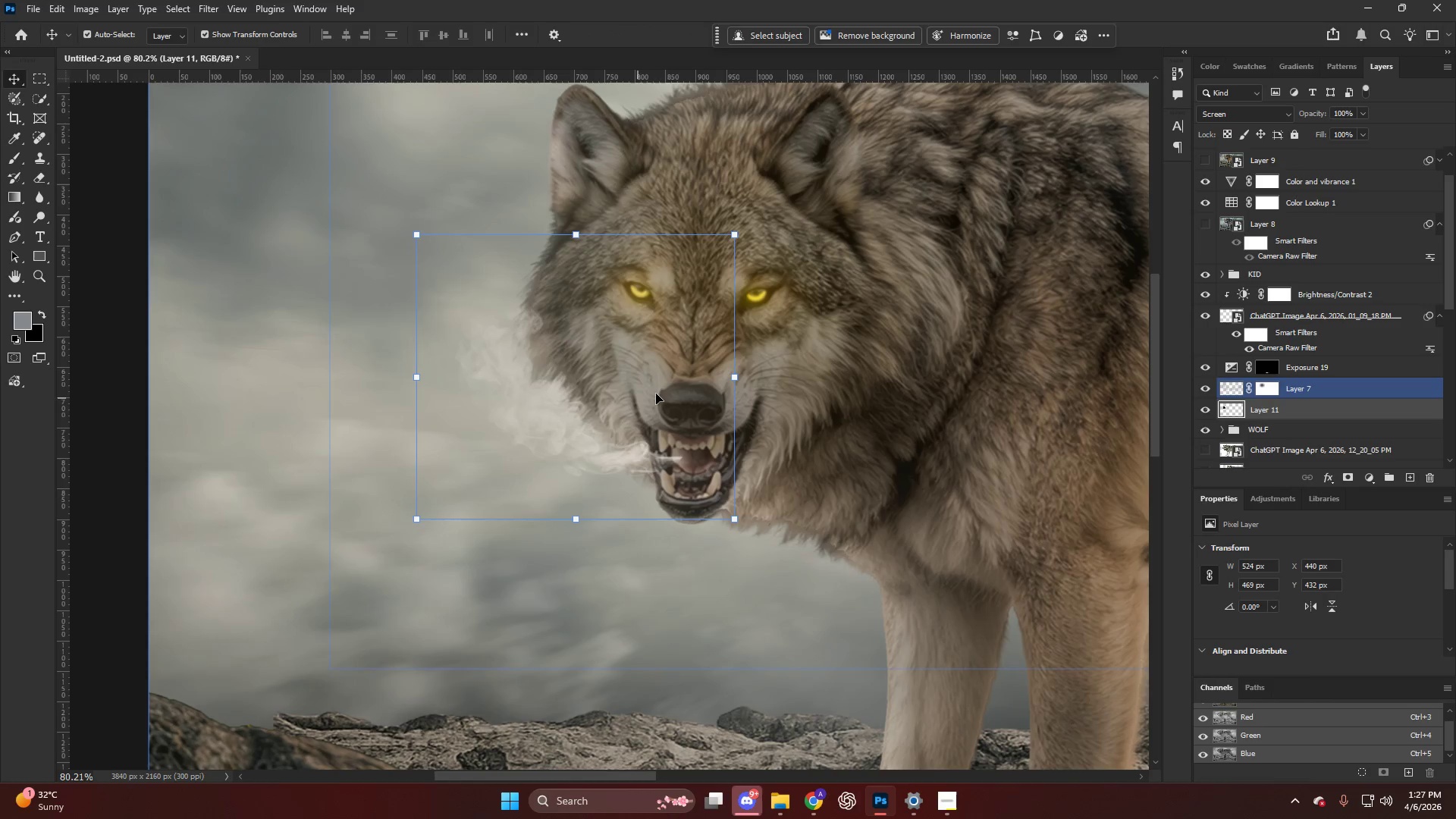 
hold_key(key=AltLeft, duration=0.69)
left_click_drag(start_coordinate=[1316, 391], to_coordinate=[1317, 399])
 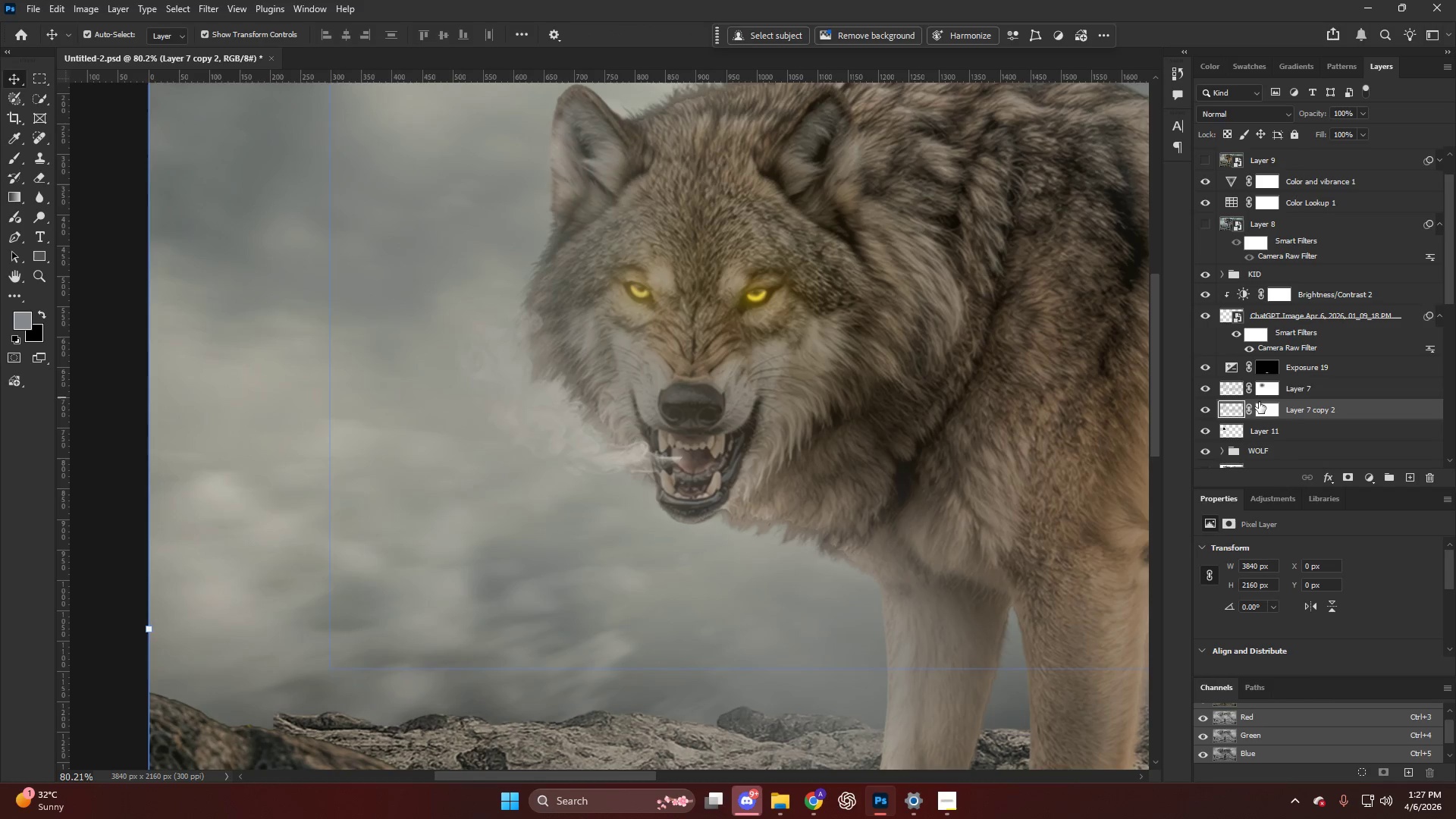 
key(Control+T)
 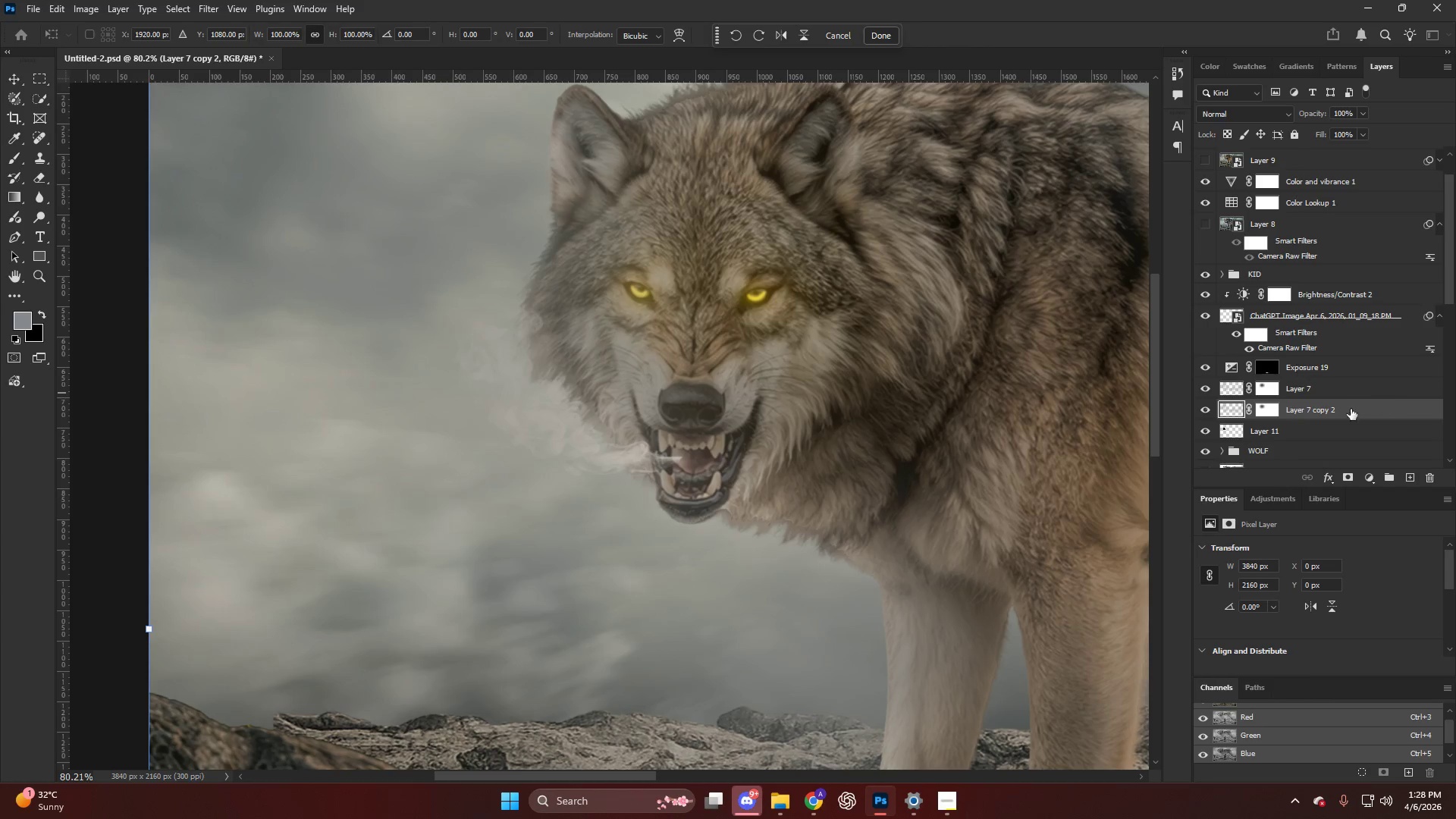 
key(Control+ControlLeft)
 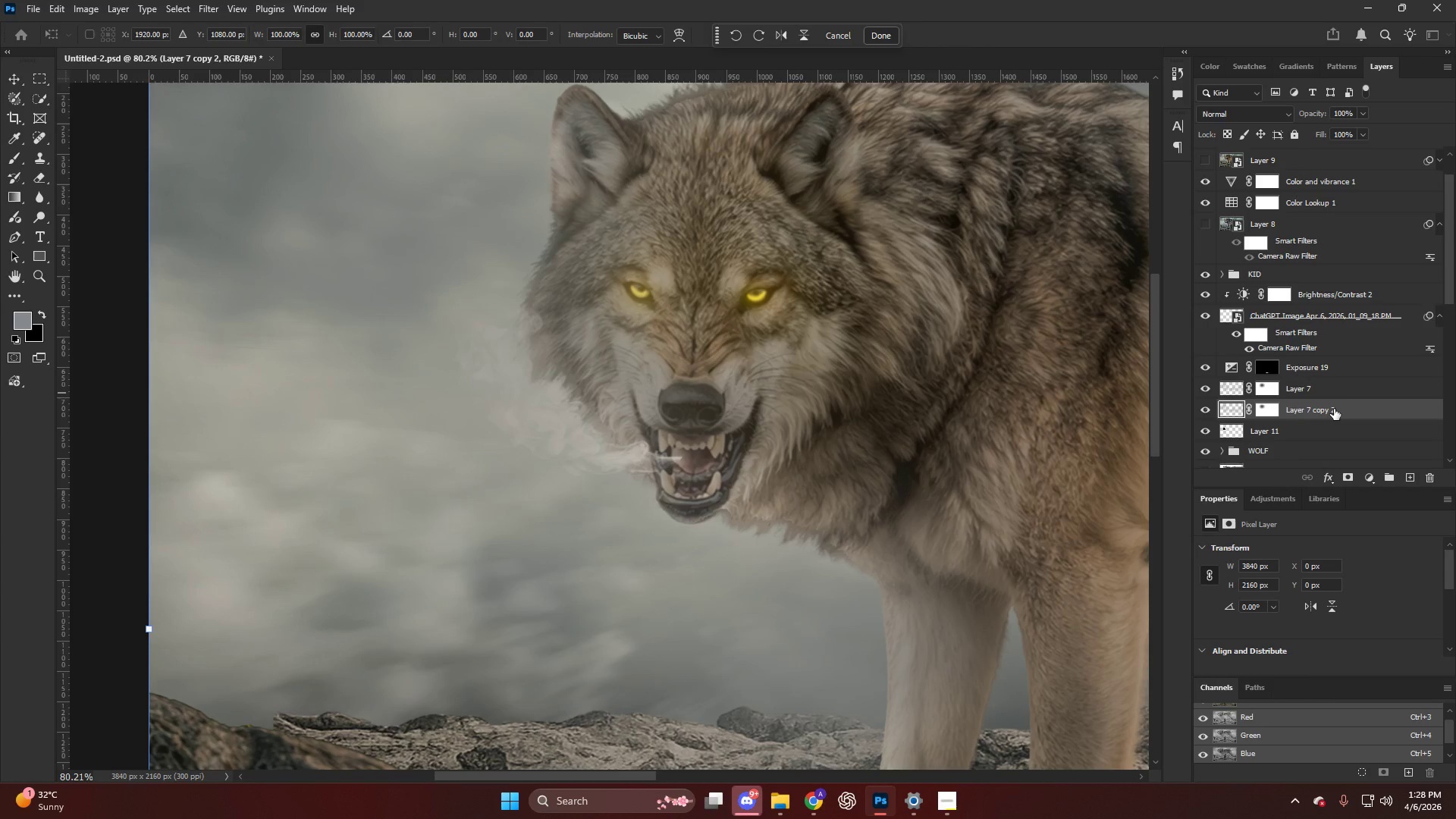 
key(Control+Z)
 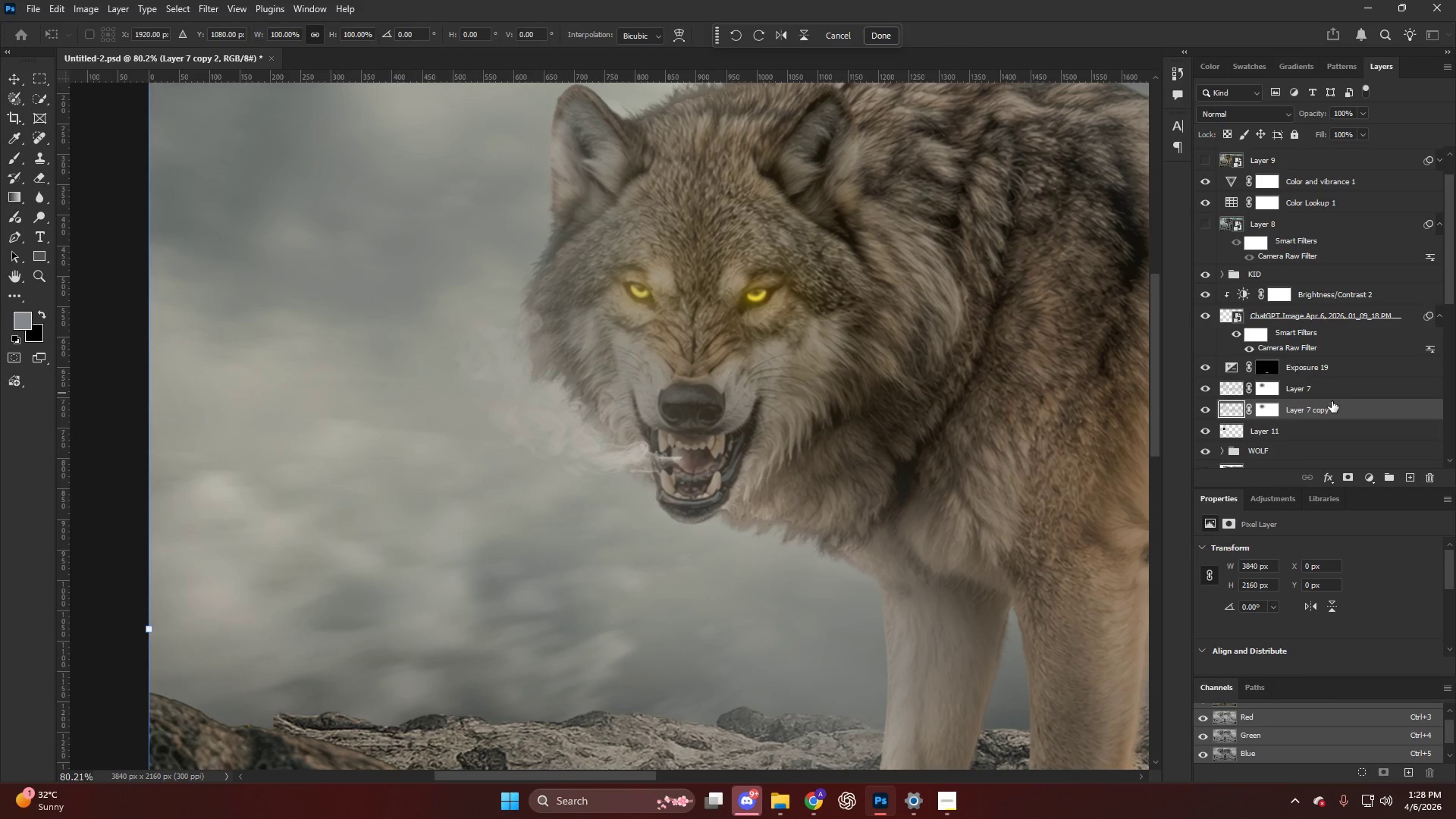 
left_click([1328, 397])
 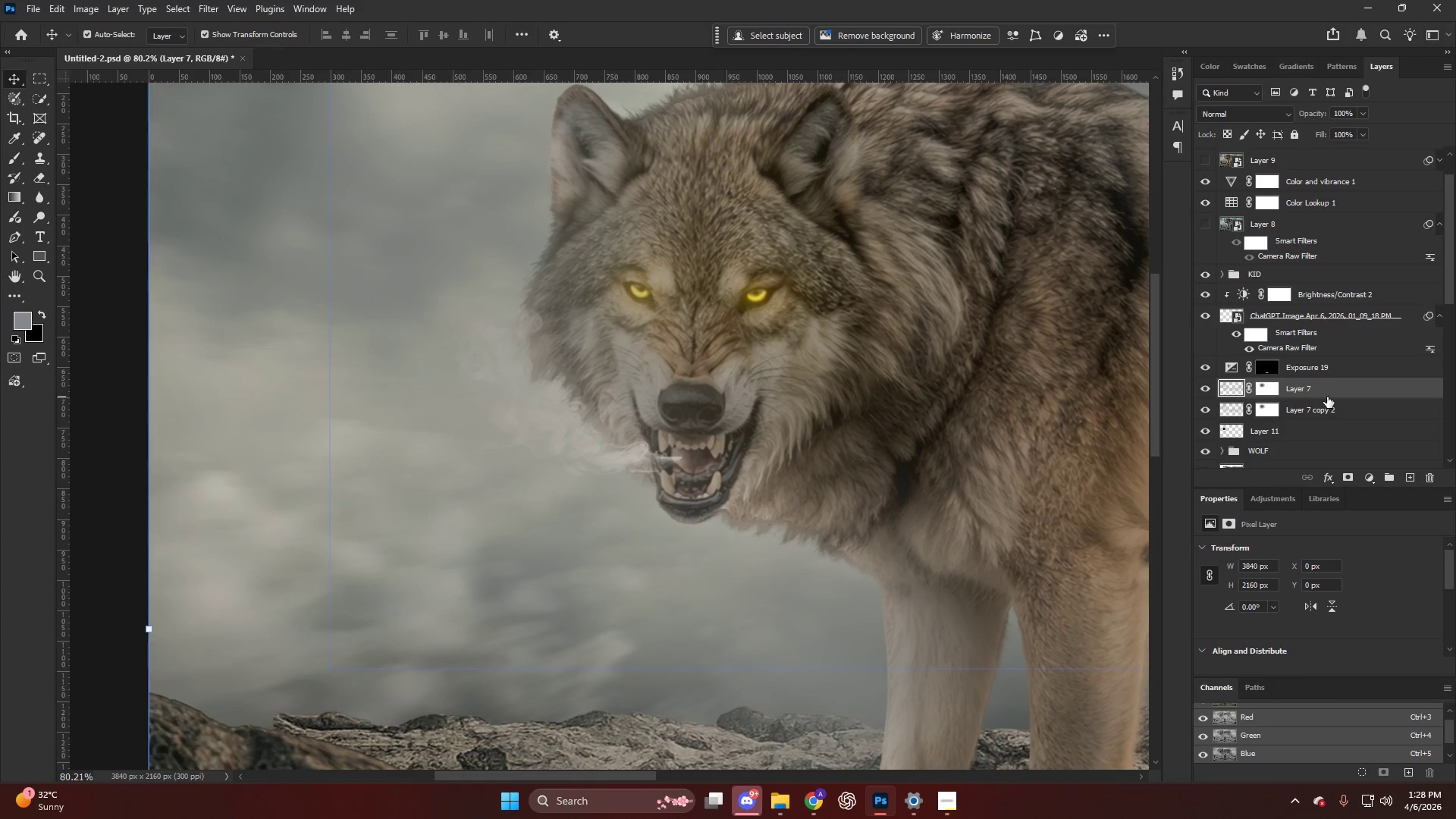 
key(Control+Z)
 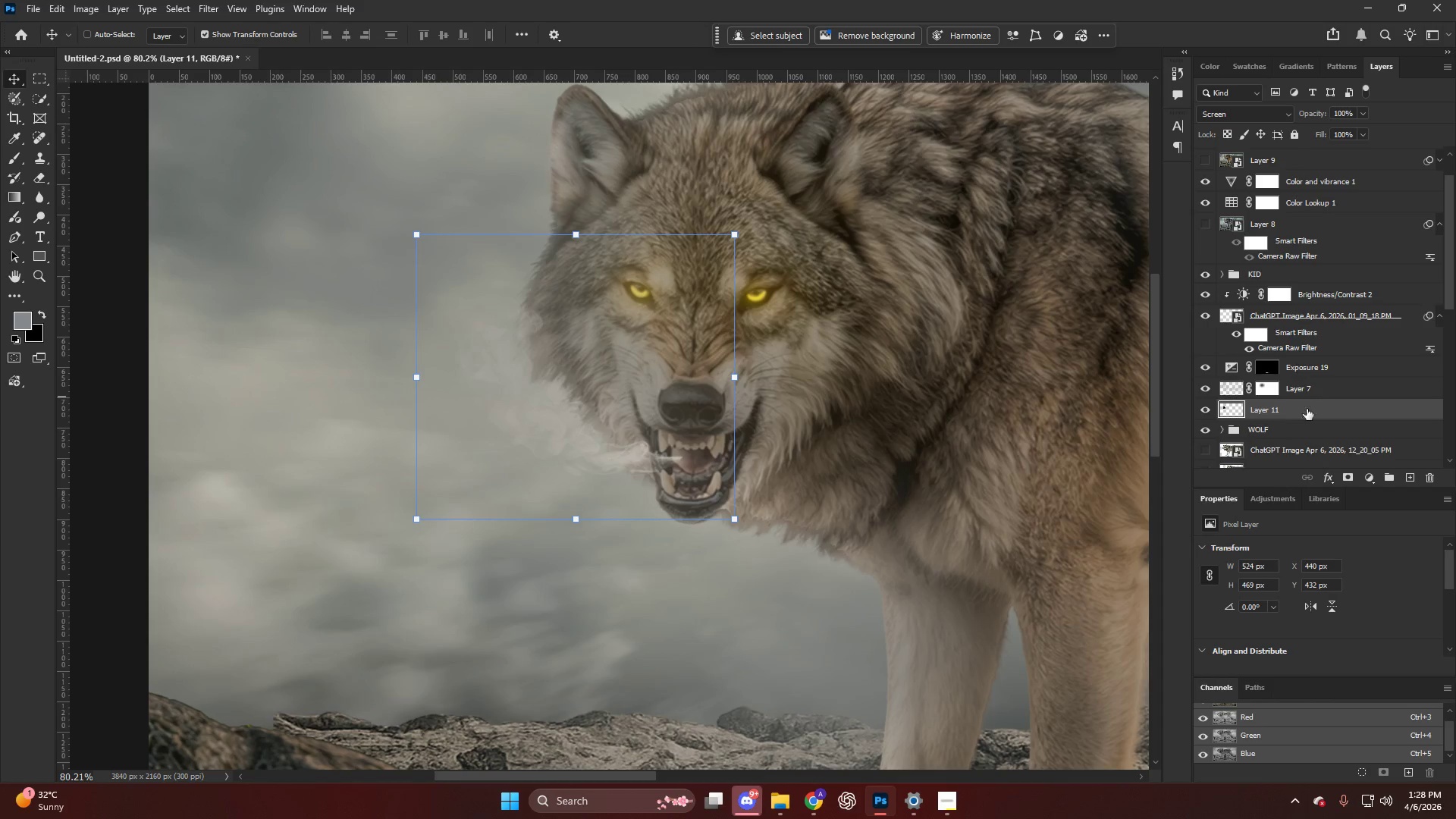 
left_click([1293, 413])
 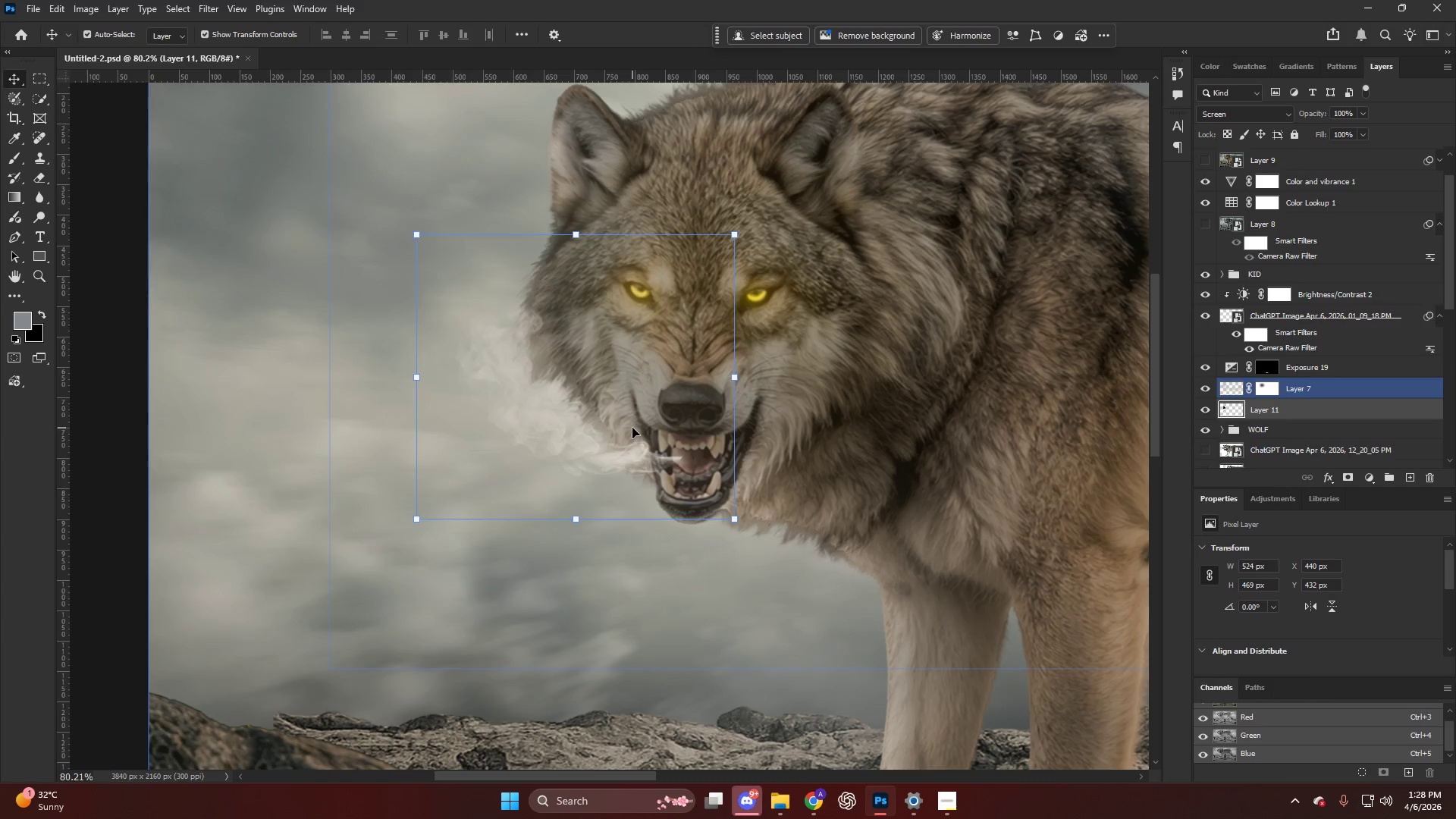 
key(Control+T)
 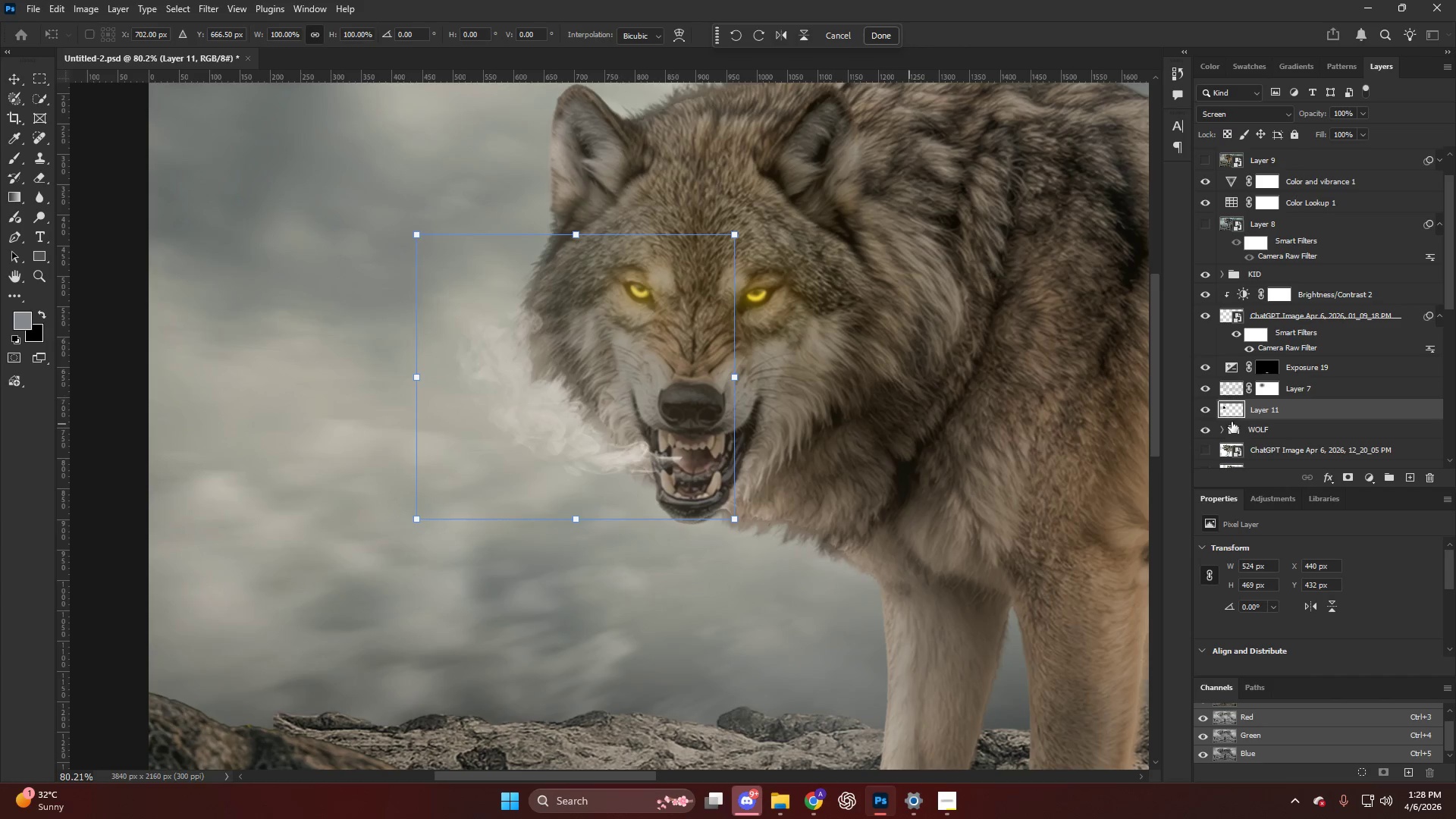 
hold_key(key=AltLeft, duration=0.67)
left_click_drag(start_coordinate=[1294, 409], to_coordinate=[1288, 400])
 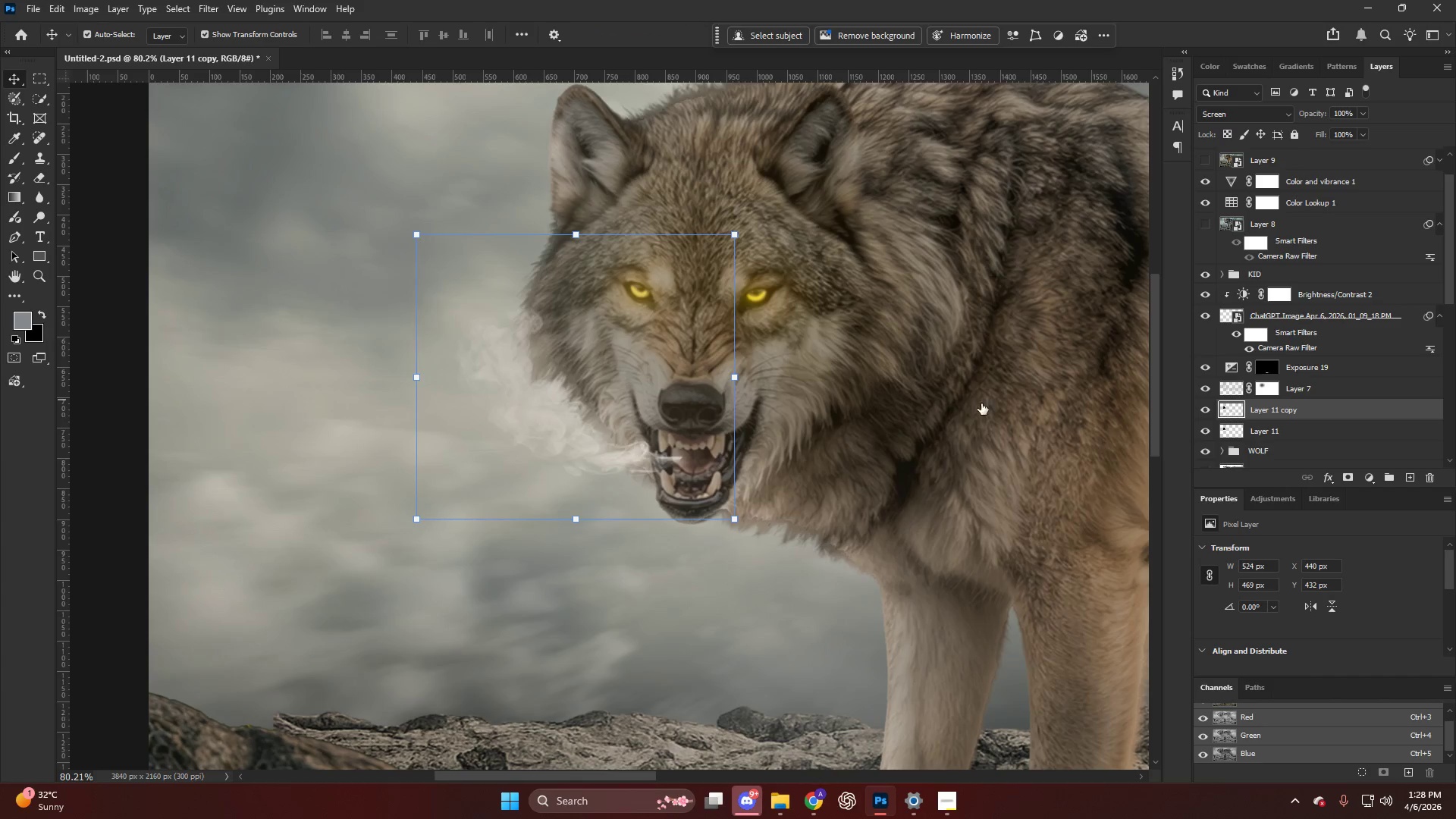 
key(Control+T)
 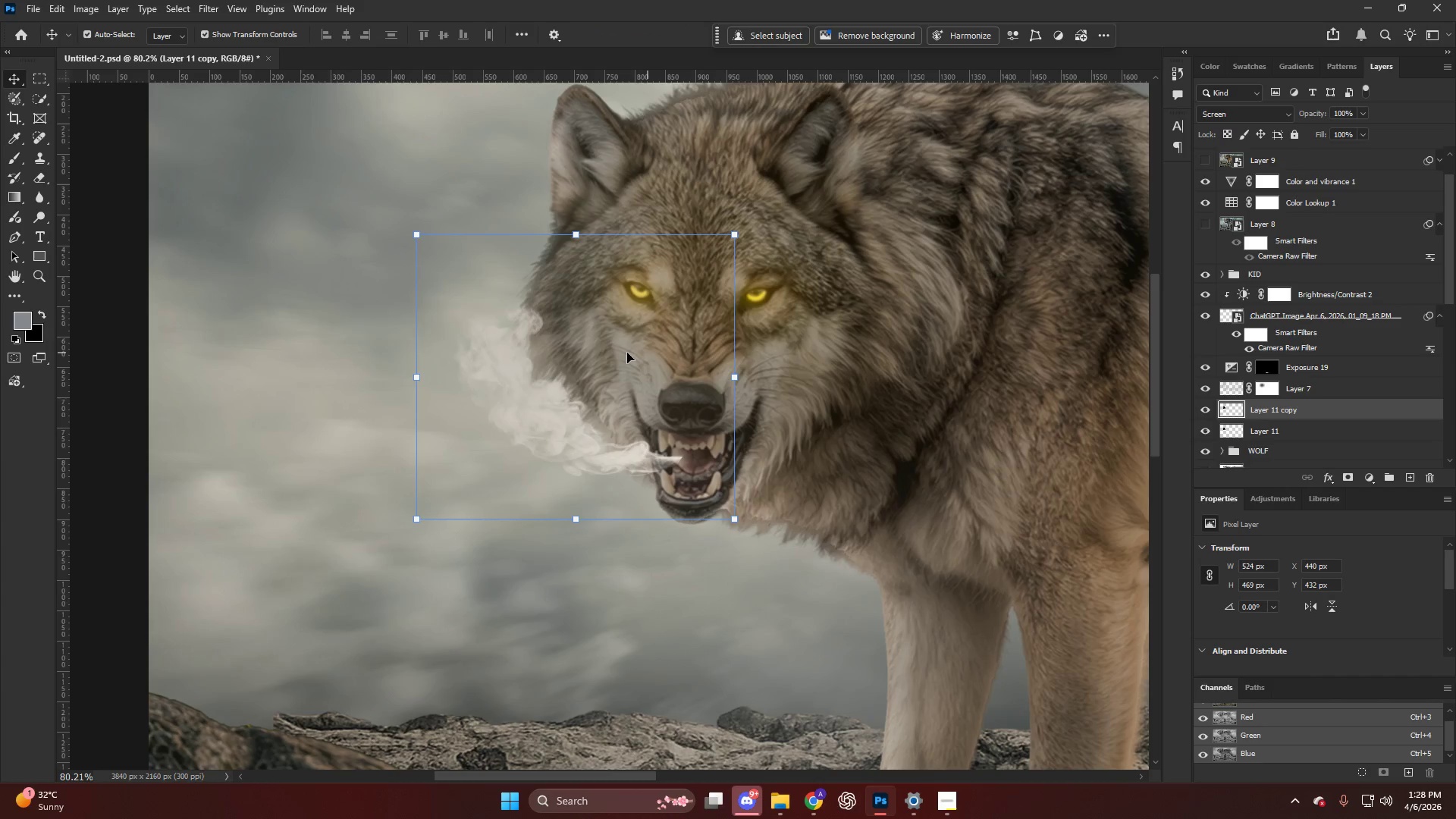 
key(Control+Y)
 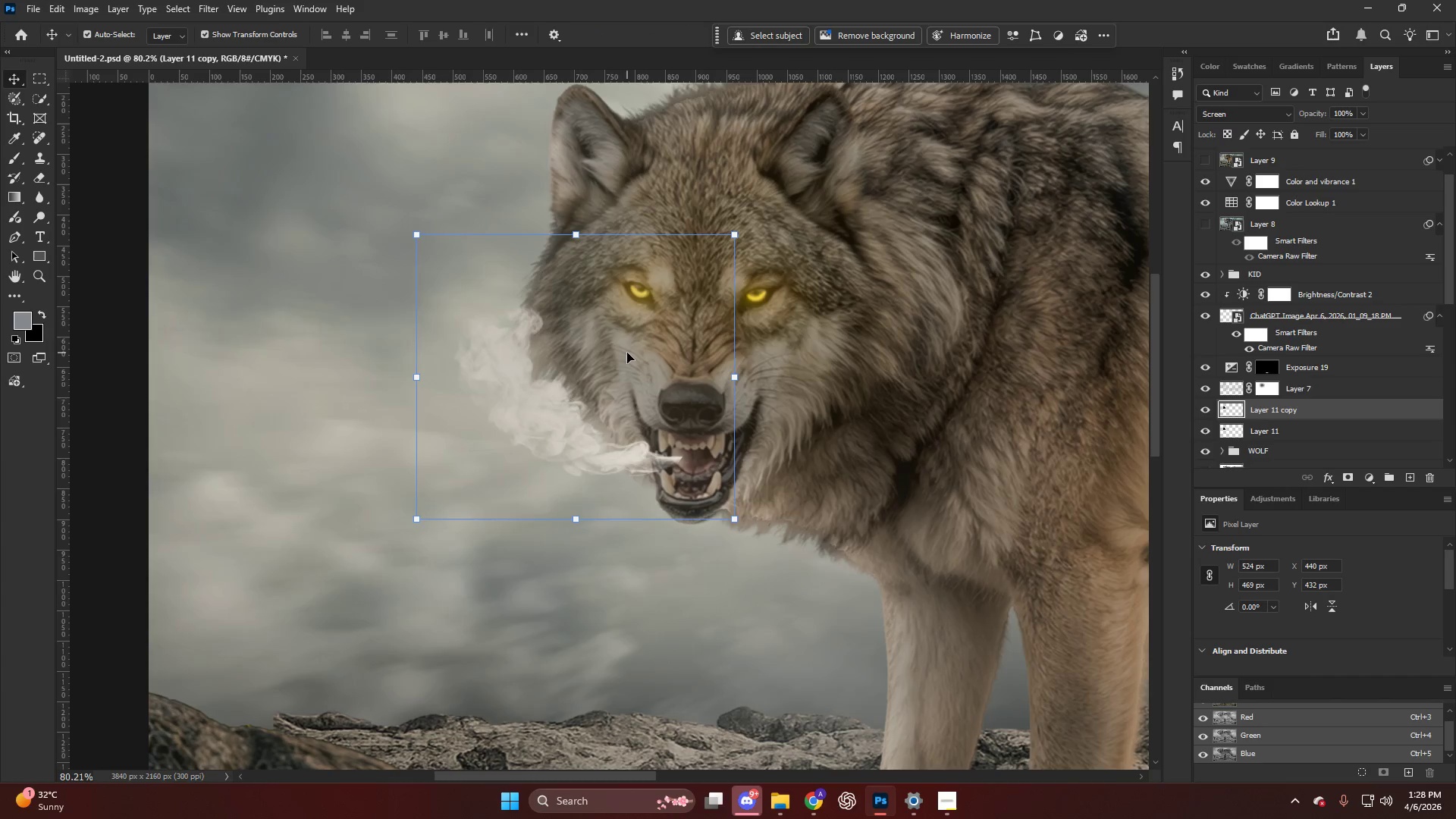 
right_click([626, 352])
 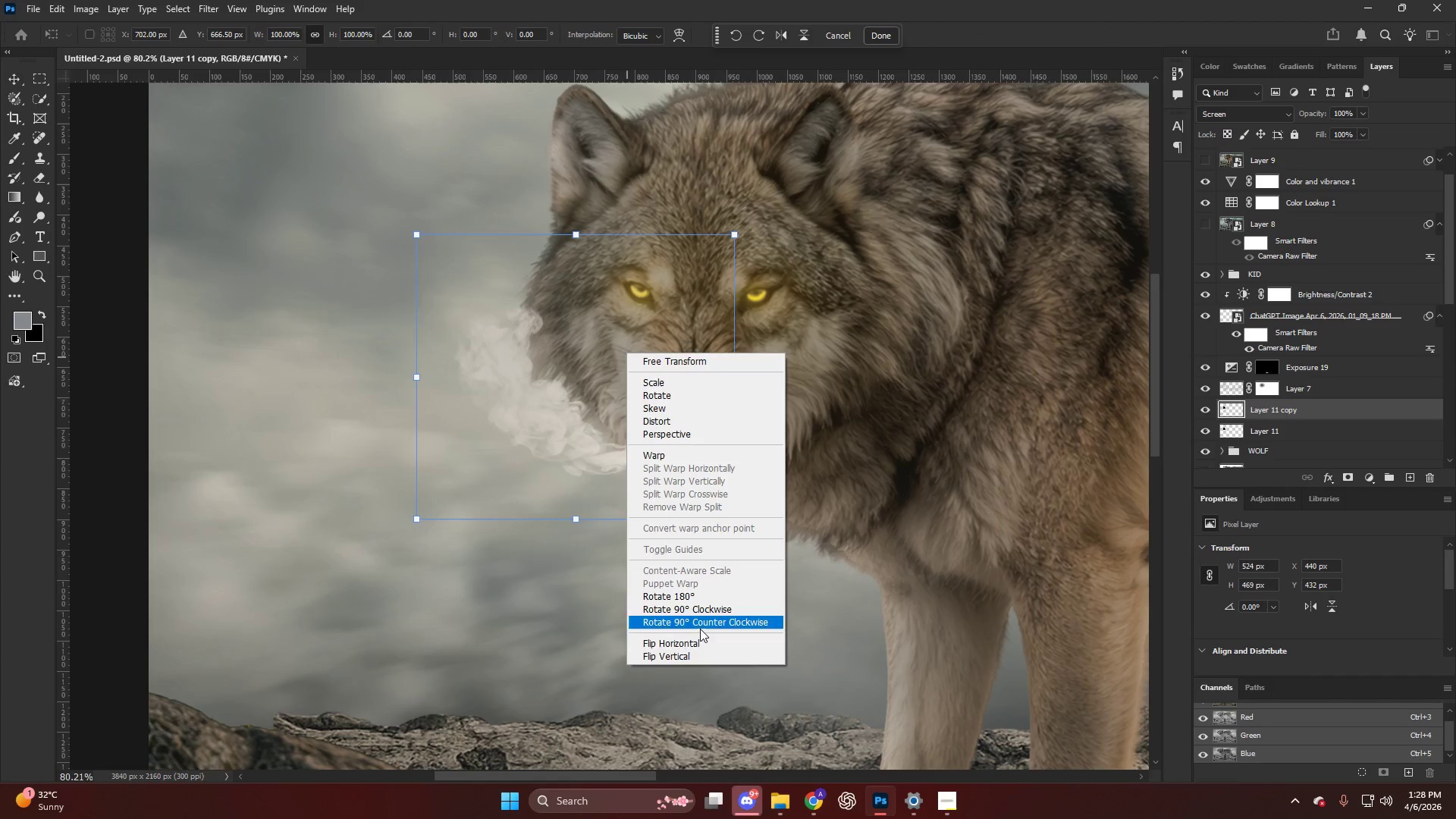 
left_click([698, 644])
 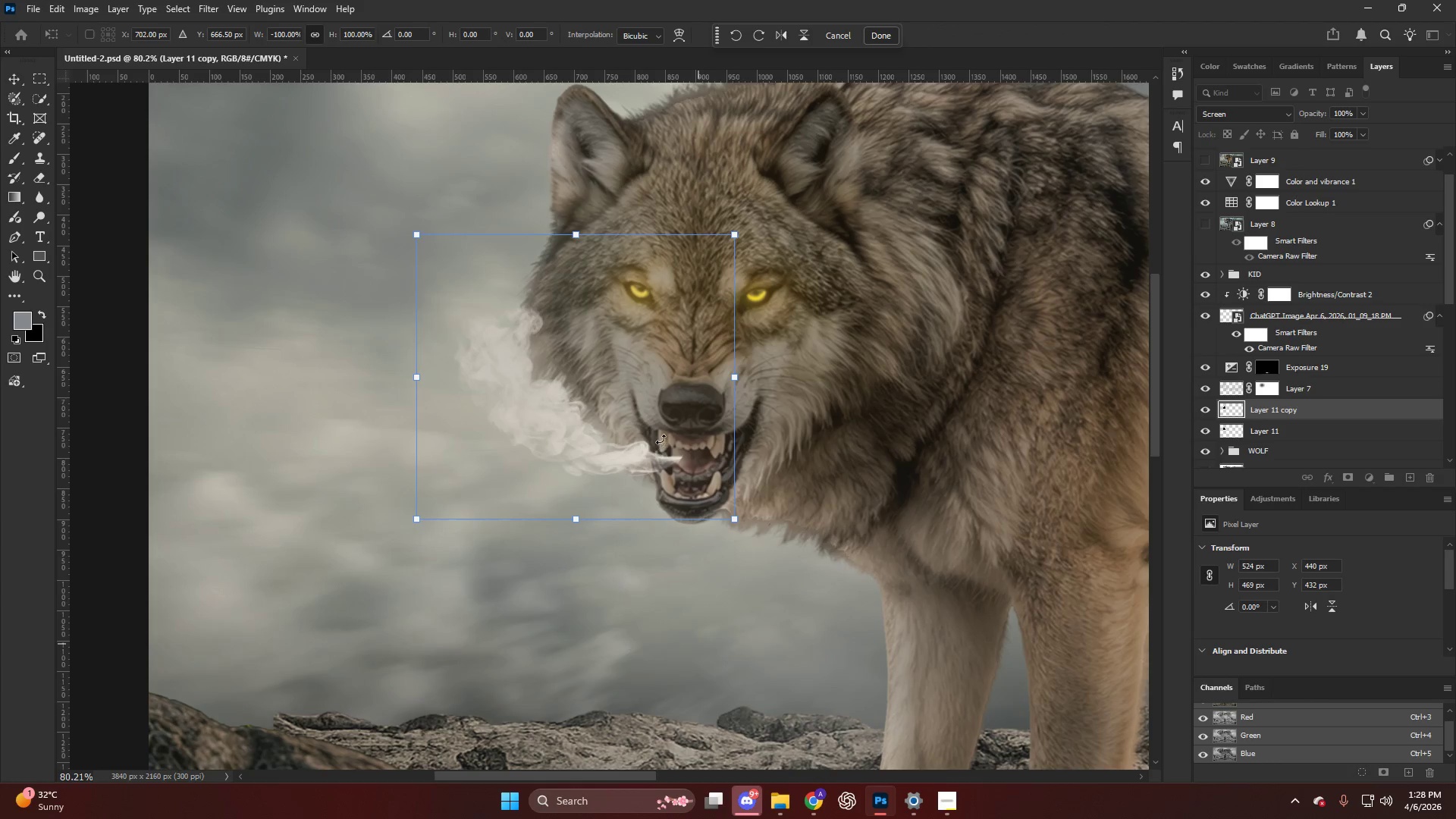 
left_click_drag(start_coordinate=[663, 437], to_coordinate=[894, 447])
 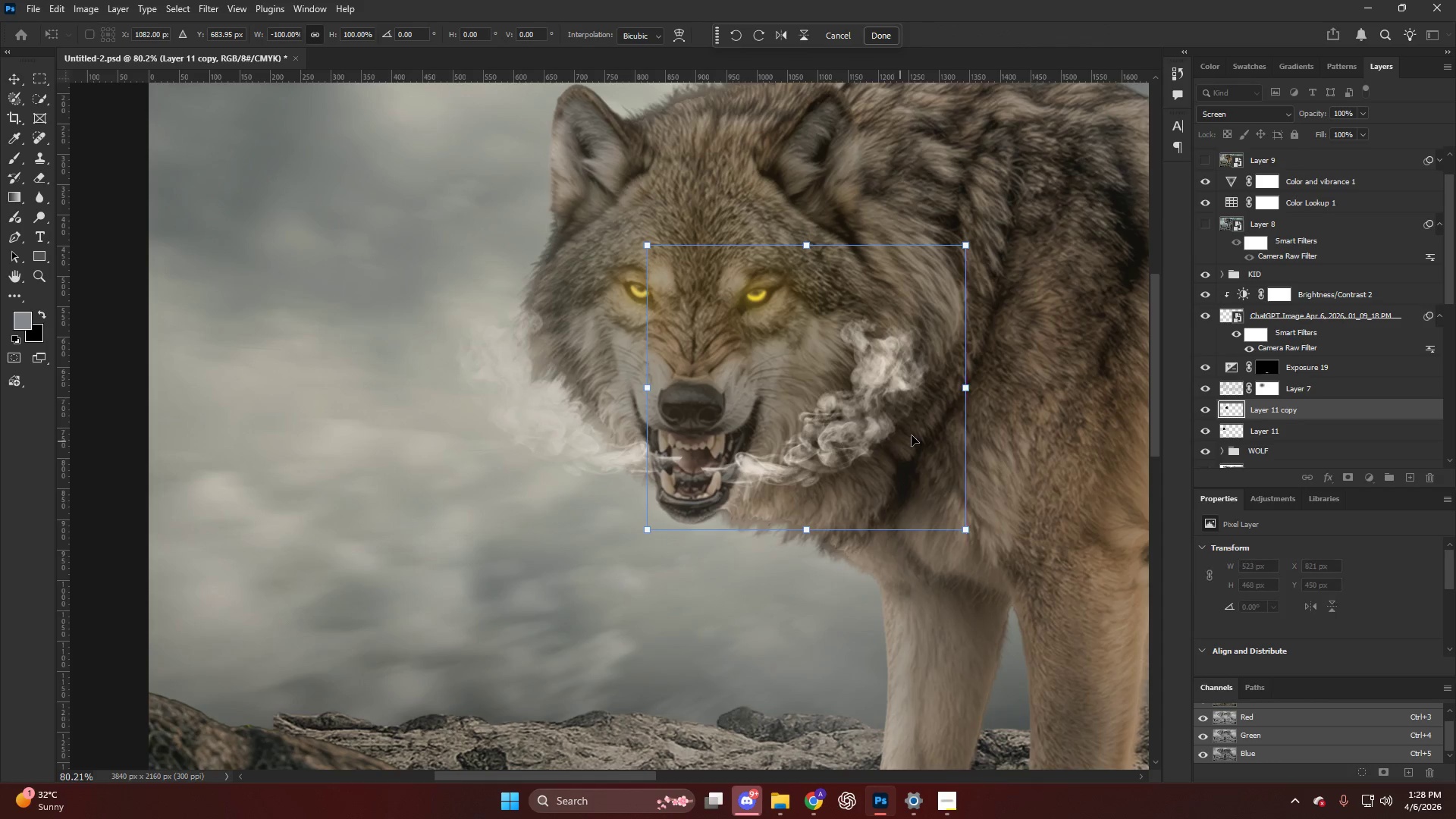 
key(Alt+AltLeft)
 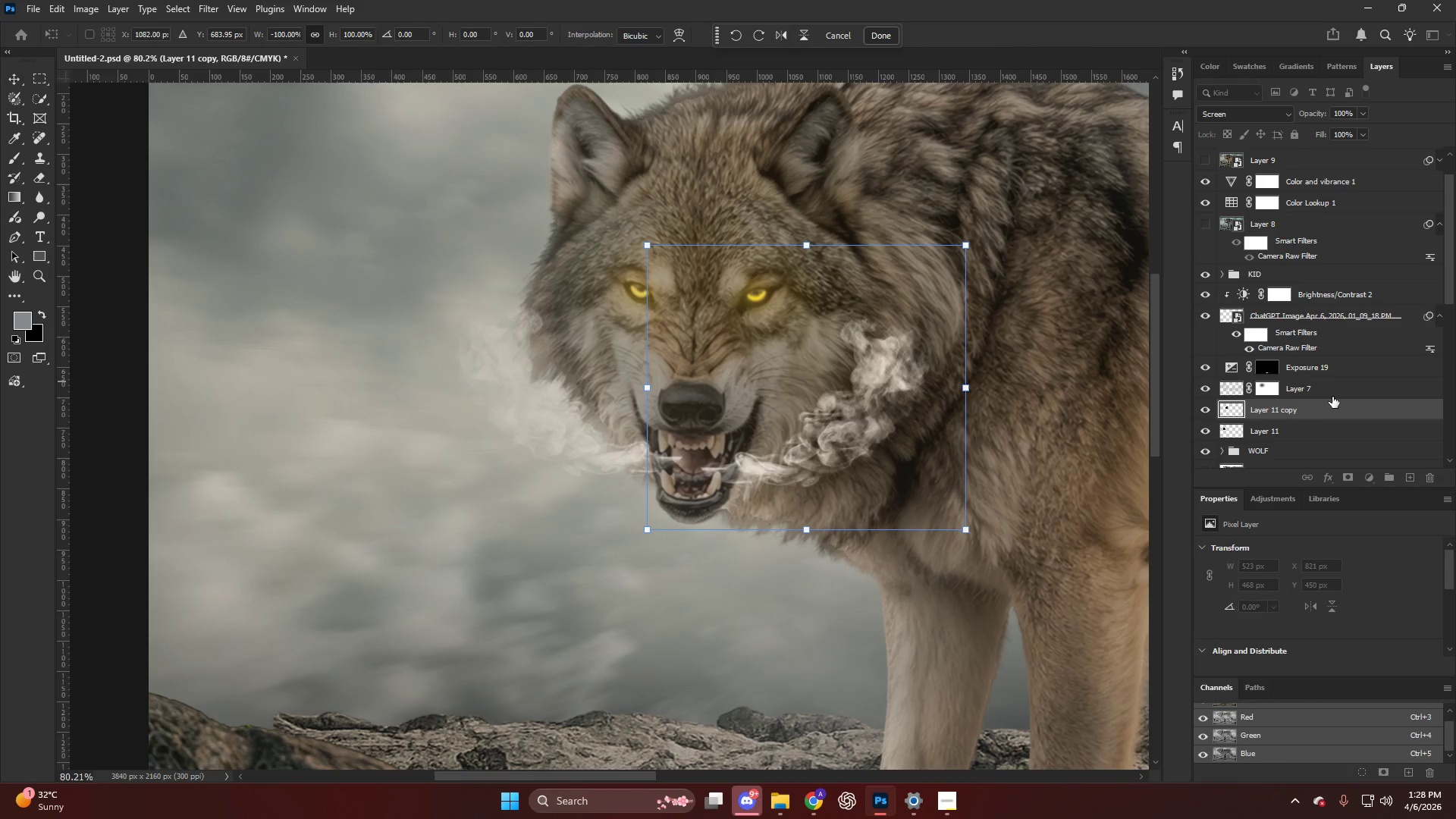 
hold_key(key=ControlLeft, duration=0.59)
left_click([1335, 391])
 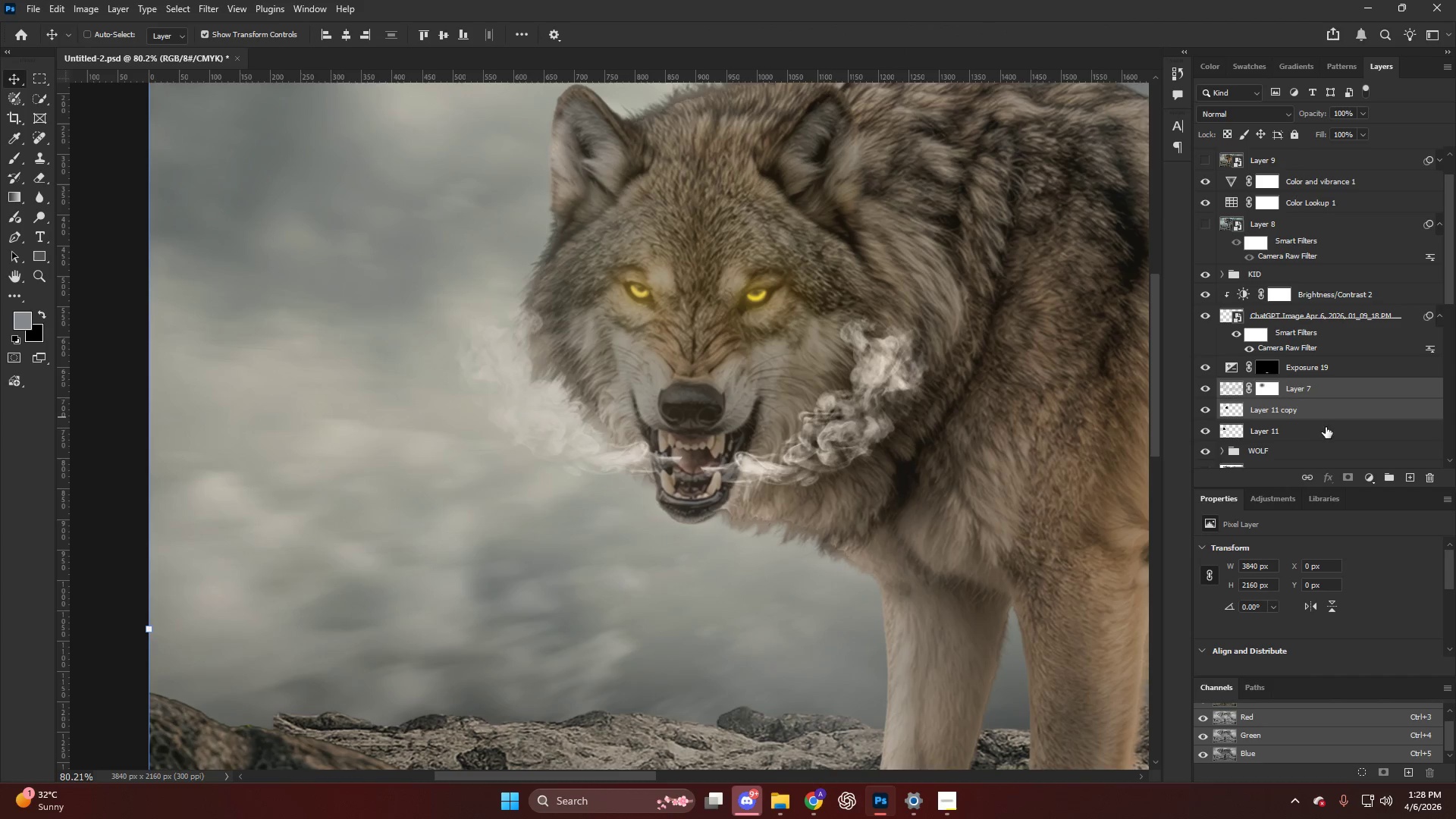 
left_click([1319, 442])
 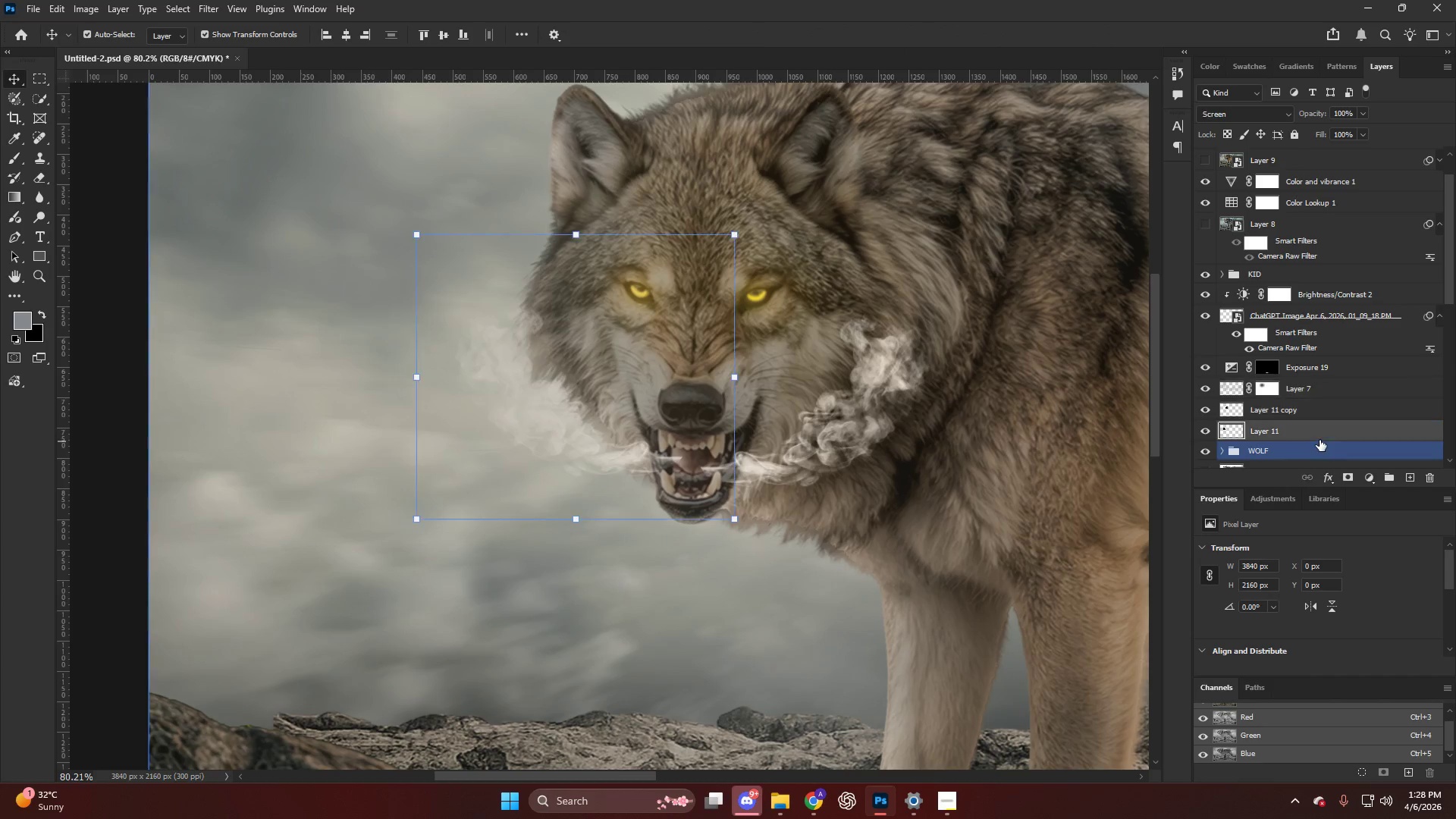 
hold_key(key=ControlLeft, duration=0.31)
double_click([1322, 419])
 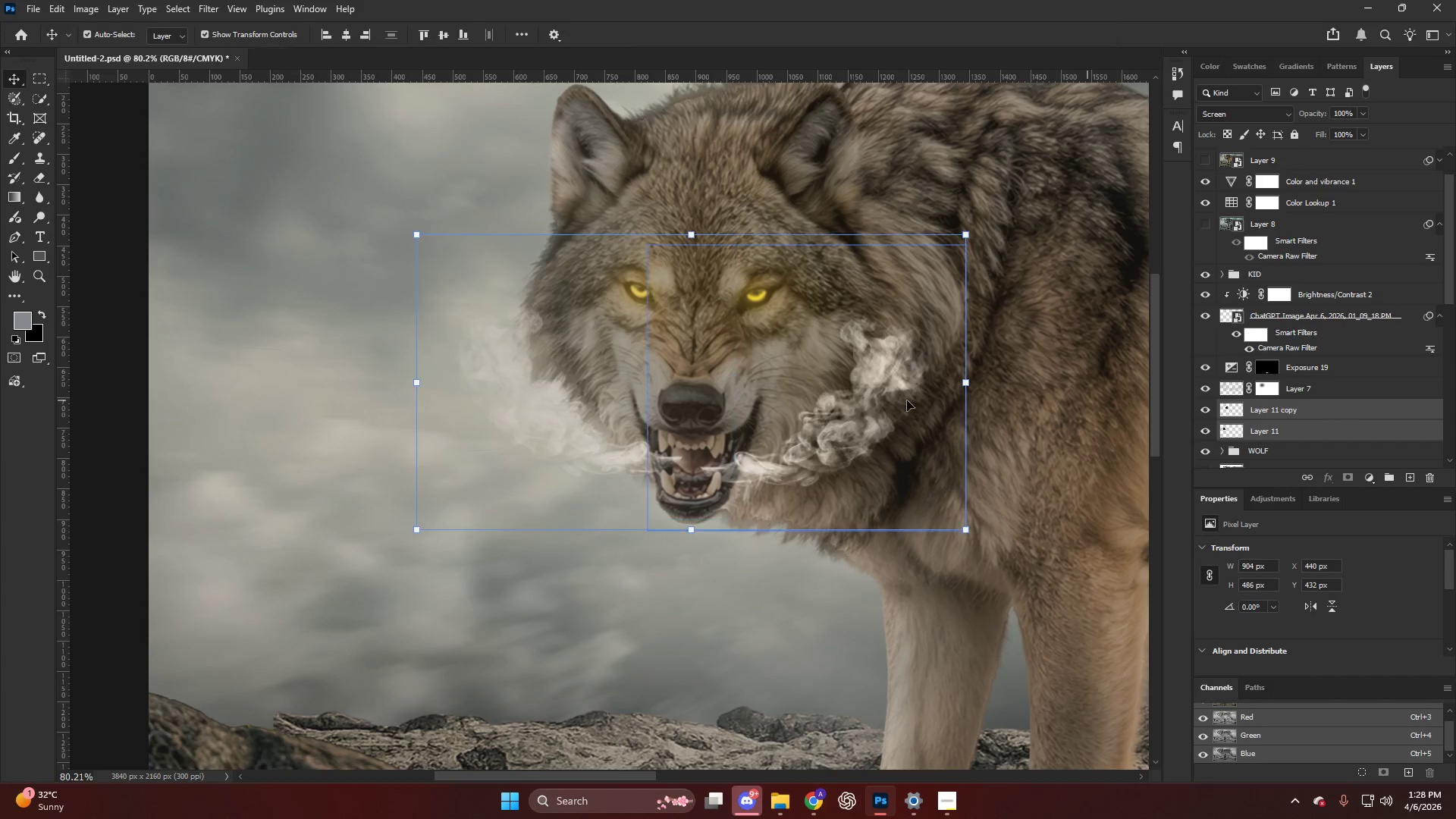 
hold_key(key=AltLeft, duration=2.31)
scroll: coordinate [825, 395], scroll_direction: down, amount: 13.0
 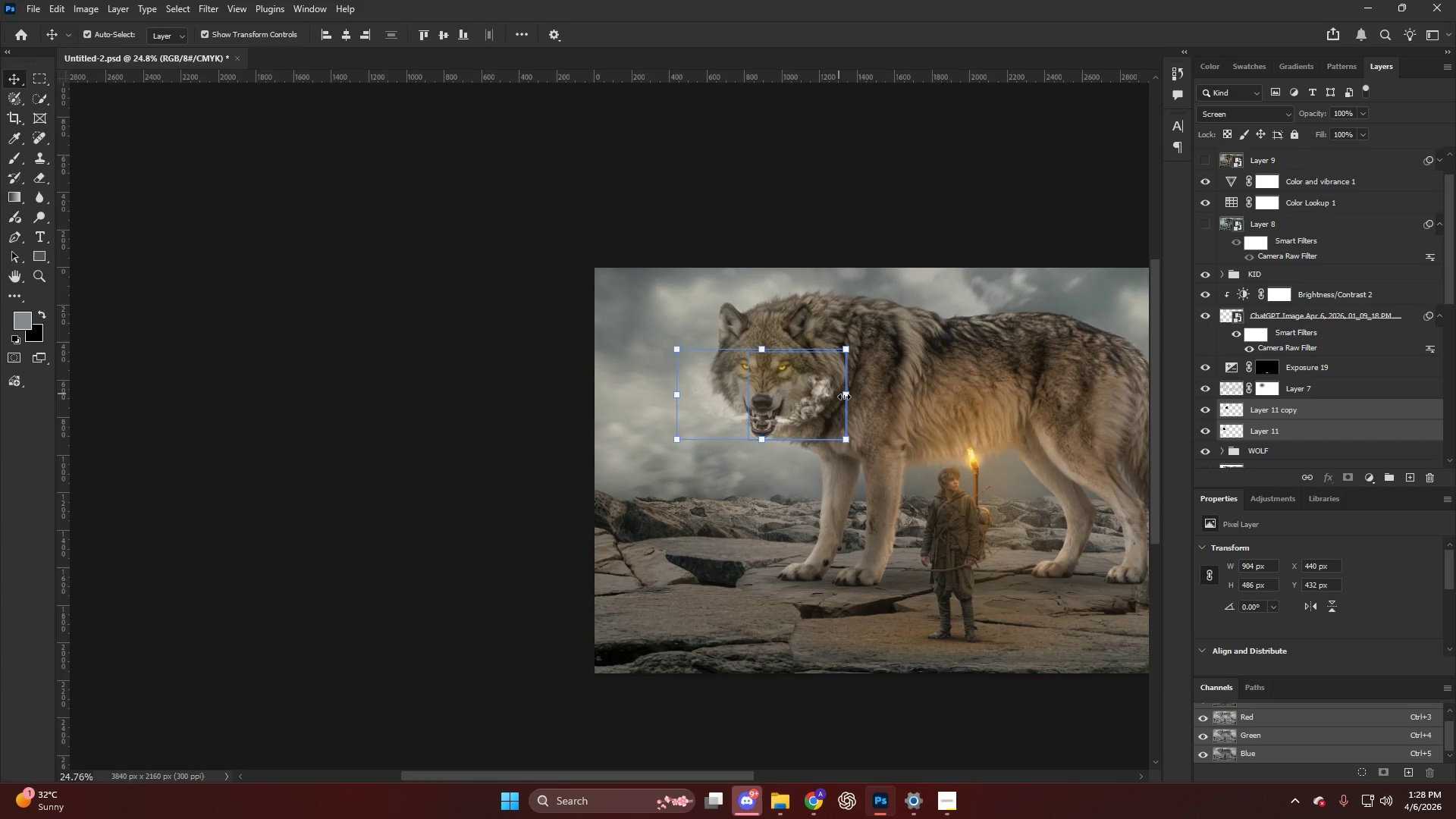 
left_click_drag(start_coordinate=[846, 397], to_coordinate=[861, 401])
 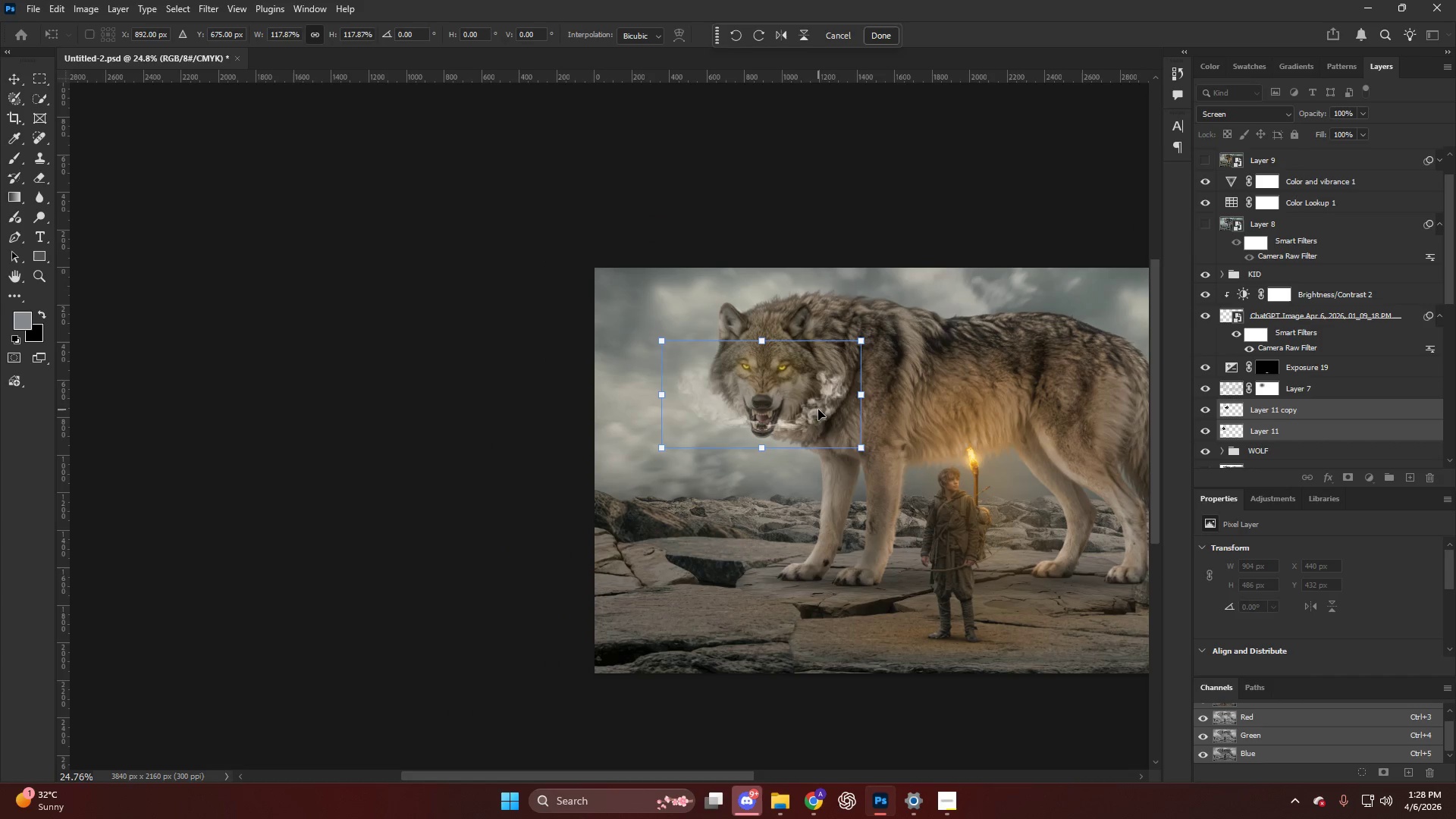 
left_click_drag(start_coordinate=[818, 410], to_coordinate=[818, 403])
 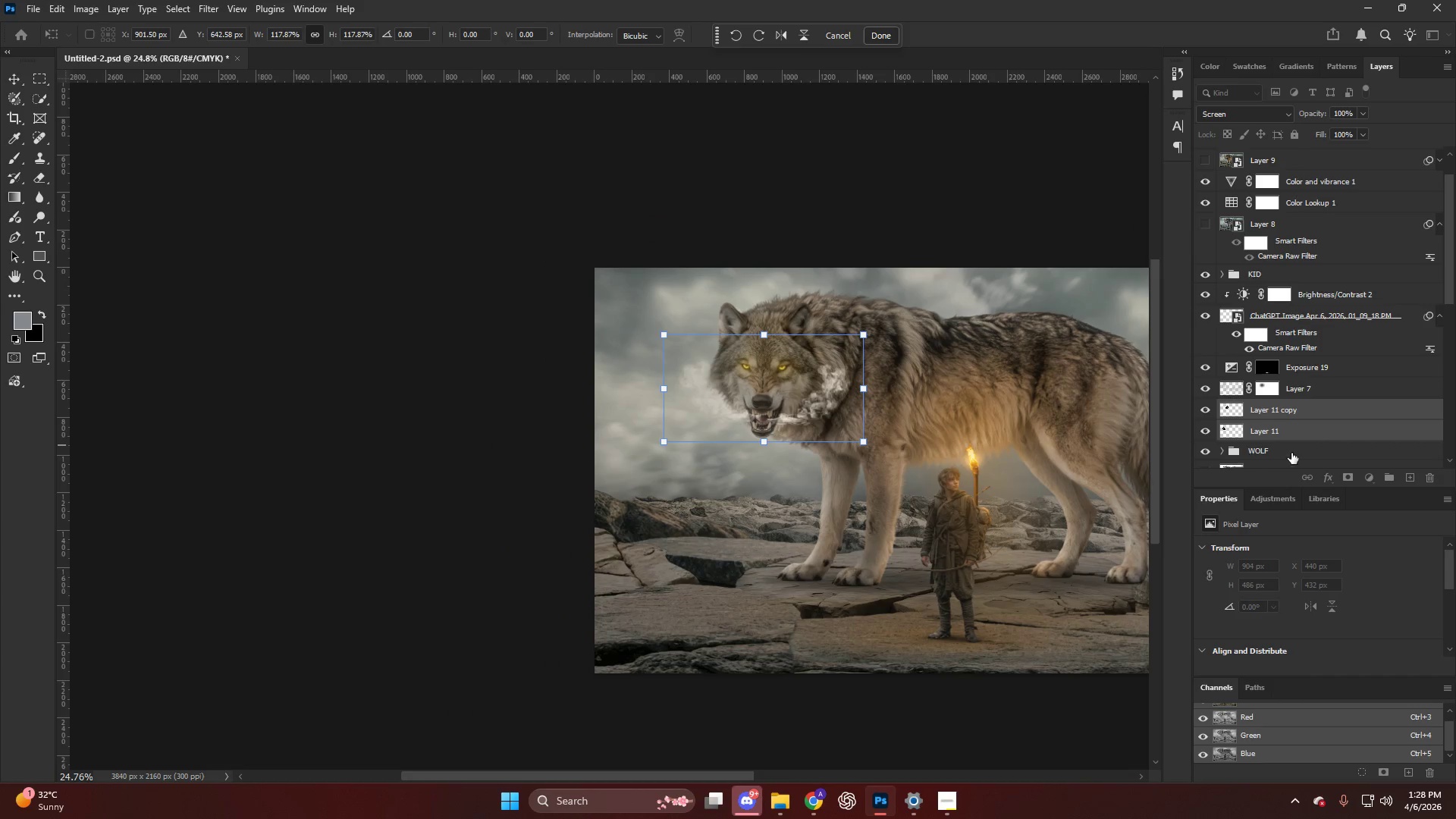 
left_click([1302, 453])
 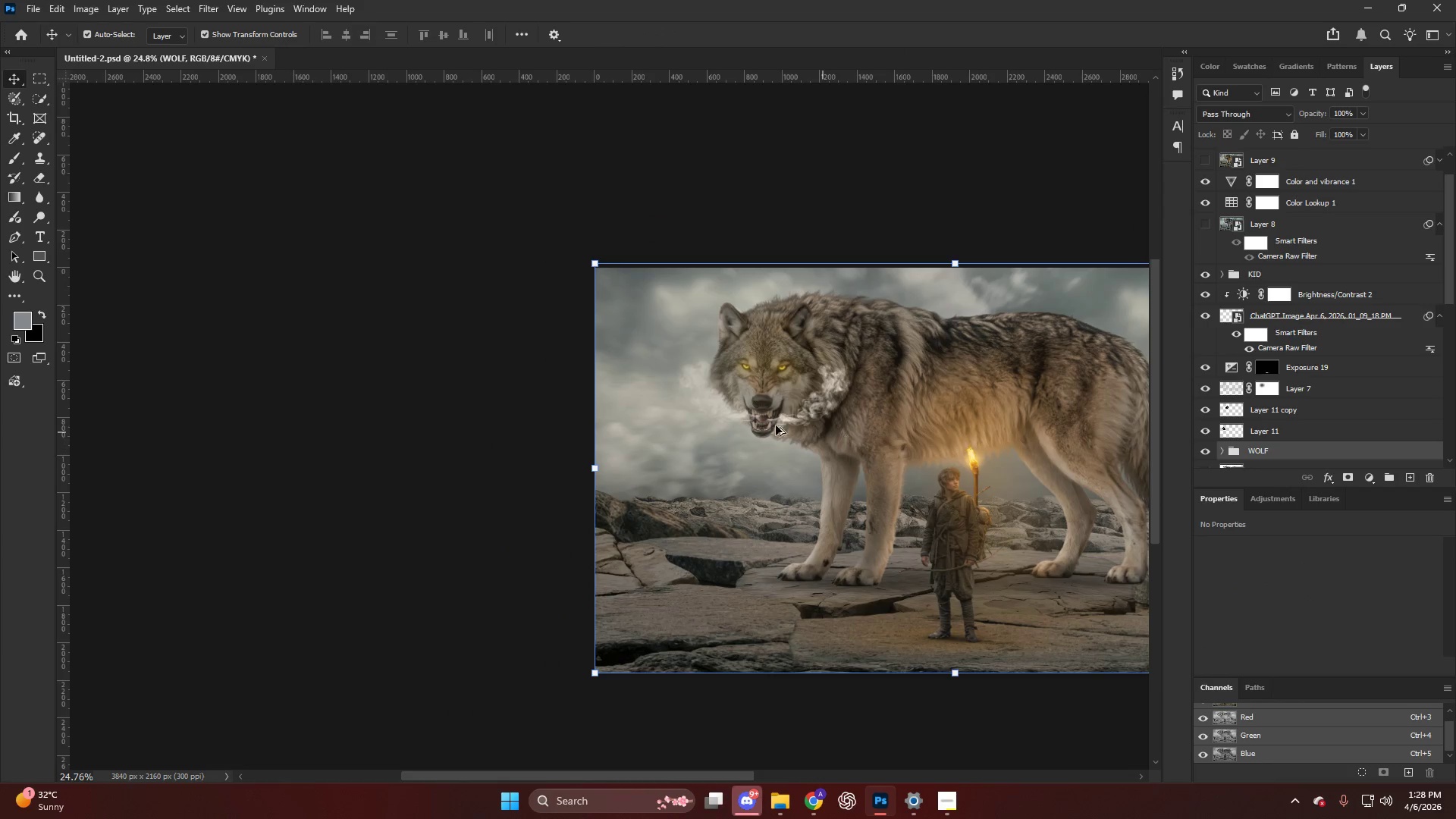 
hold_key(key=AltLeft, duration=2.19)
scroll: coordinate [823, 431], scroll_direction: up, amount: 37.0
 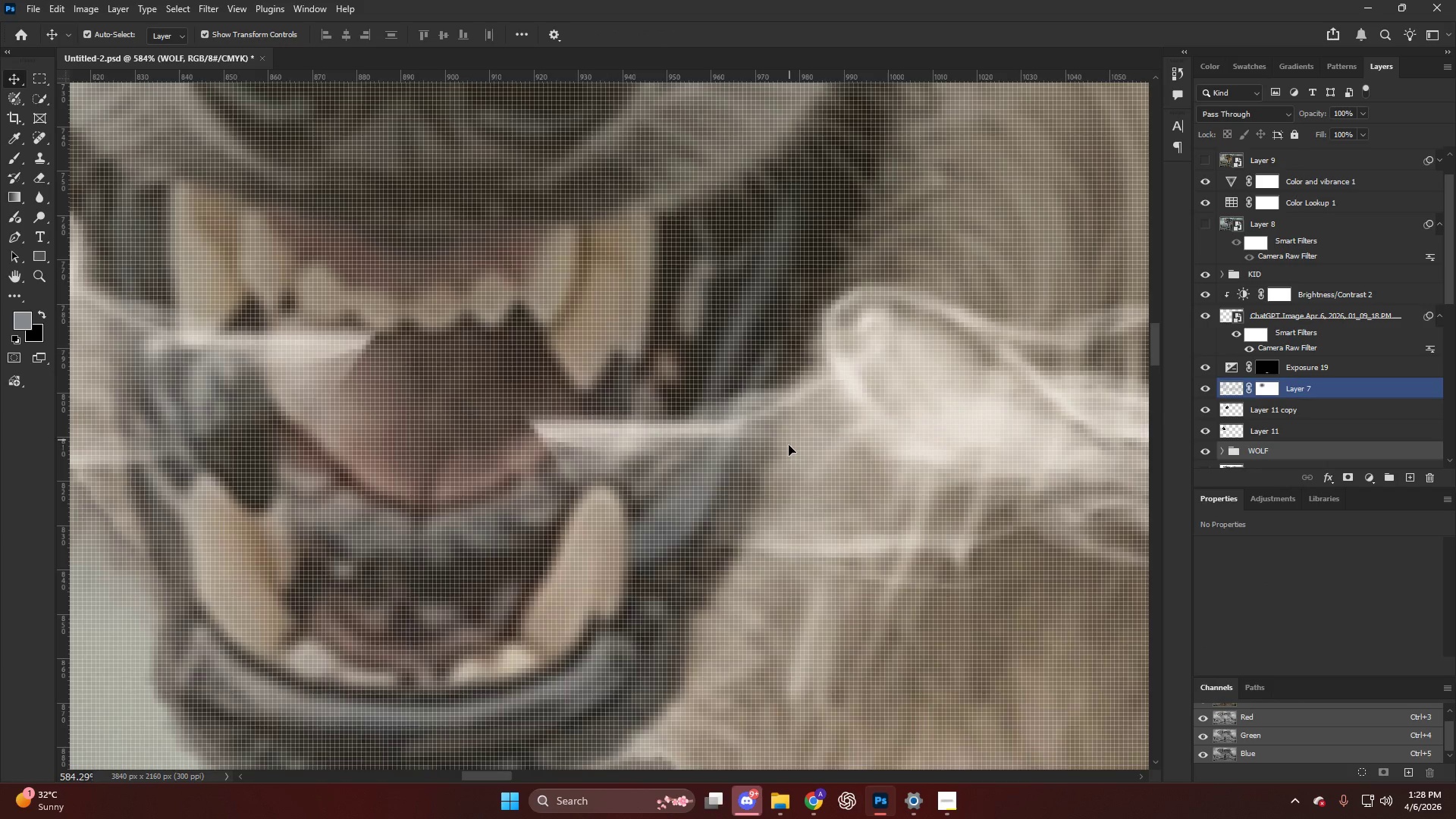 
key(V)
 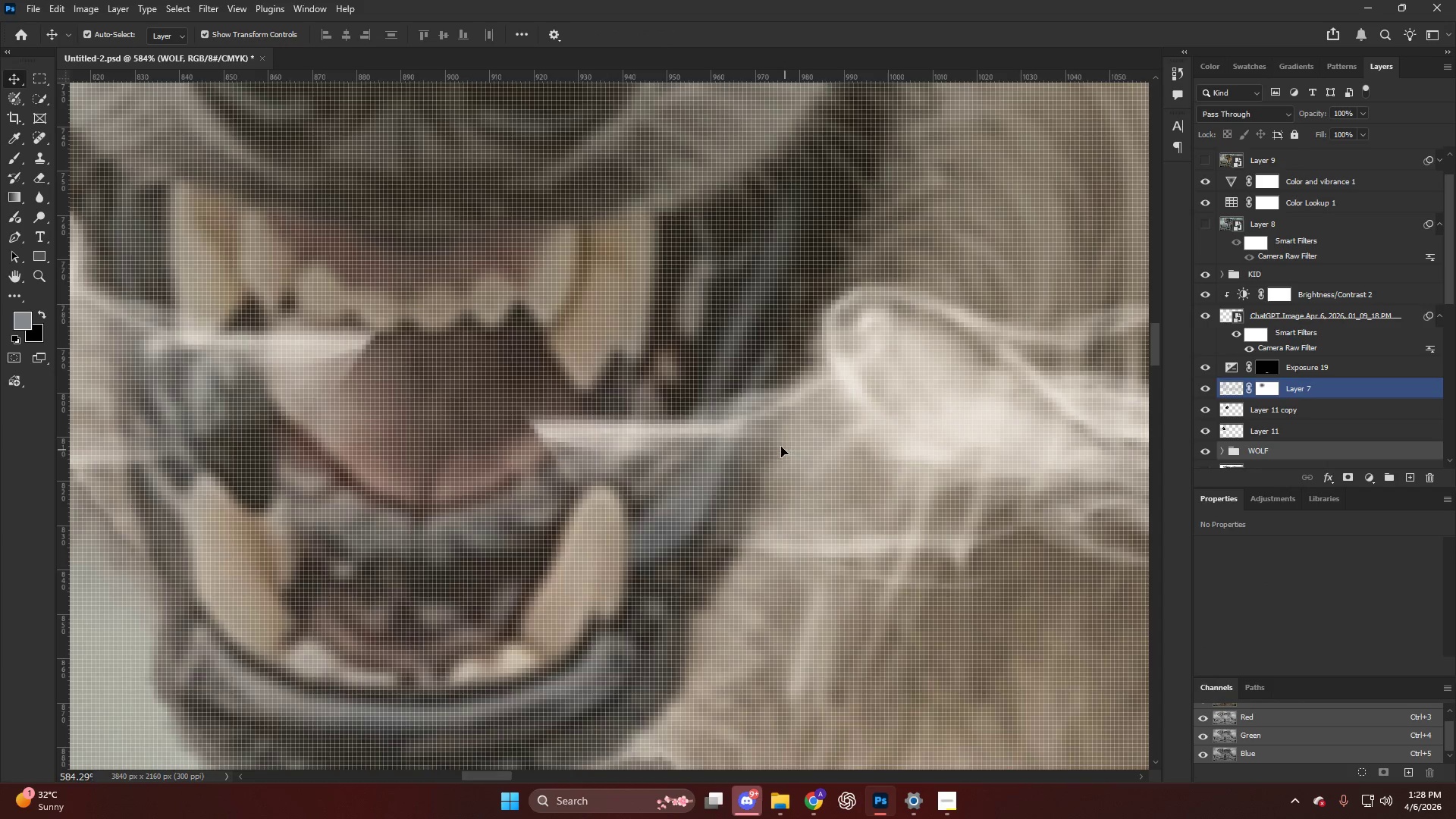 
left_click_drag(start_coordinate=[784, 450], to_coordinate=[733, 414])
 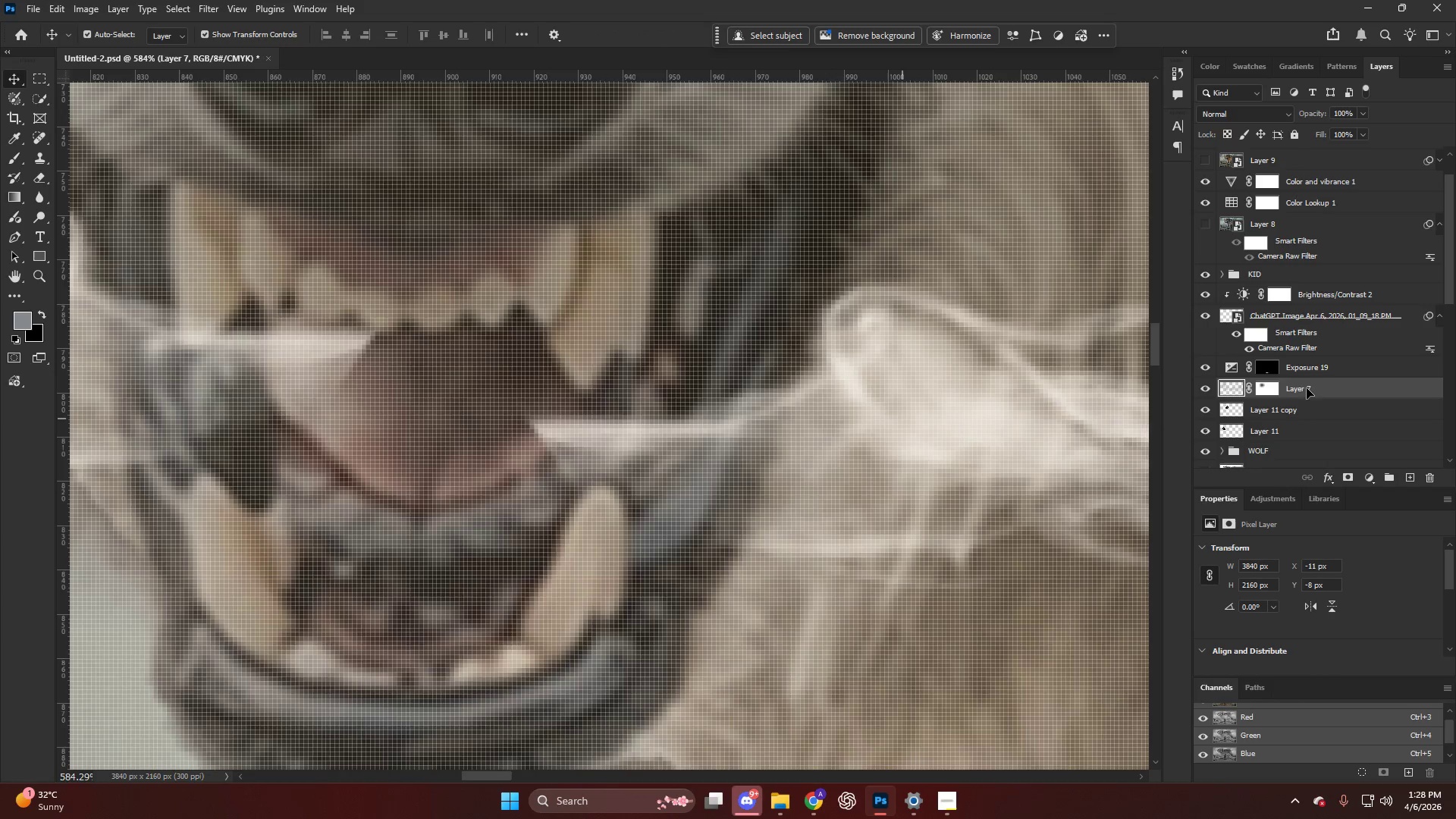 
key(Control+ControlLeft)
 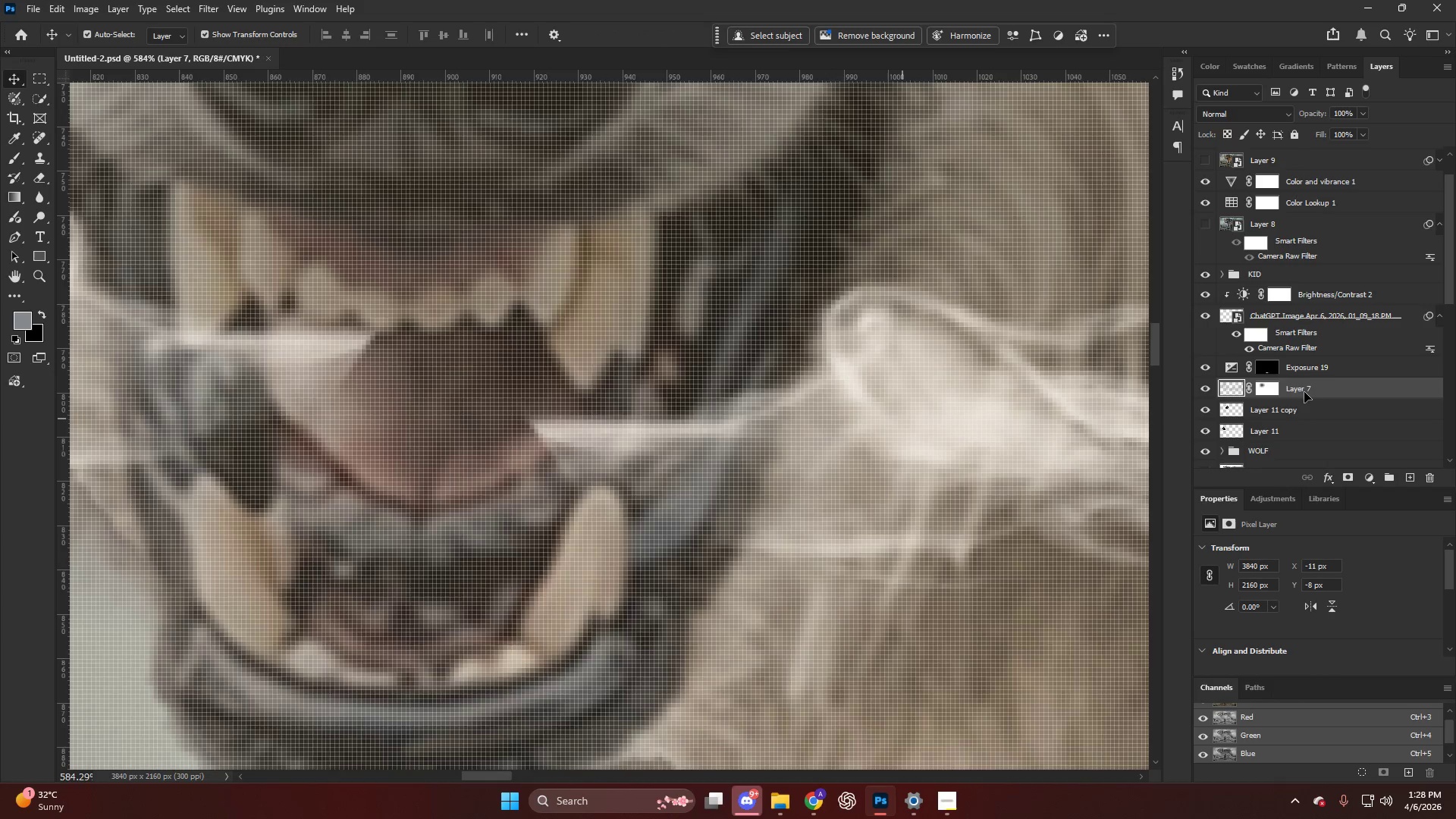 
key(Control+Z)
 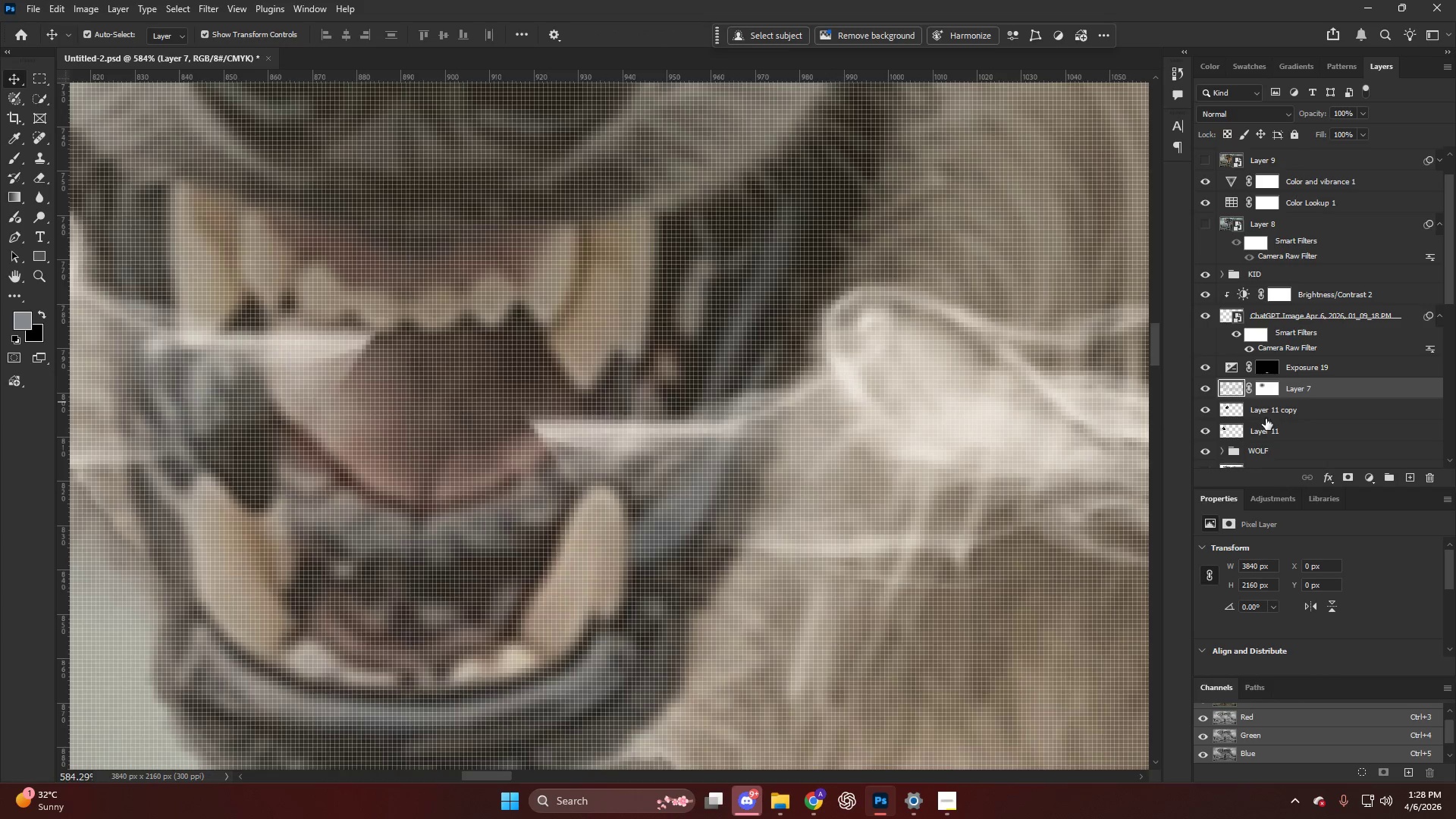 
left_click([1259, 432])
 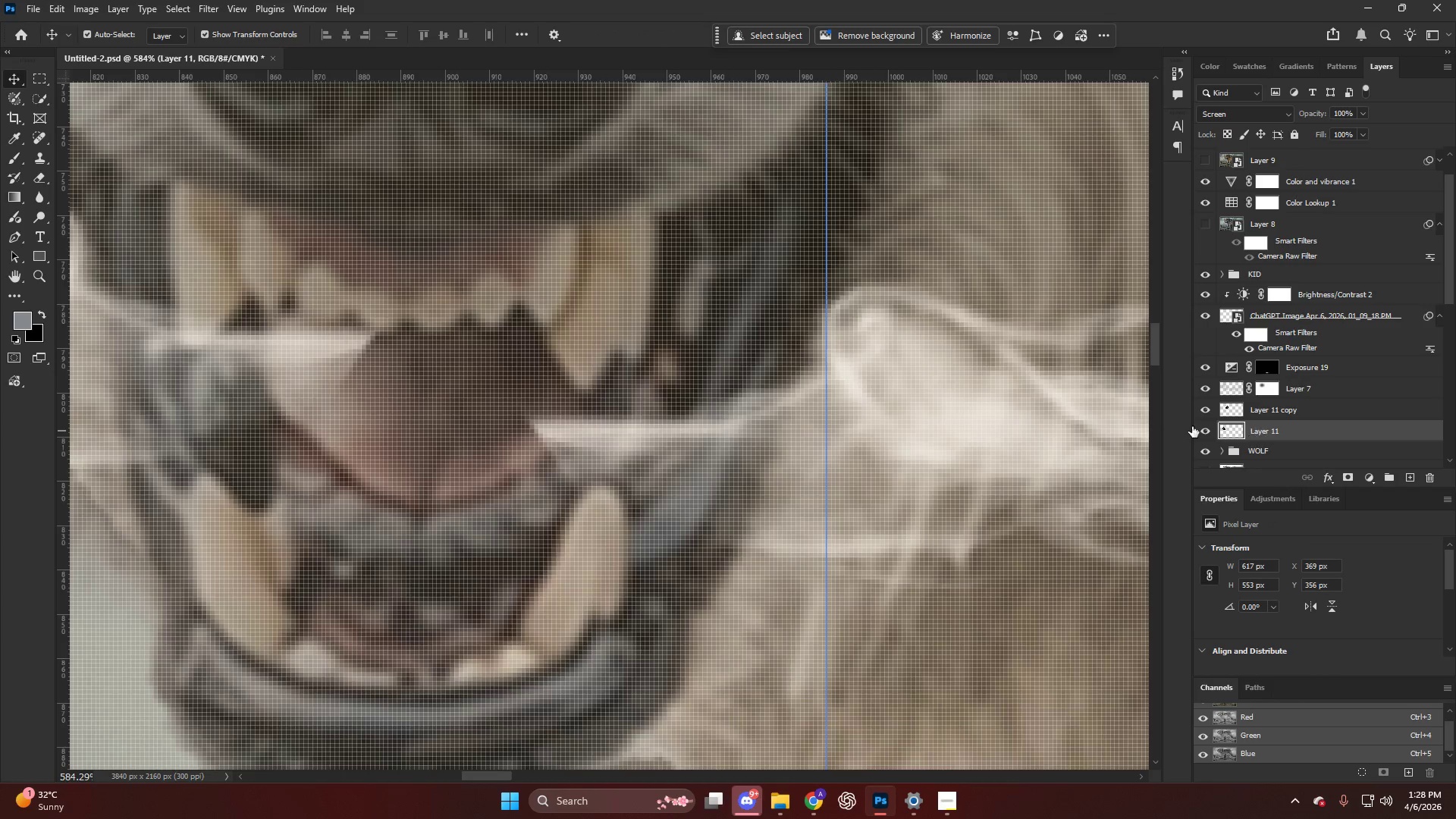 
key(Control+ControlLeft)
 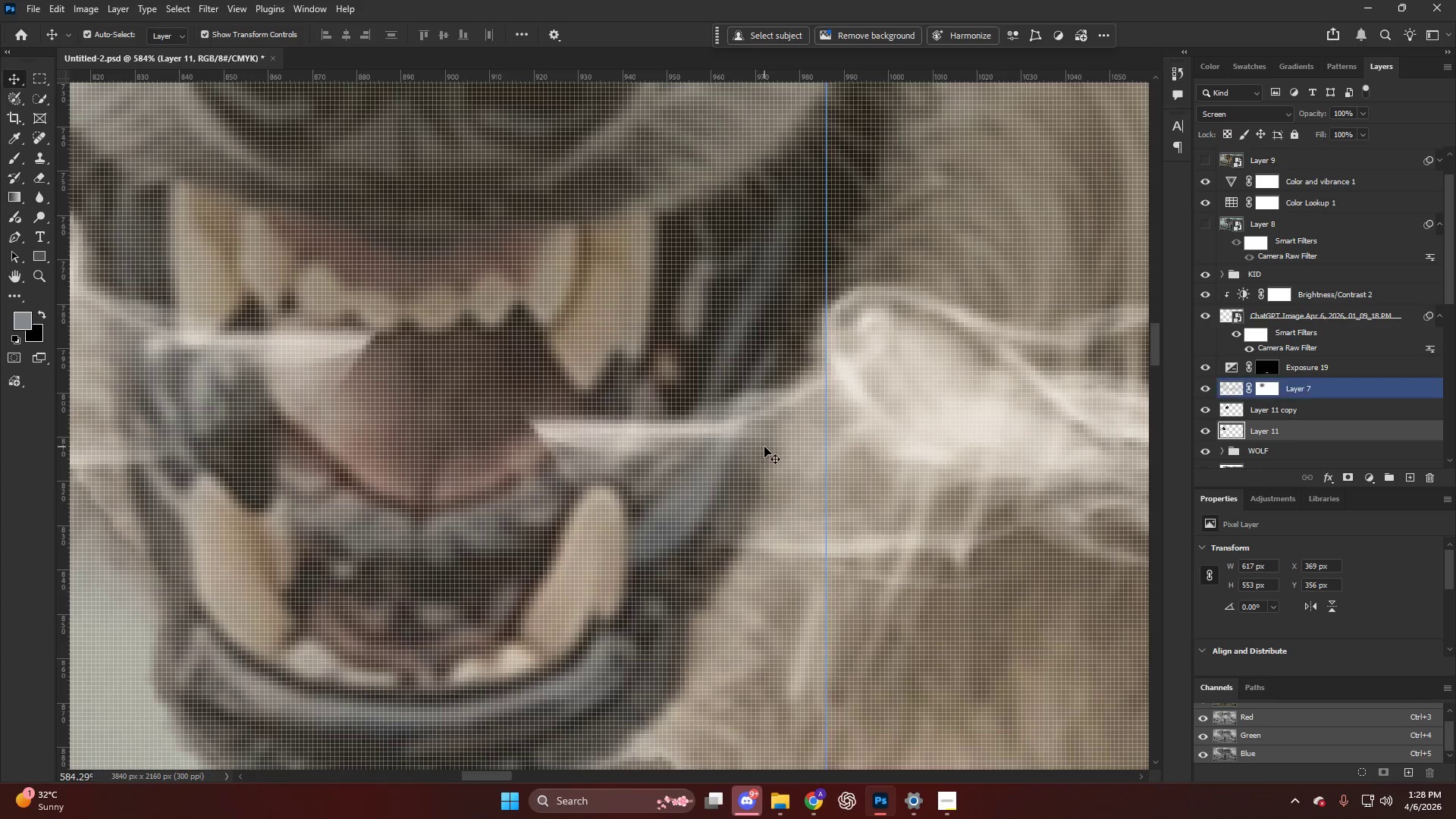 
key(Control+T)
 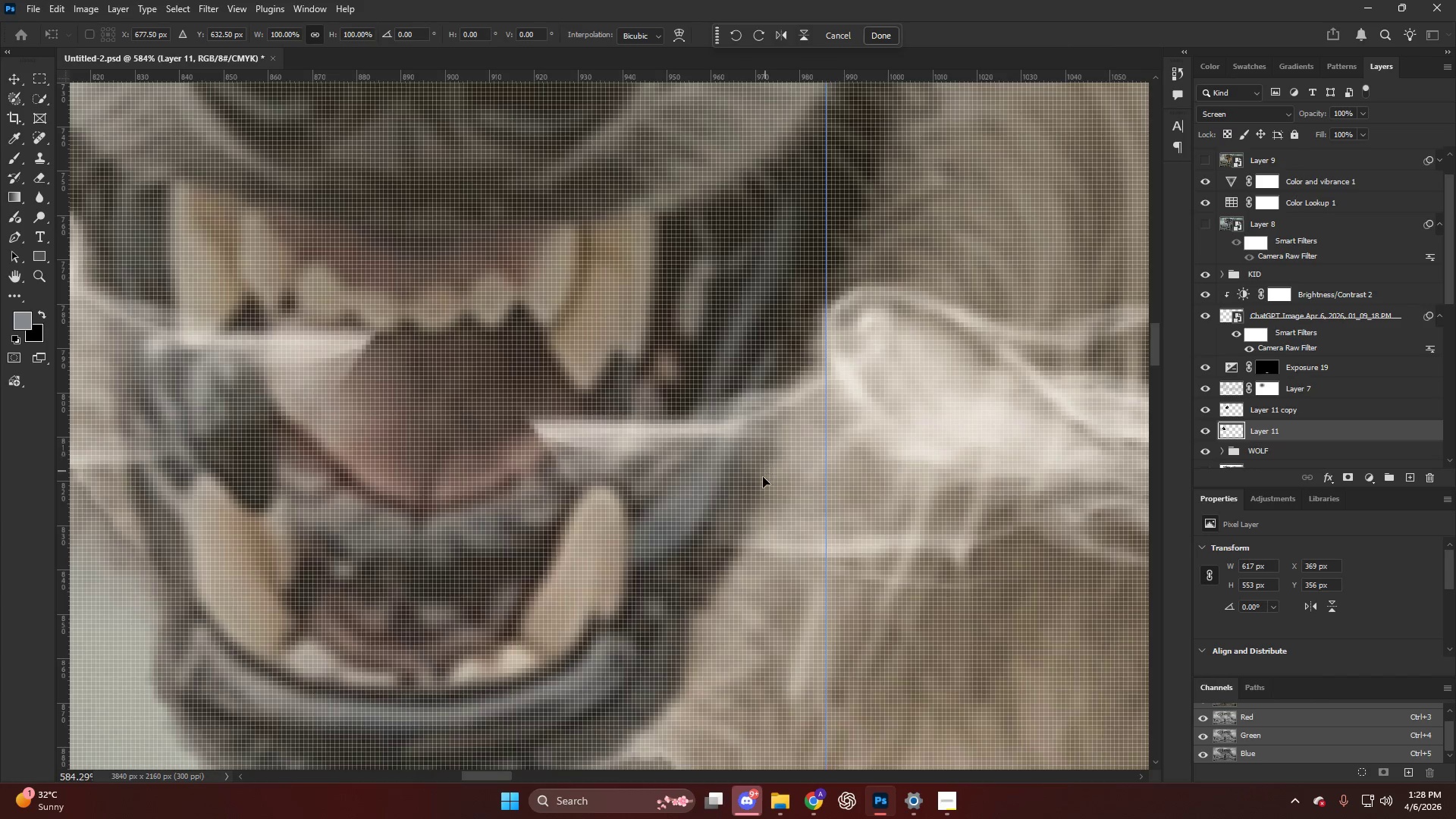 
left_click_drag(start_coordinate=[762, 476], to_coordinate=[740, 443])
 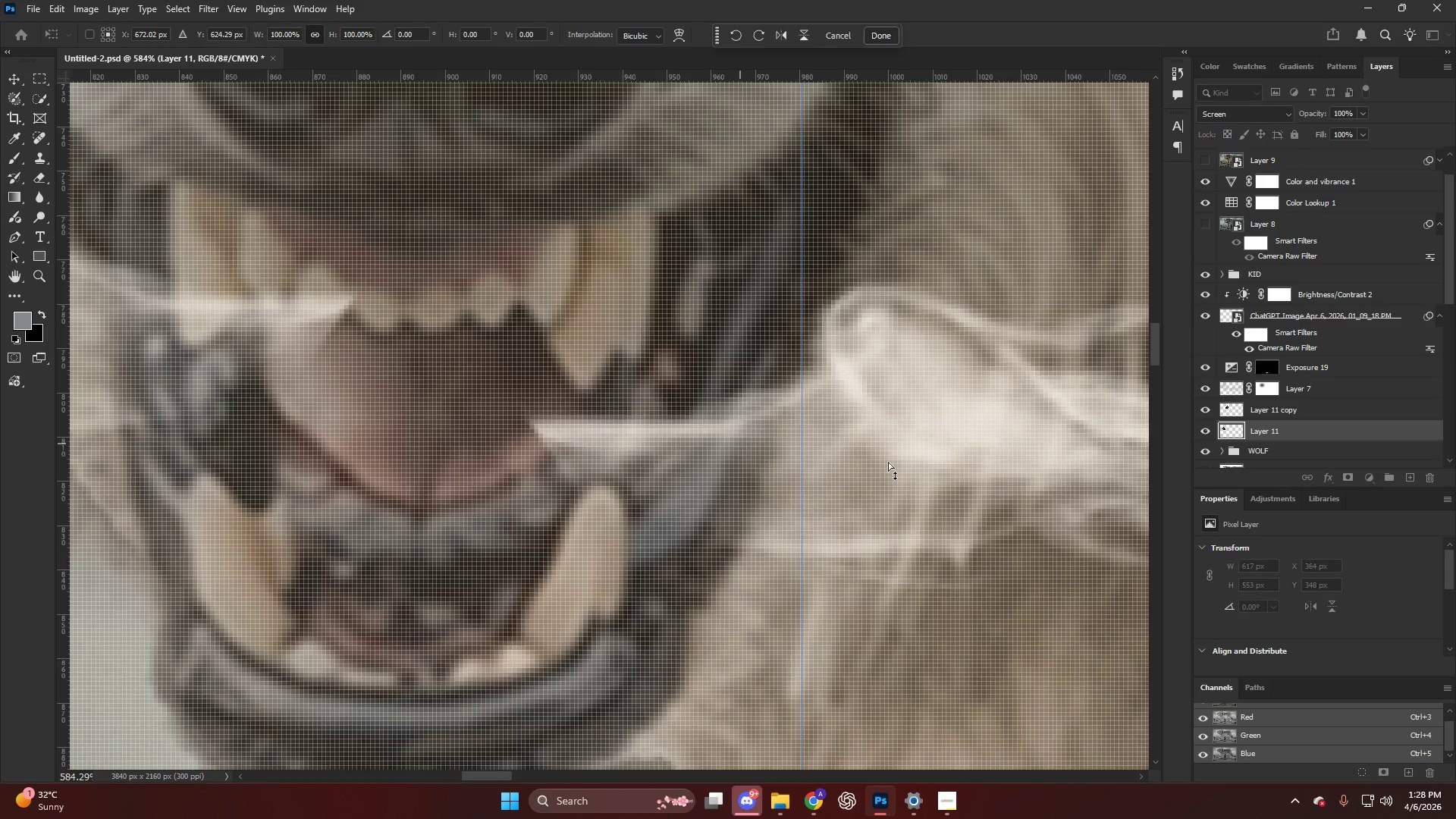 
key(Control+ControlLeft)
 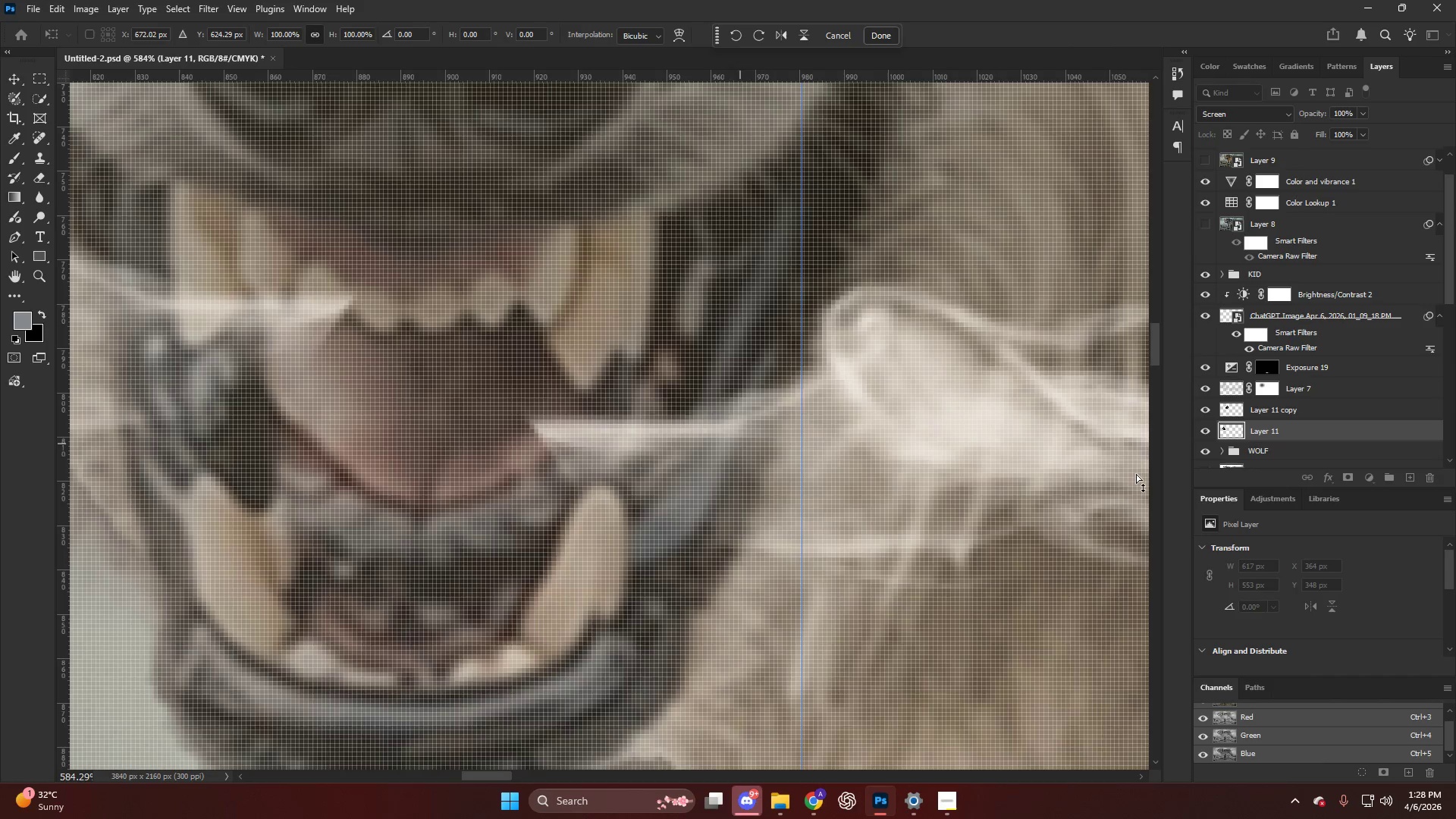 
key(Control+Z)
 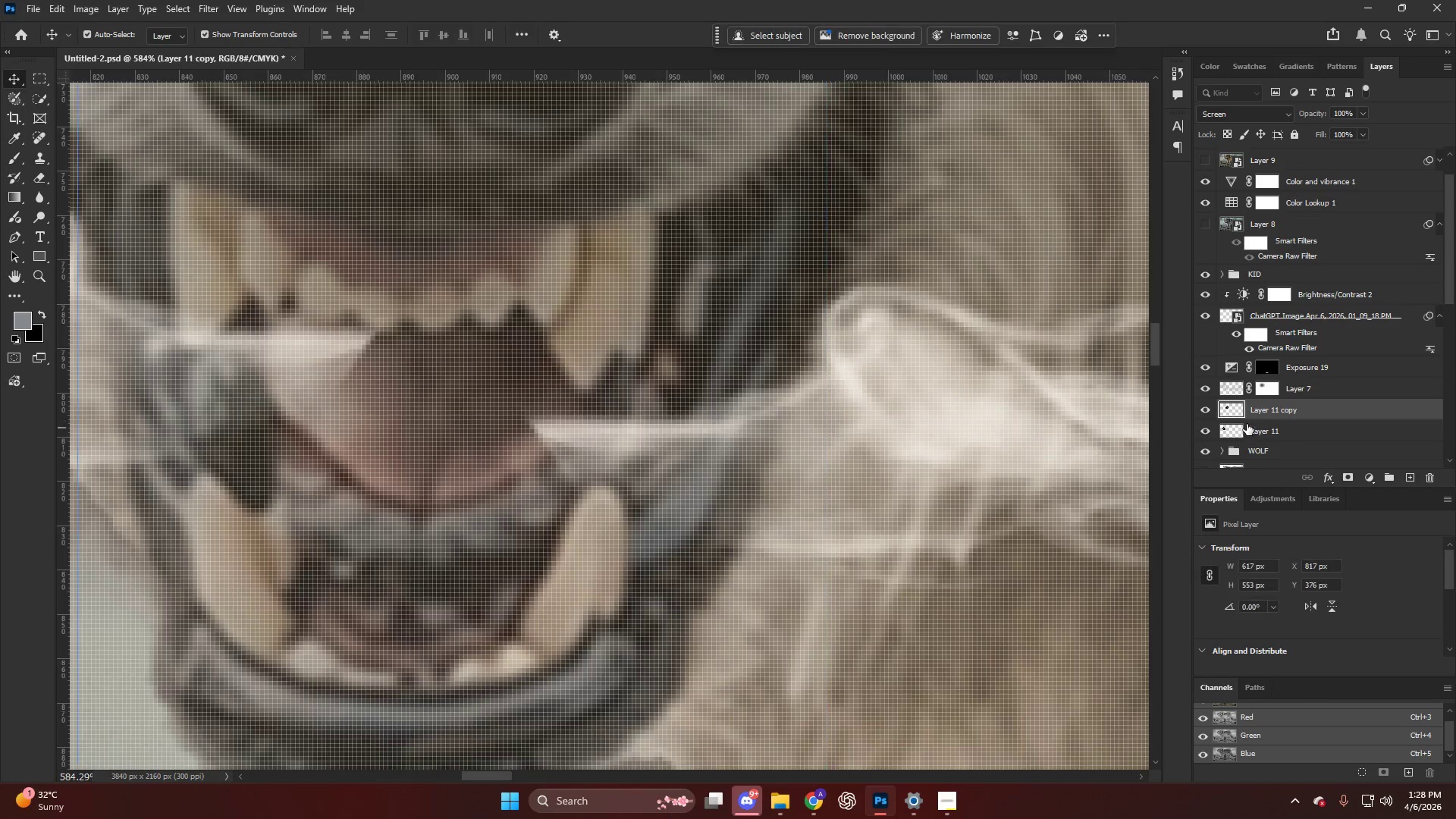 
key(Control+T)
 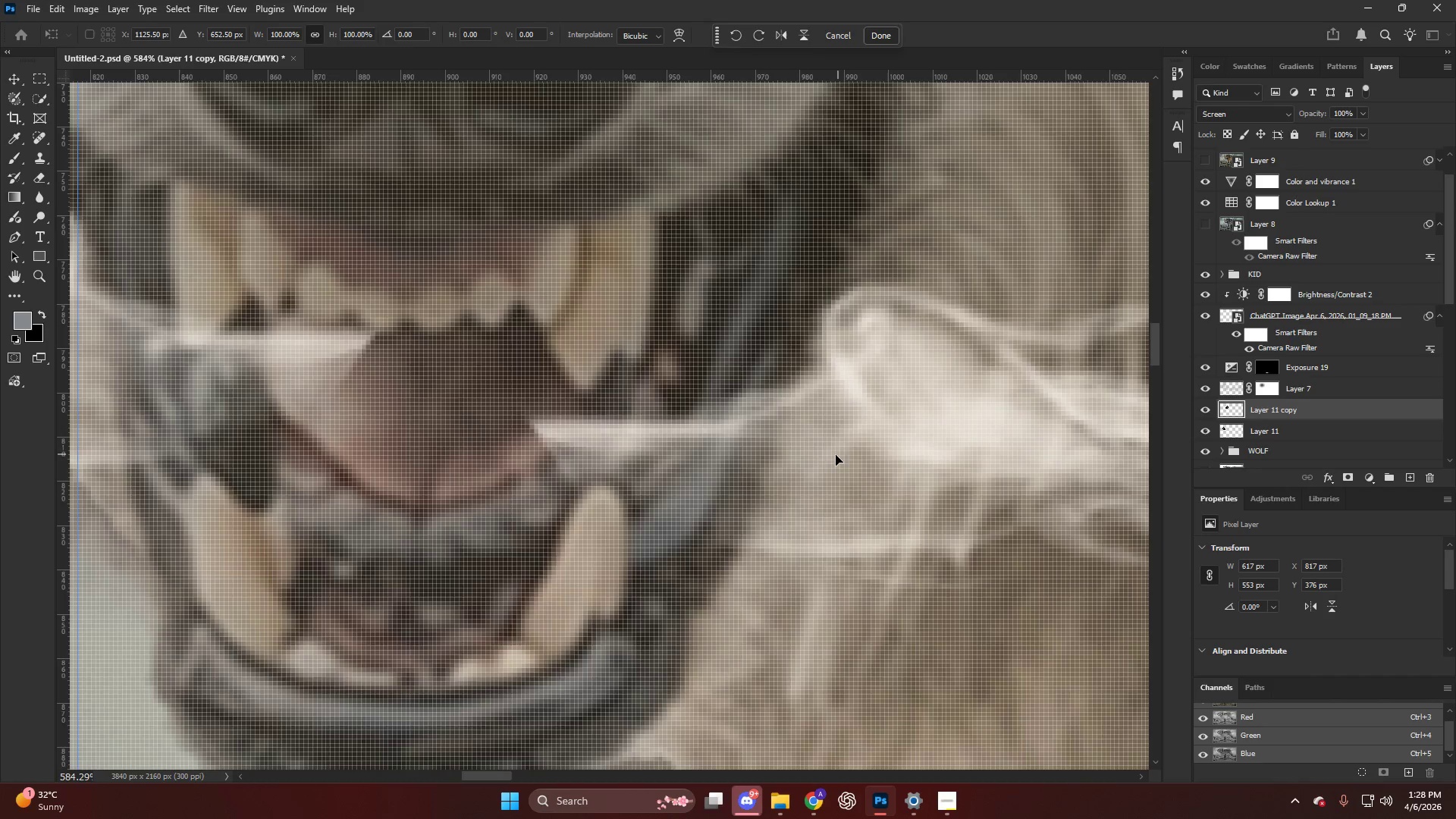 
left_click_drag(start_coordinate=[836, 454], to_coordinate=[741, 386])
 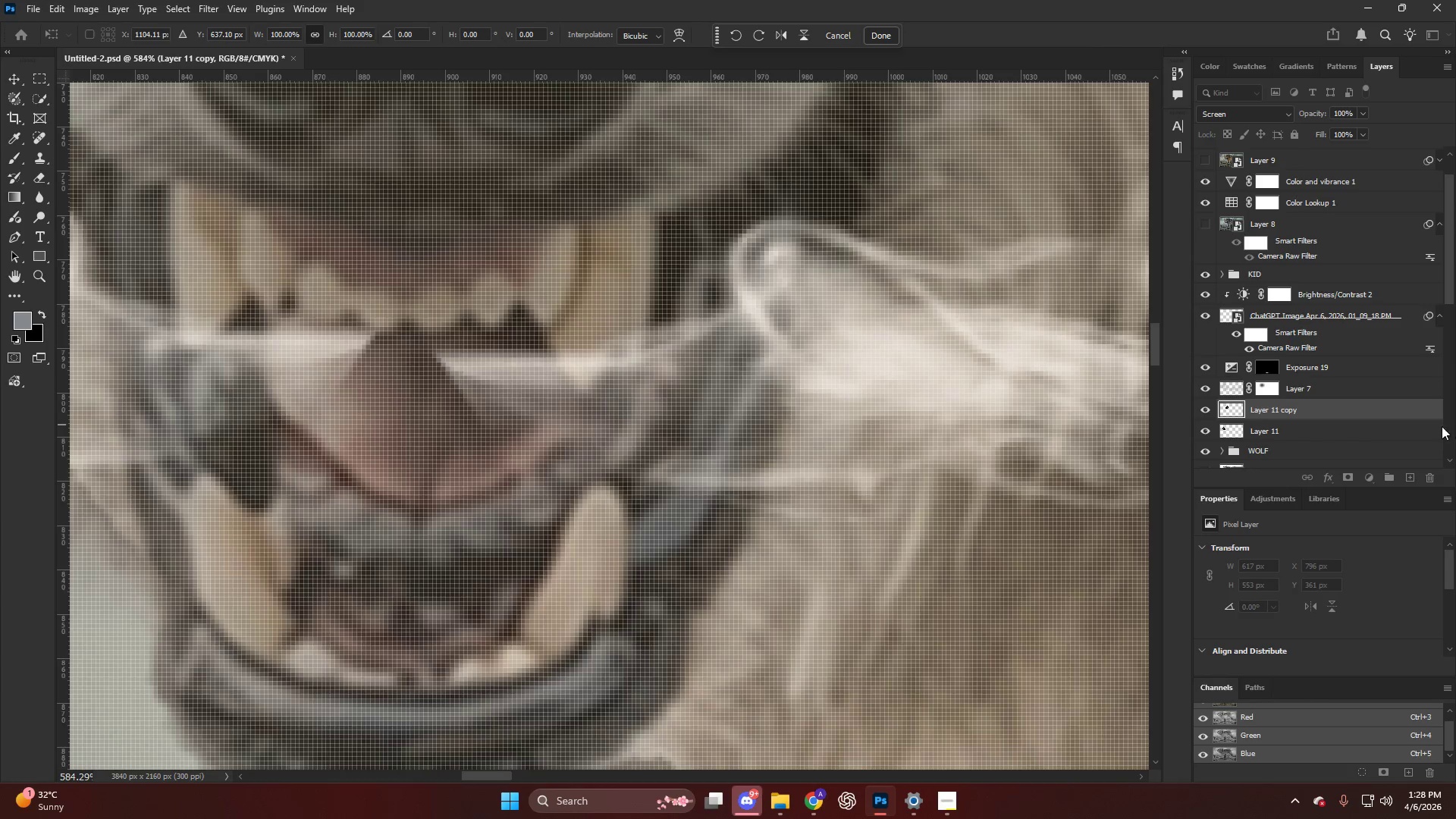 
left_click([1307, 430])
 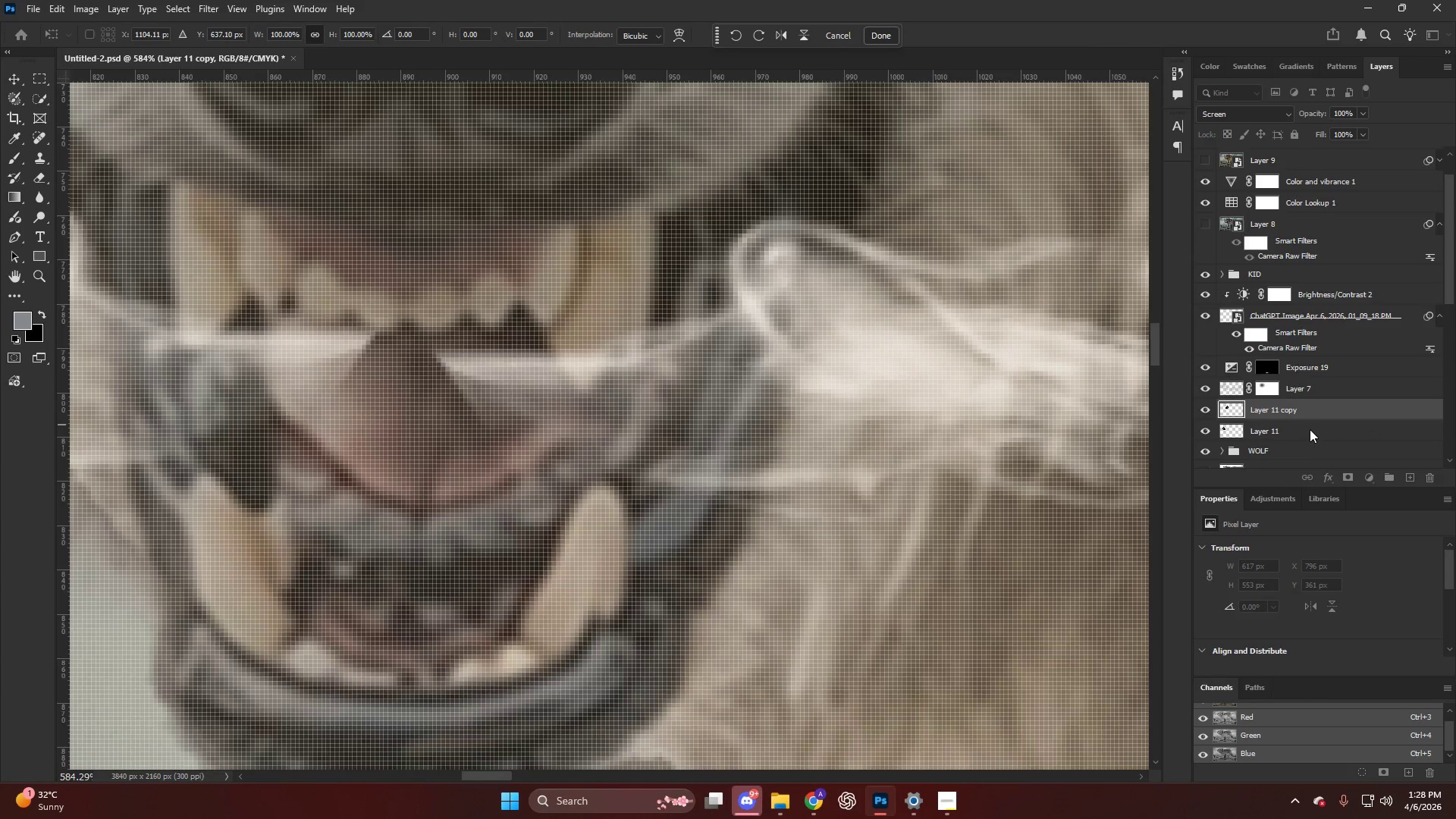 
key(Control+E)
 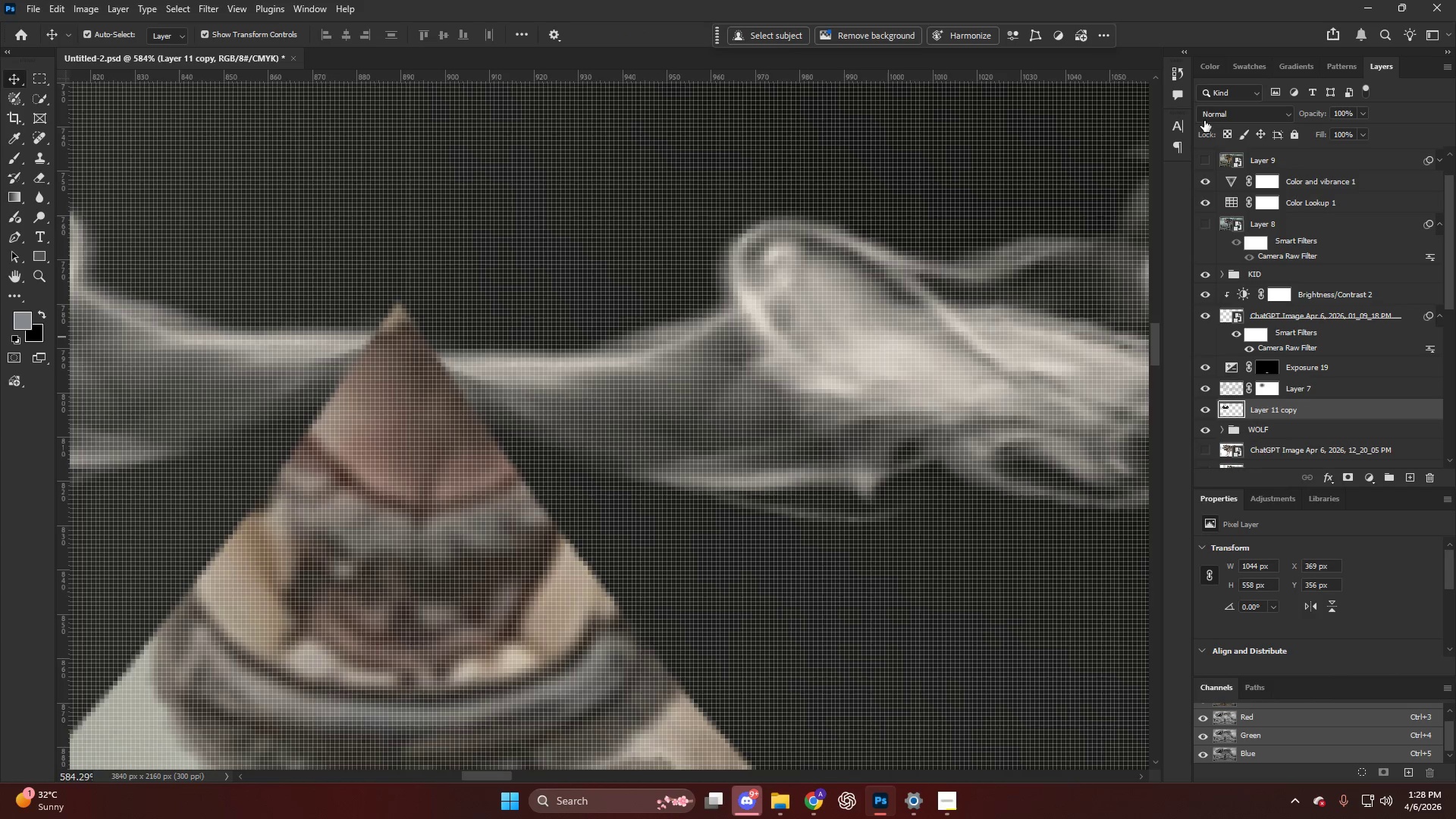 
left_click([1219, 112])
 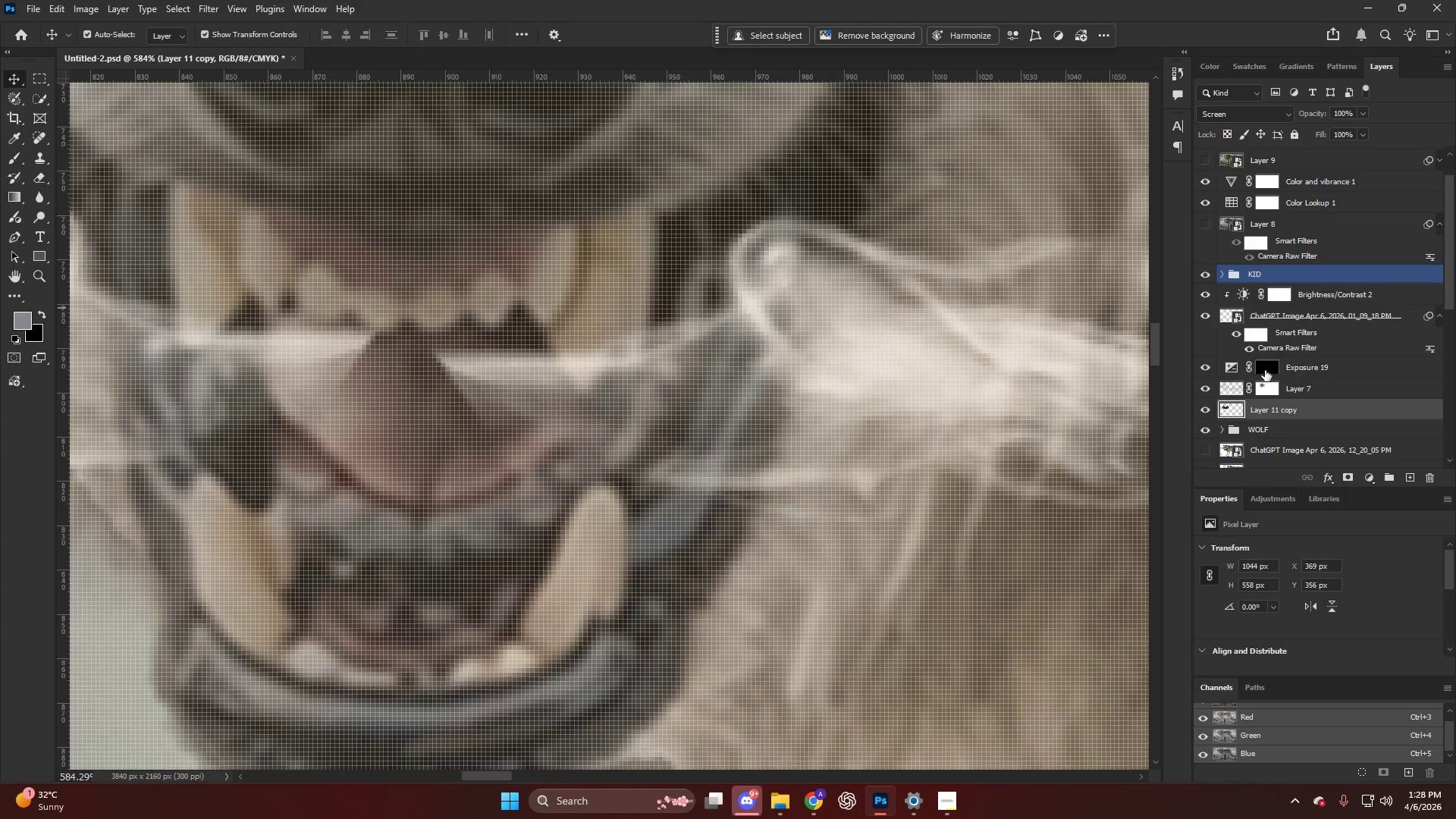 
left_click([1345, 474])
 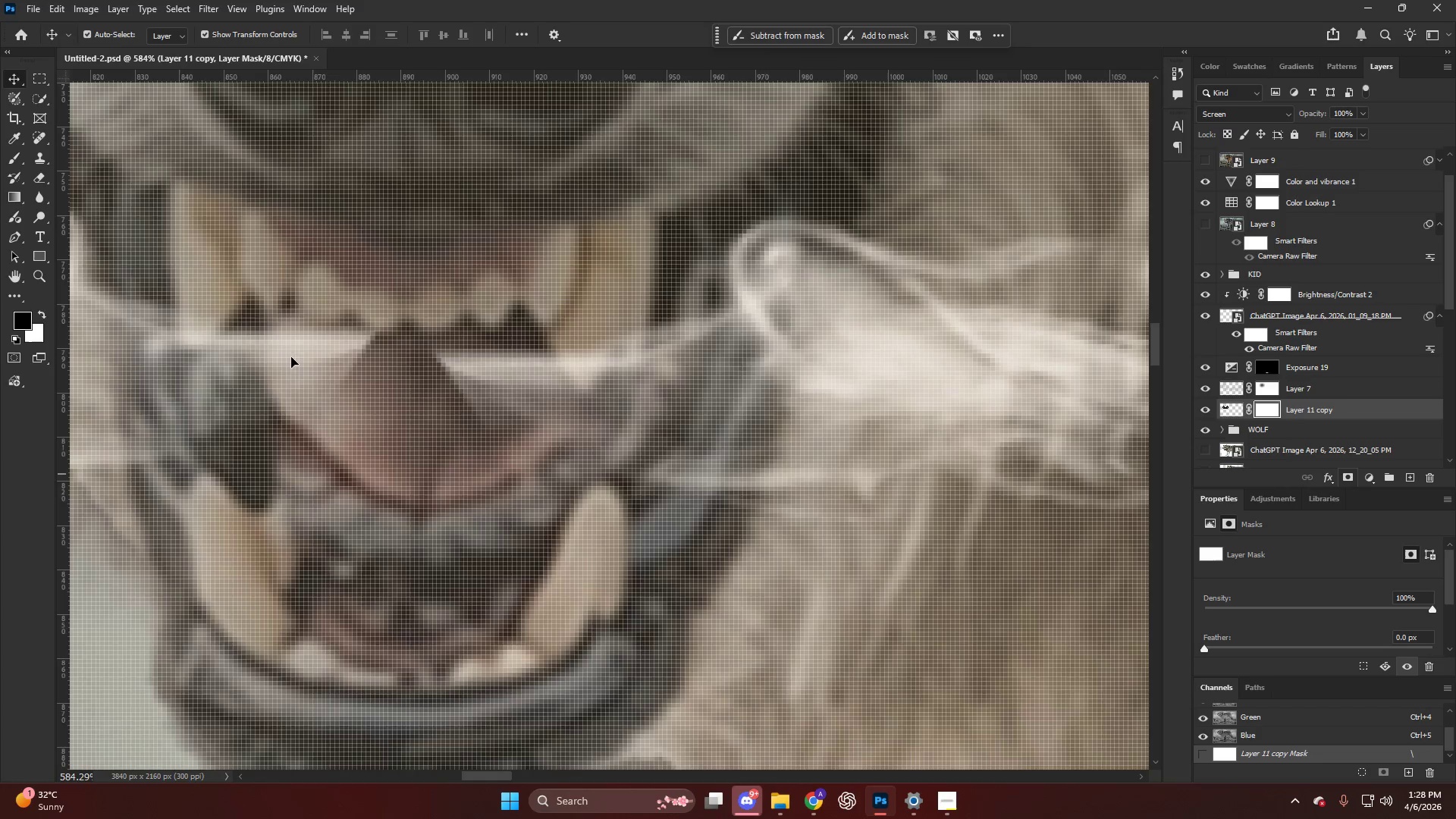 
key(B)
 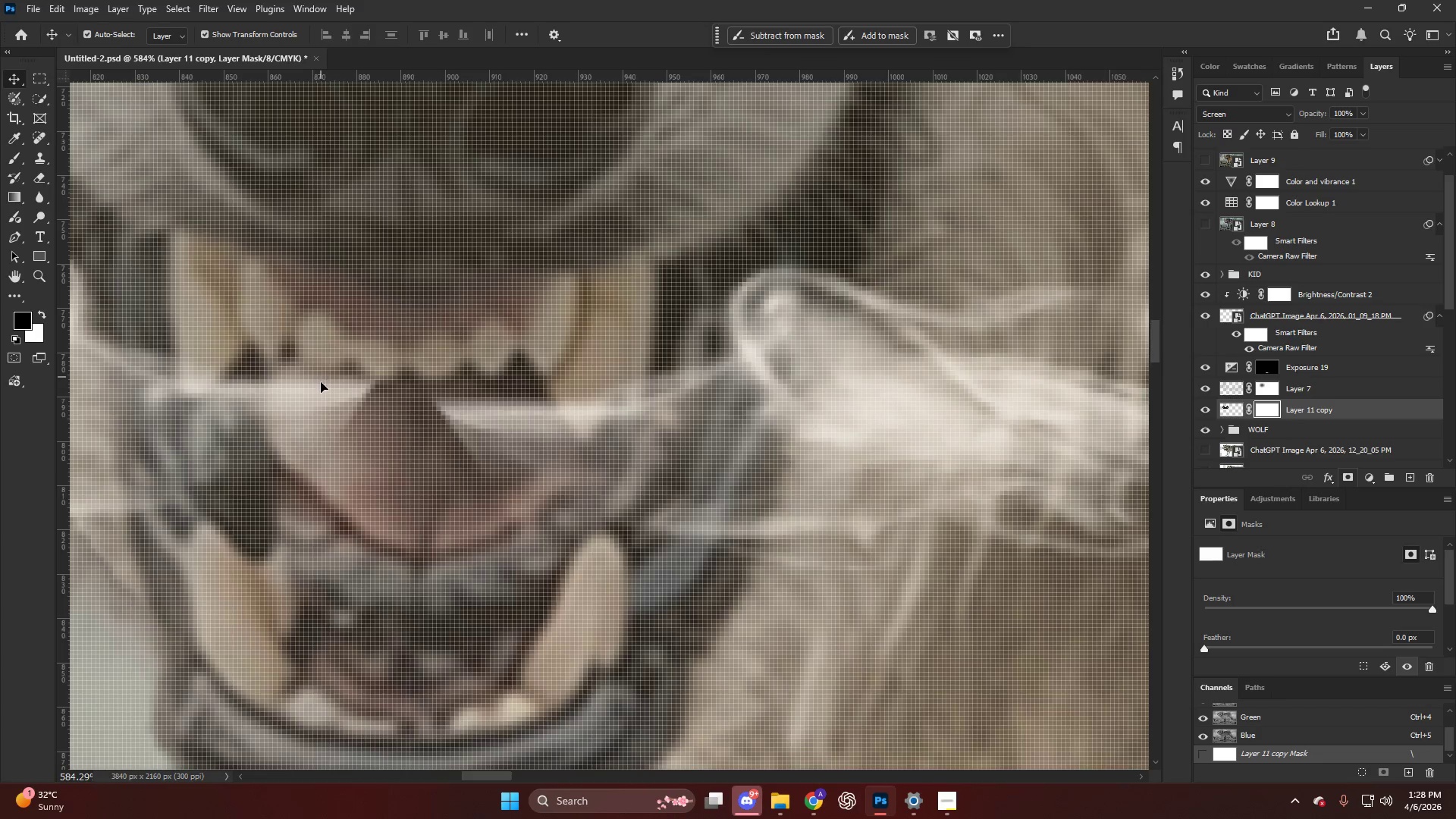 
scroll: coordinate [315, 333], scroll_direction: up, amount: 4.0
 